 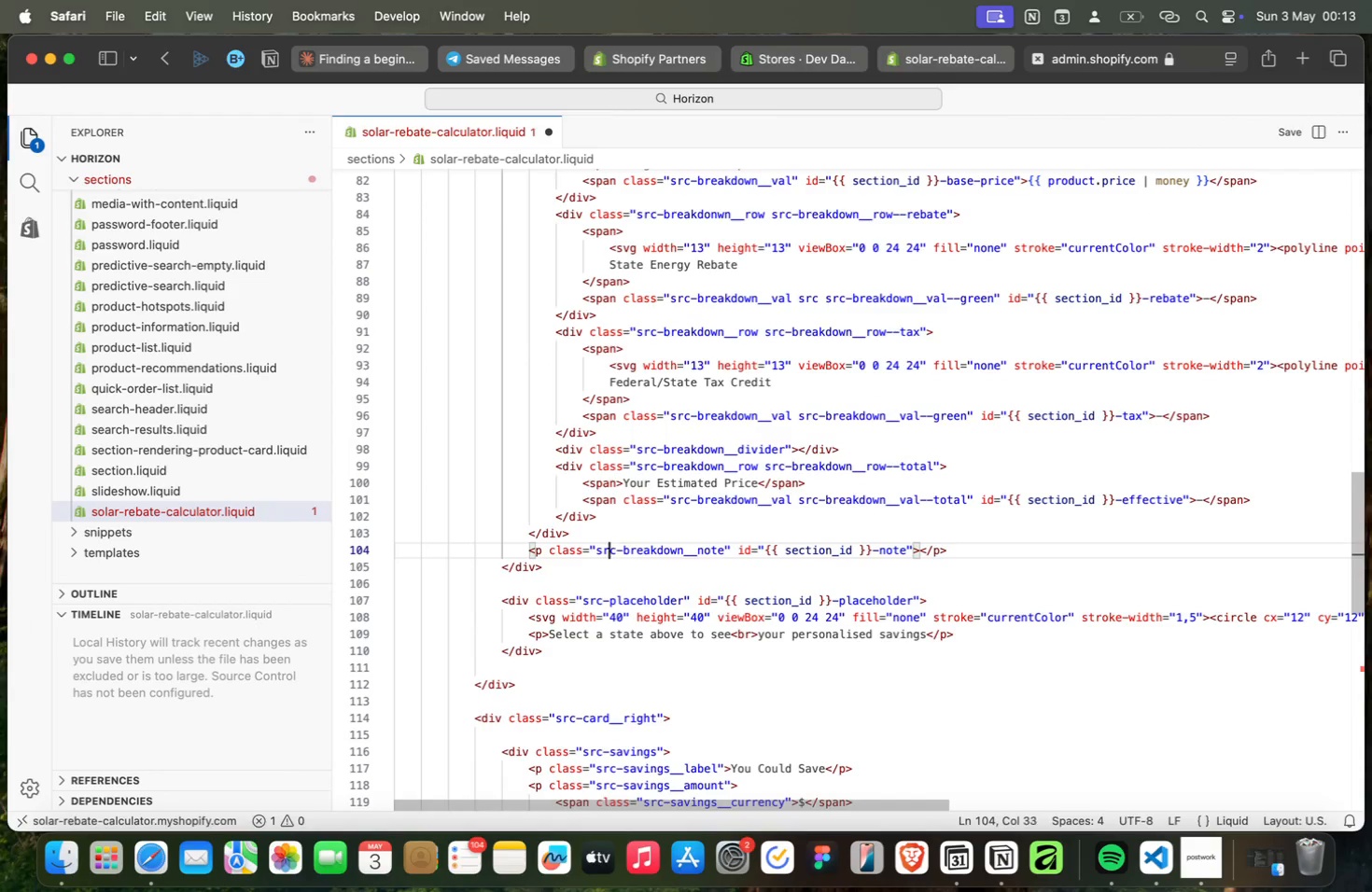 
key(ArrowLeft)
 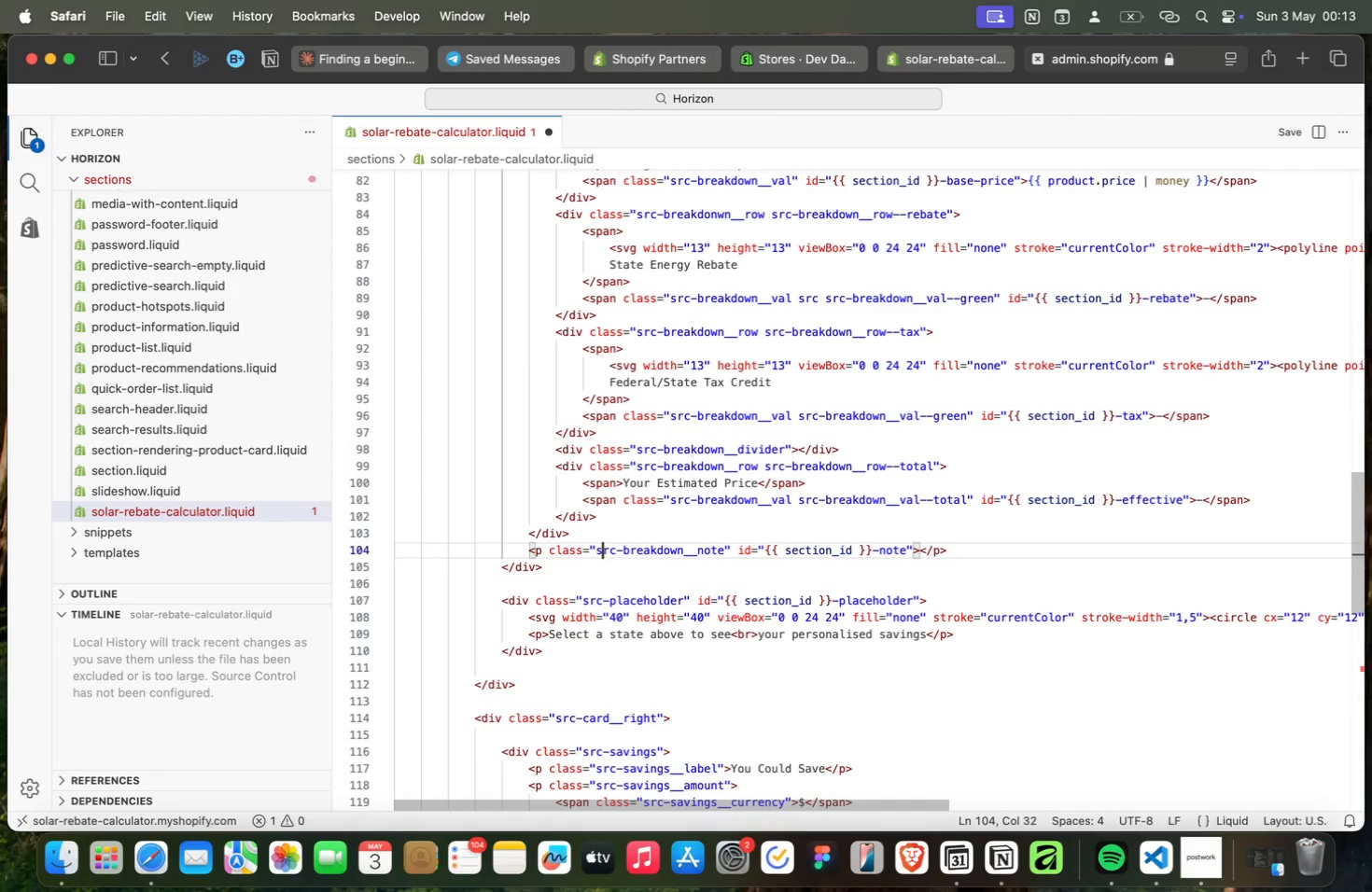 
key(ArrowLeft)
 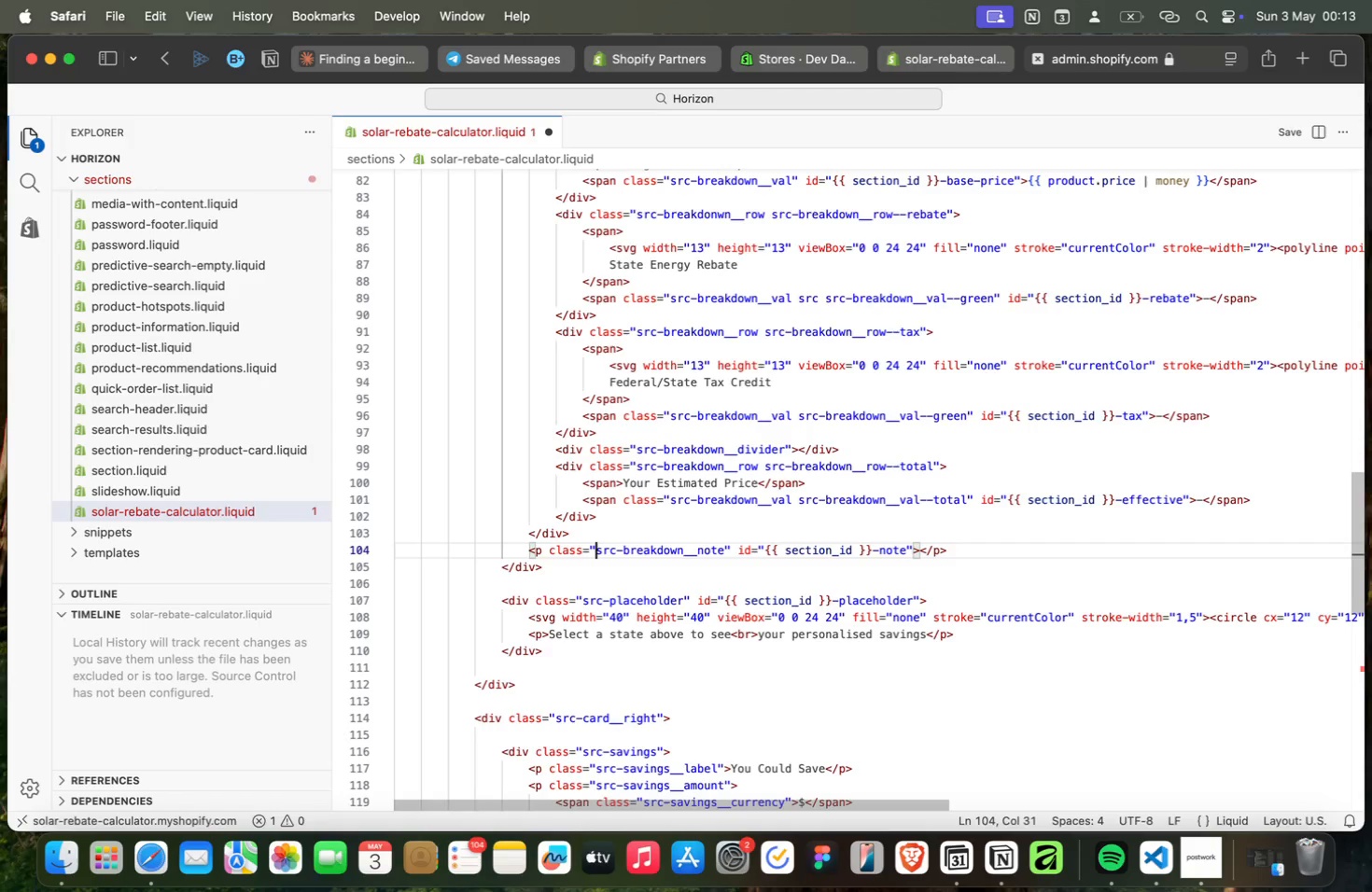 
key(ArrowLeft)
 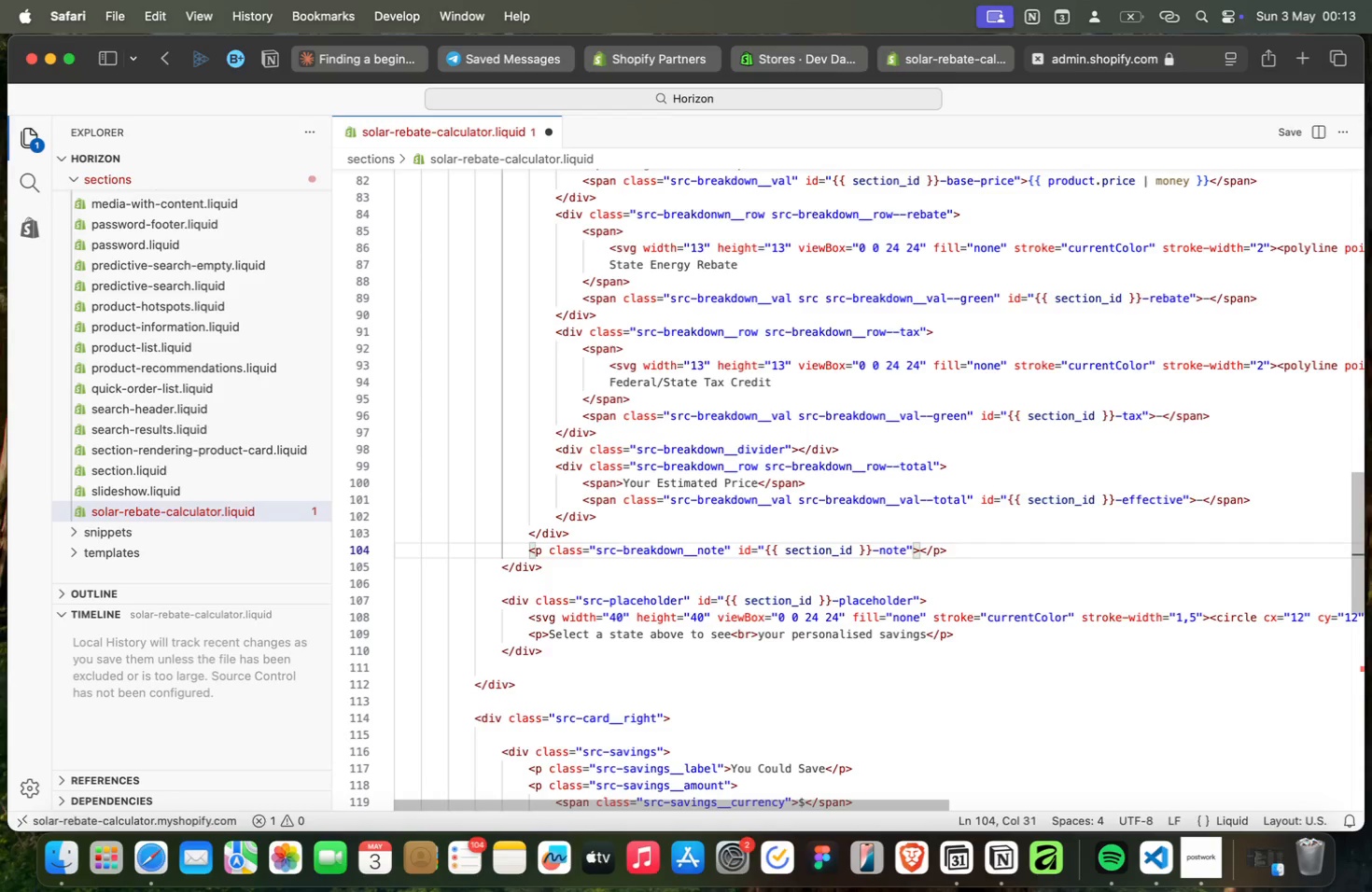 
key(ArrowRight)
 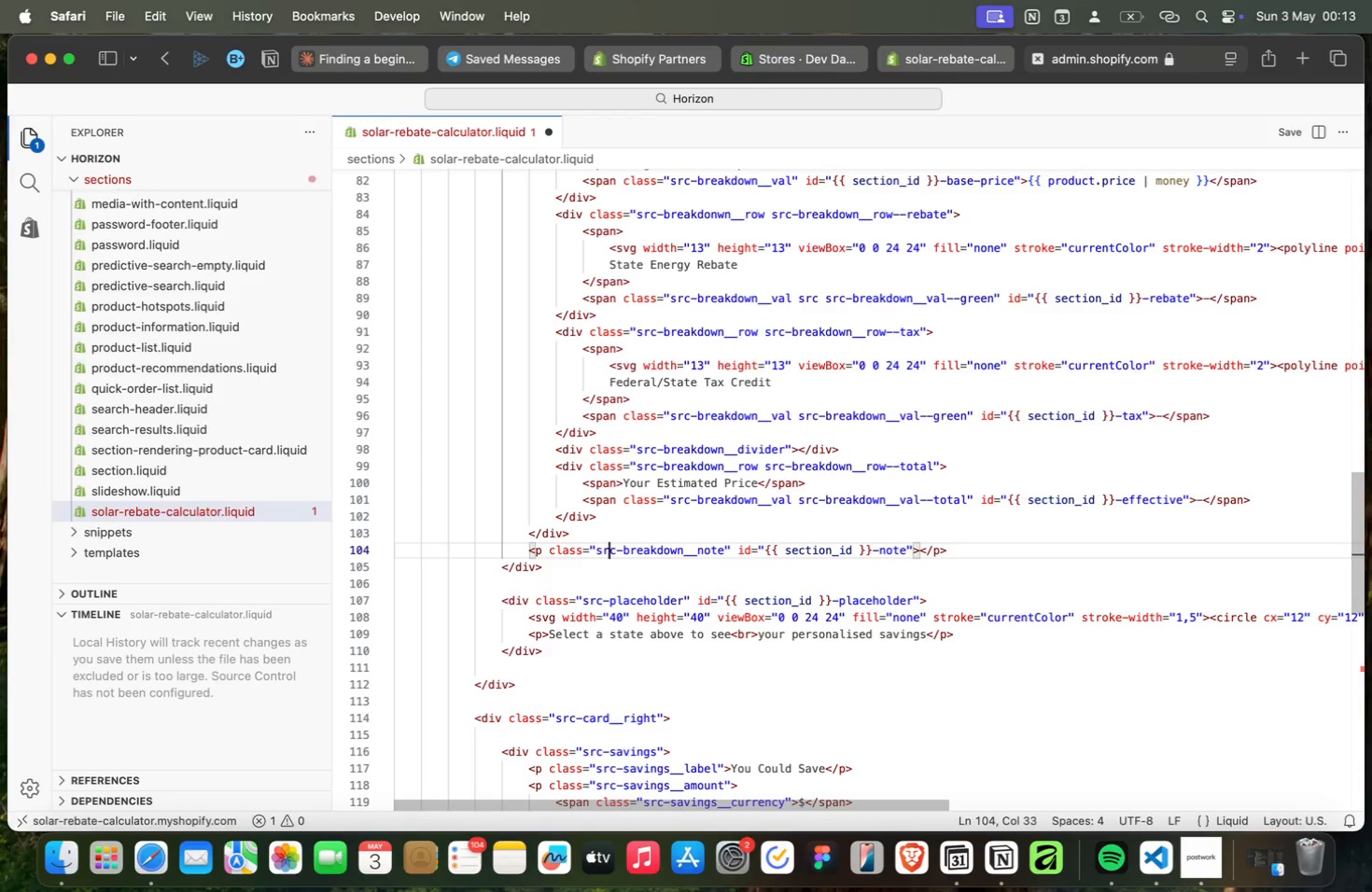 
key(ArrowRight)
 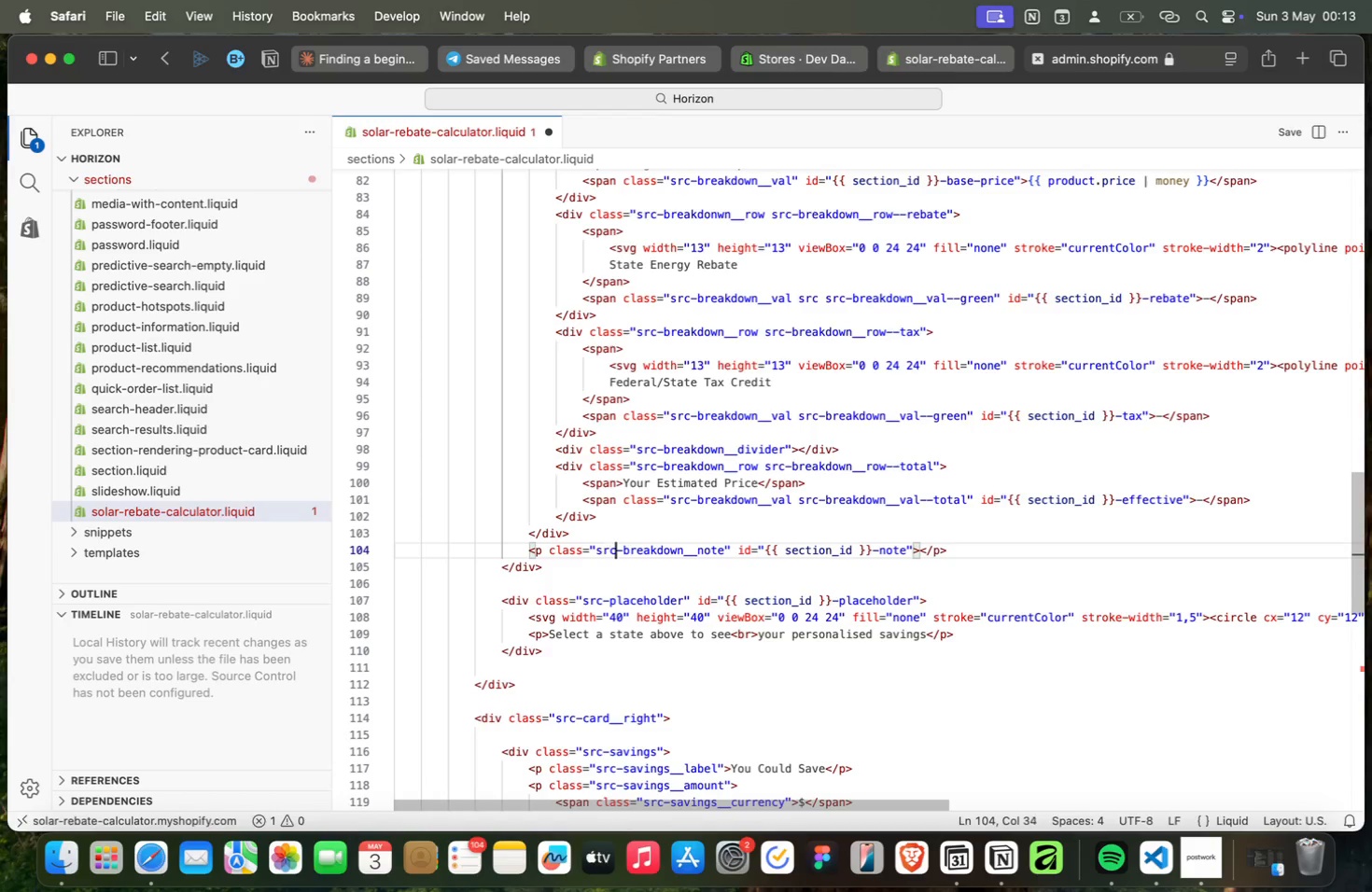 
key(ArrowRight)
 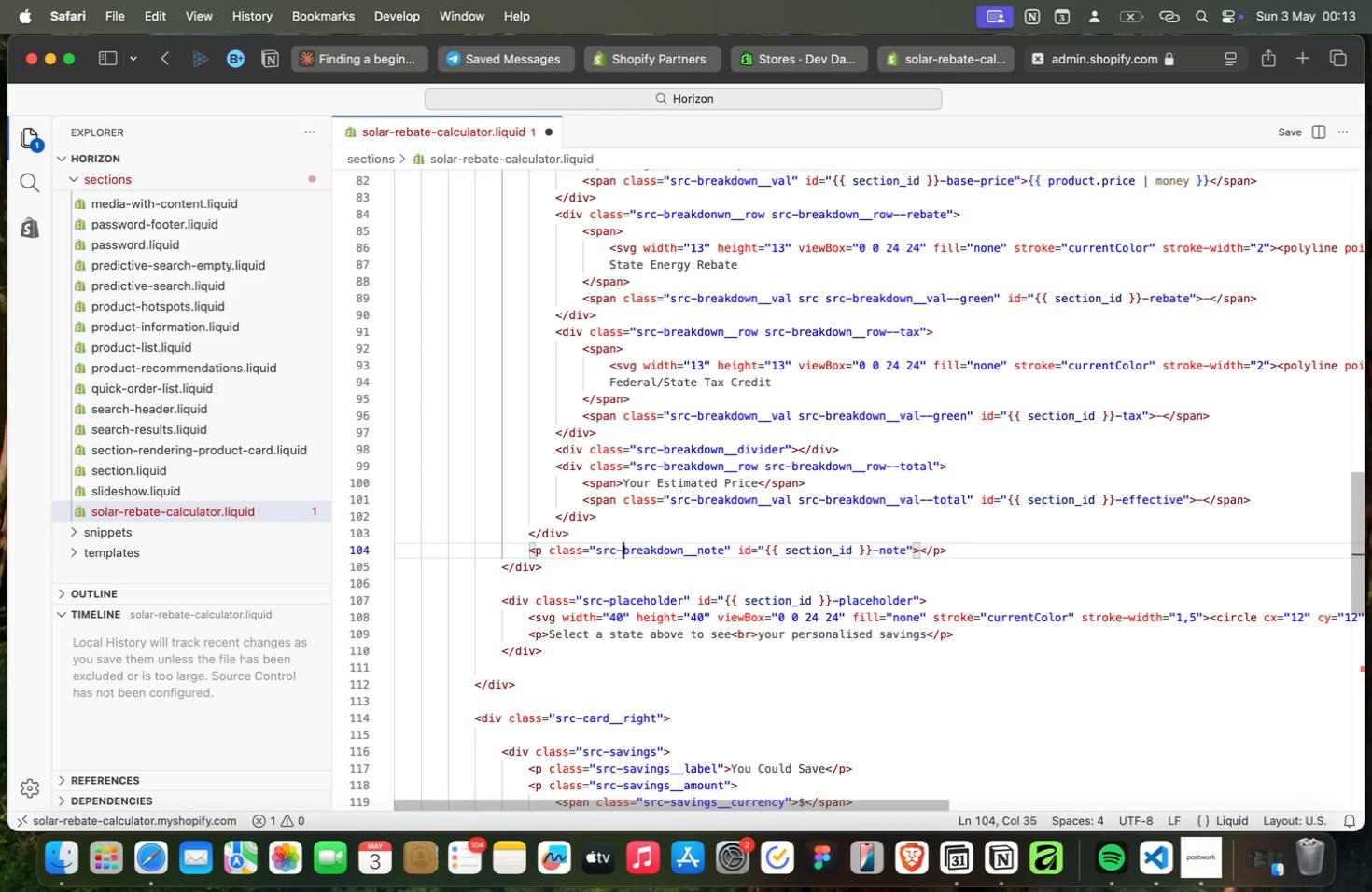 
key(ArrowRight)
 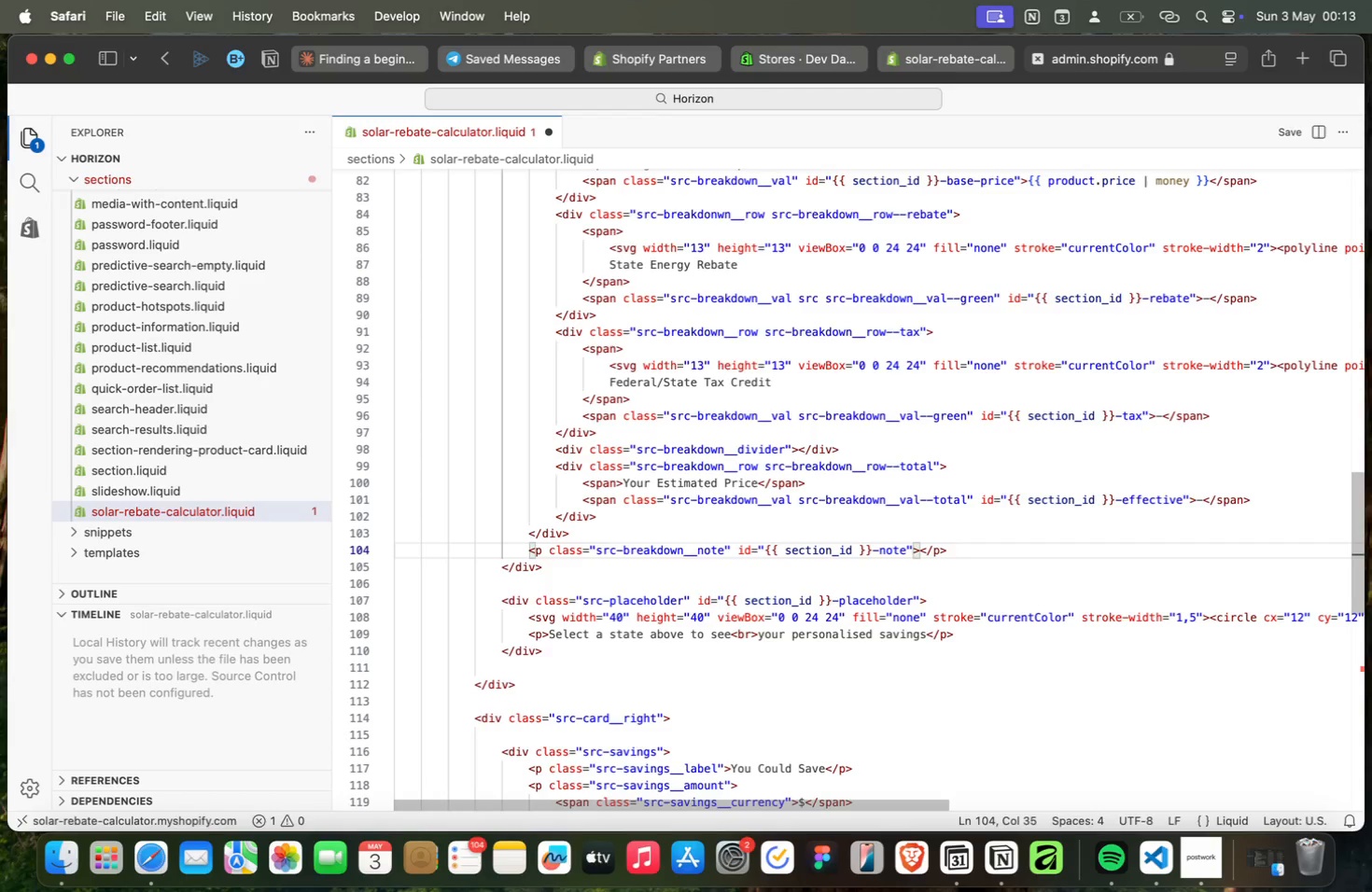 
key(ArrowRight)
 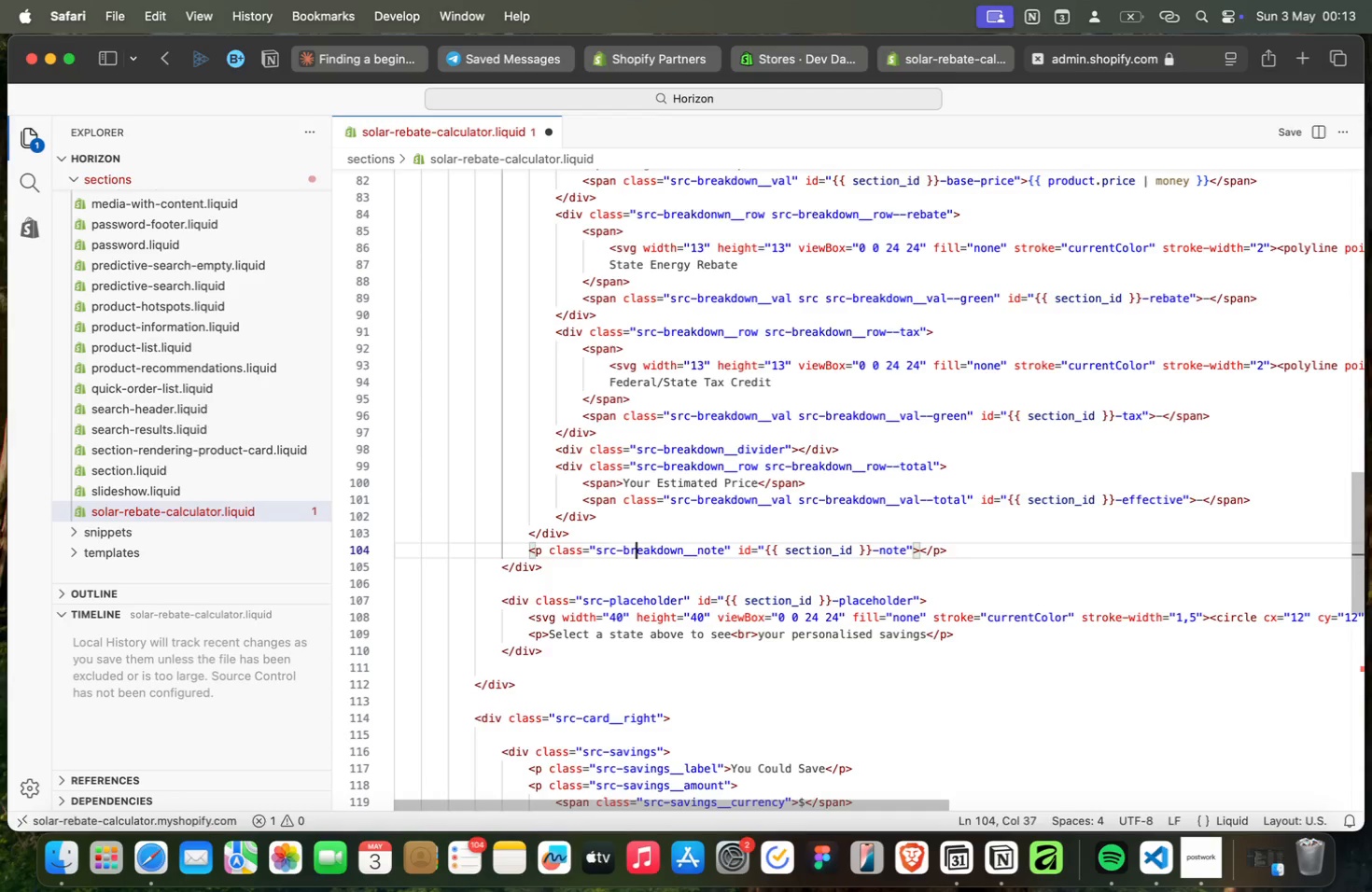 
key(ArrowRight)
 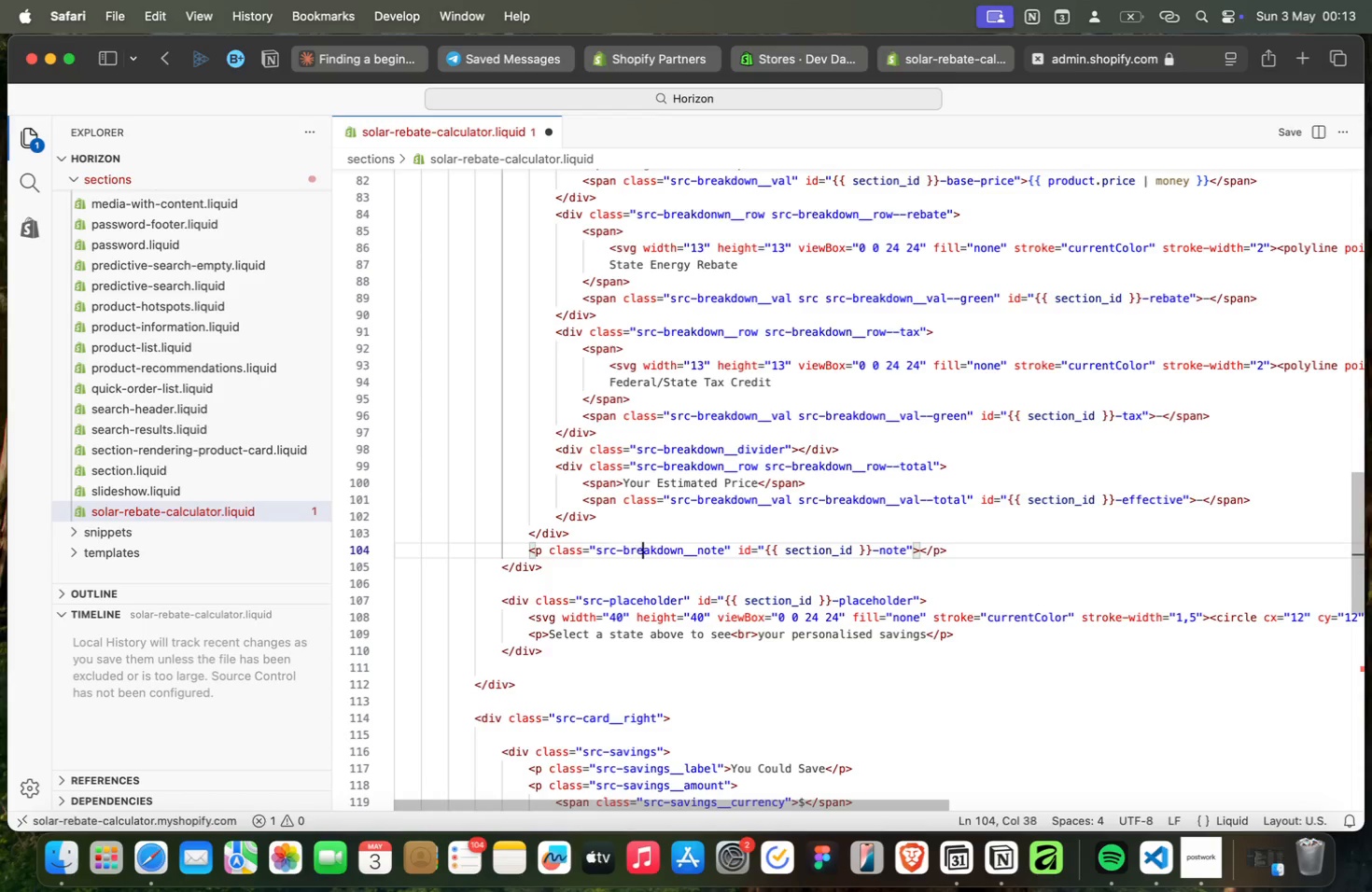 
key(ArrowRight)
 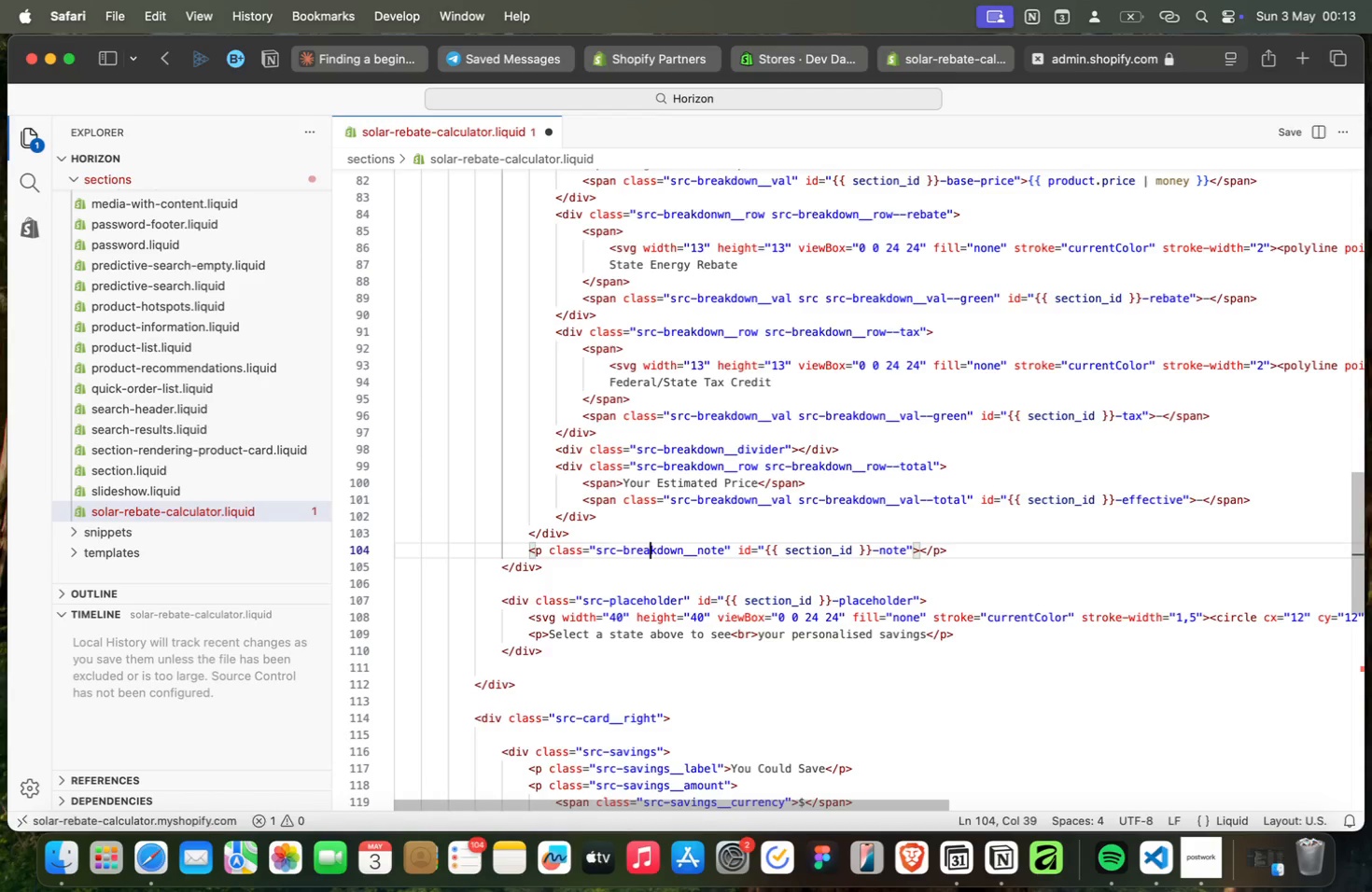 
key(ArrowRight)
 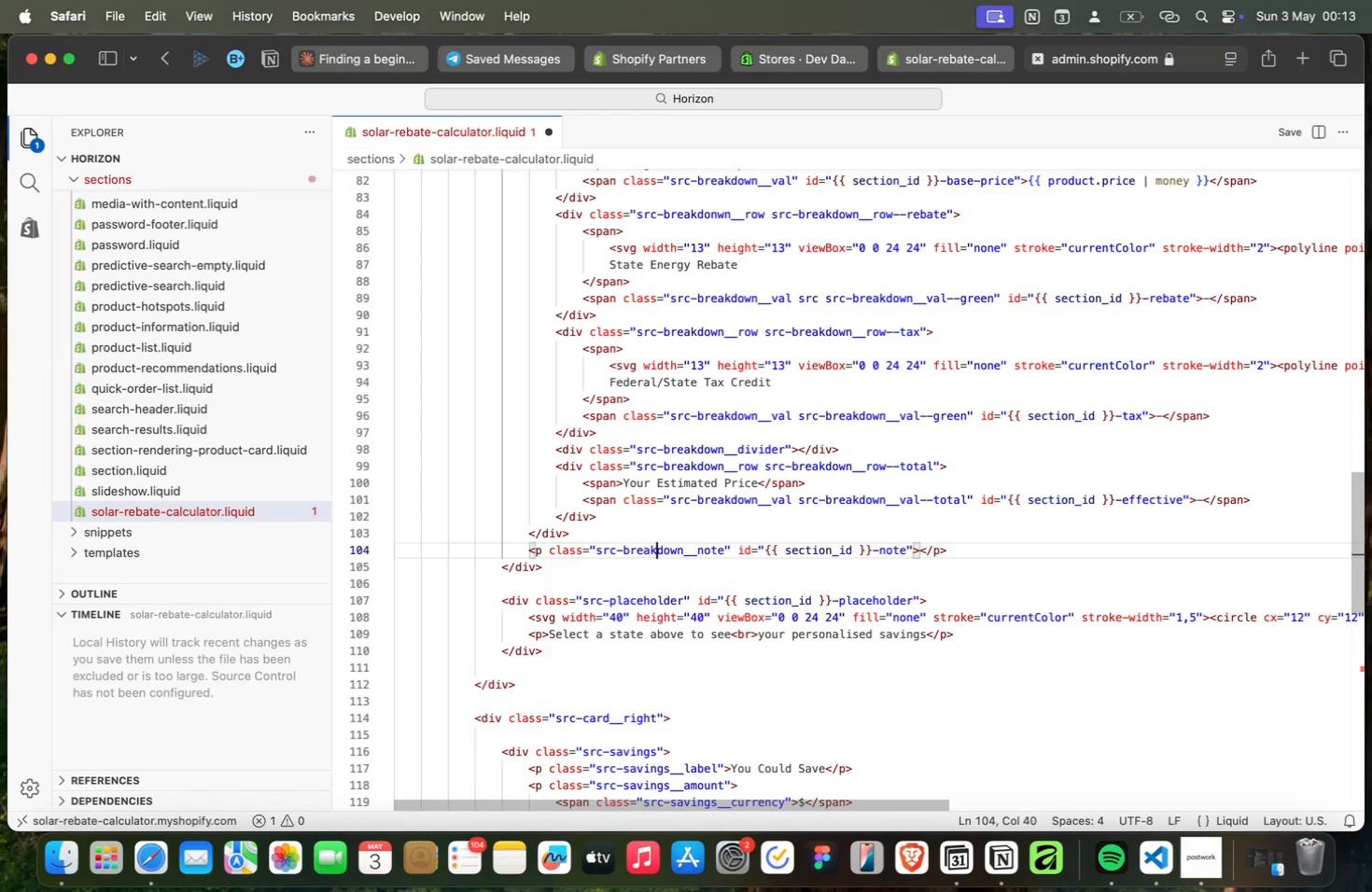 
key(ArrowRight)
 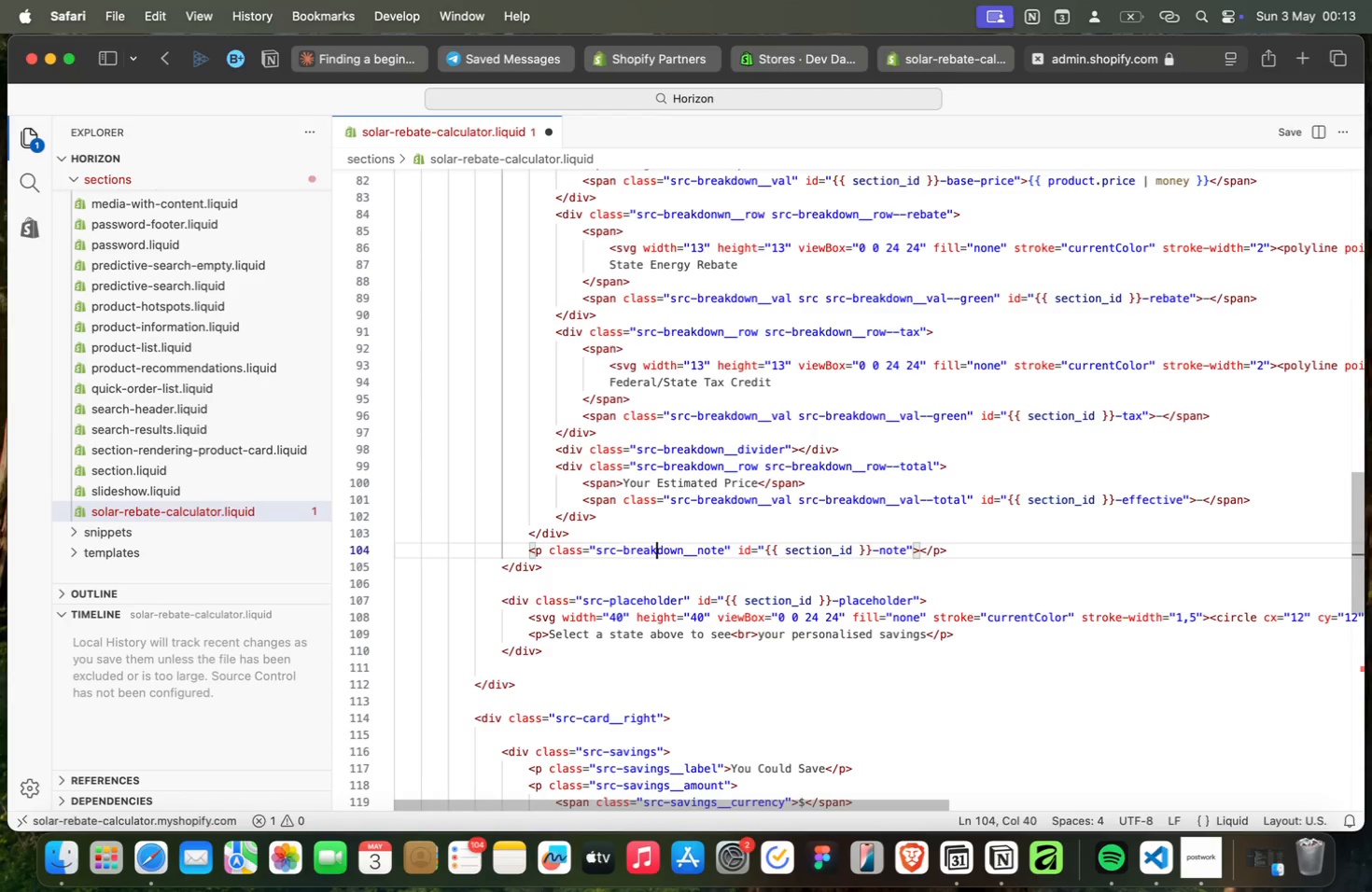 
key(ArrowRight)
 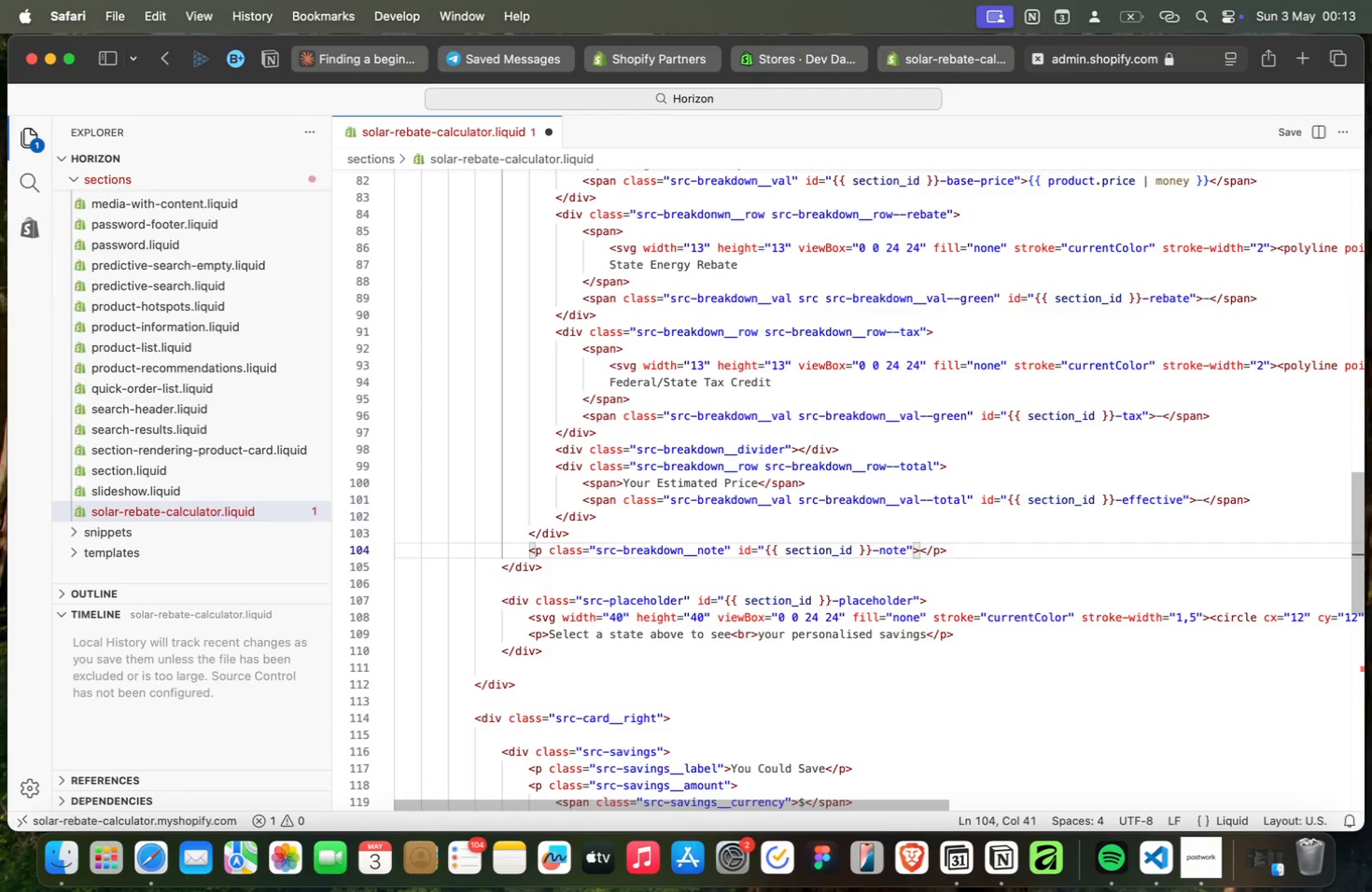 
key(ArrowRight)
 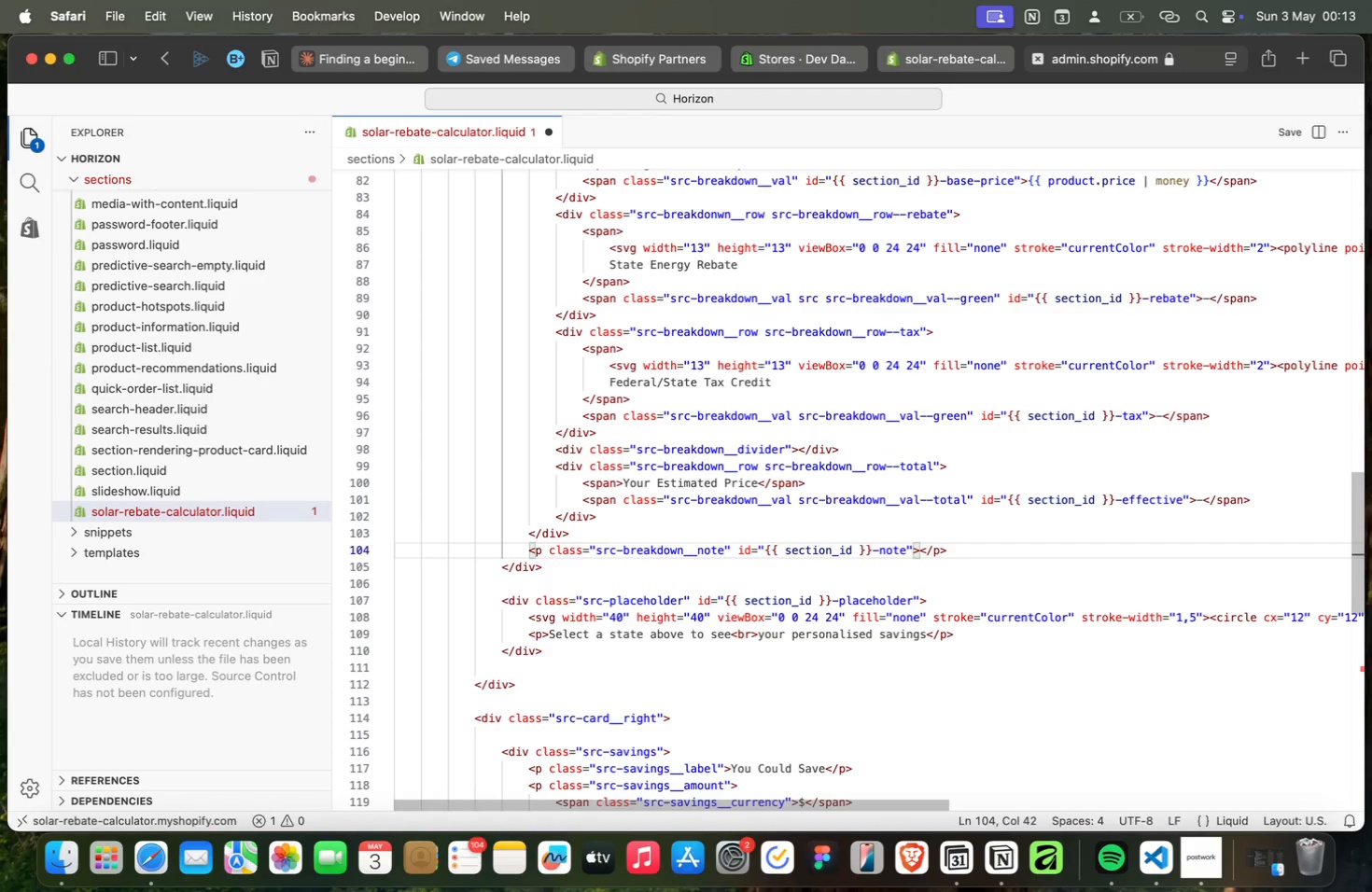 
key(ArrowRight)
 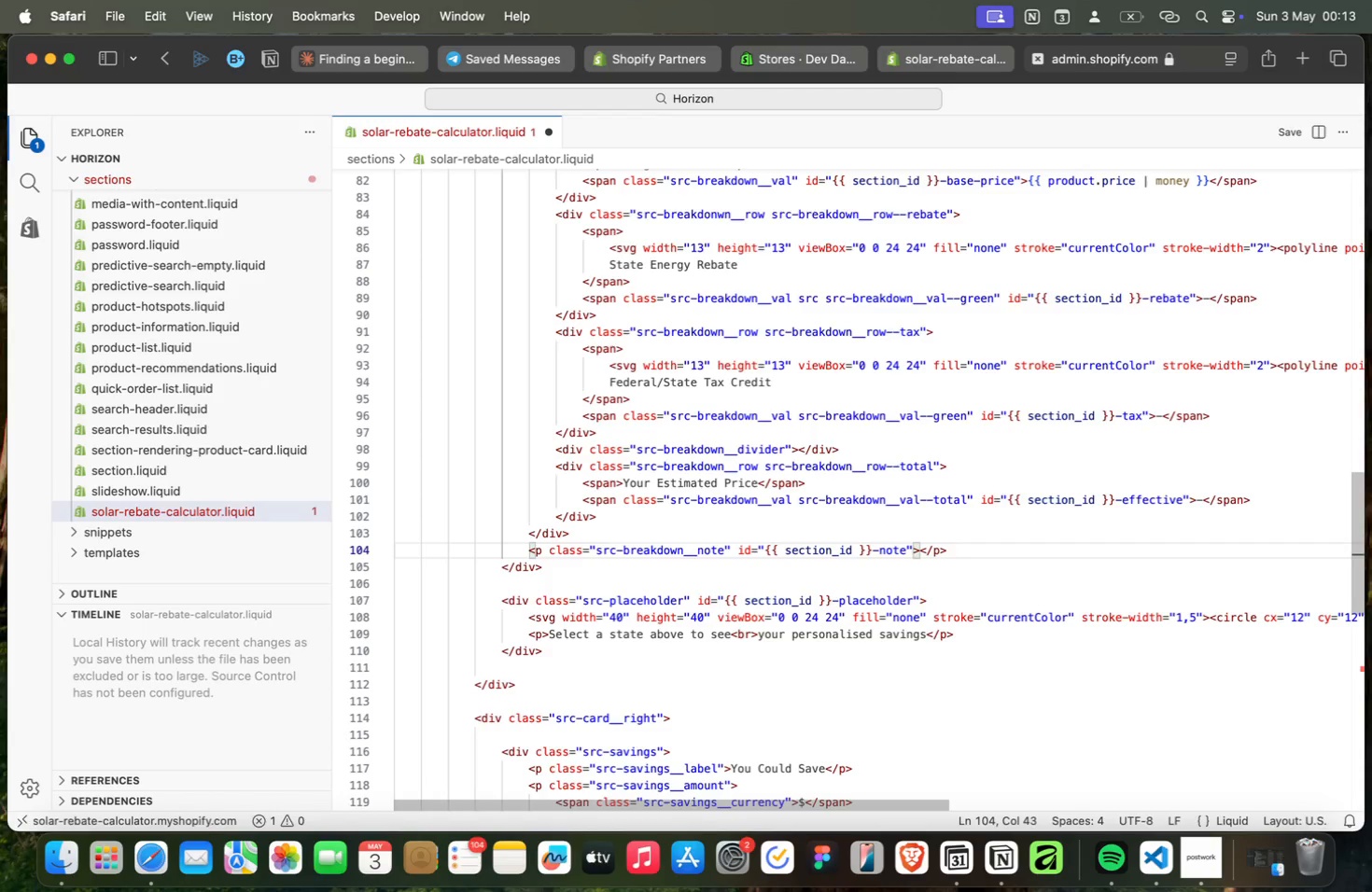 
key(ArrowRight)
 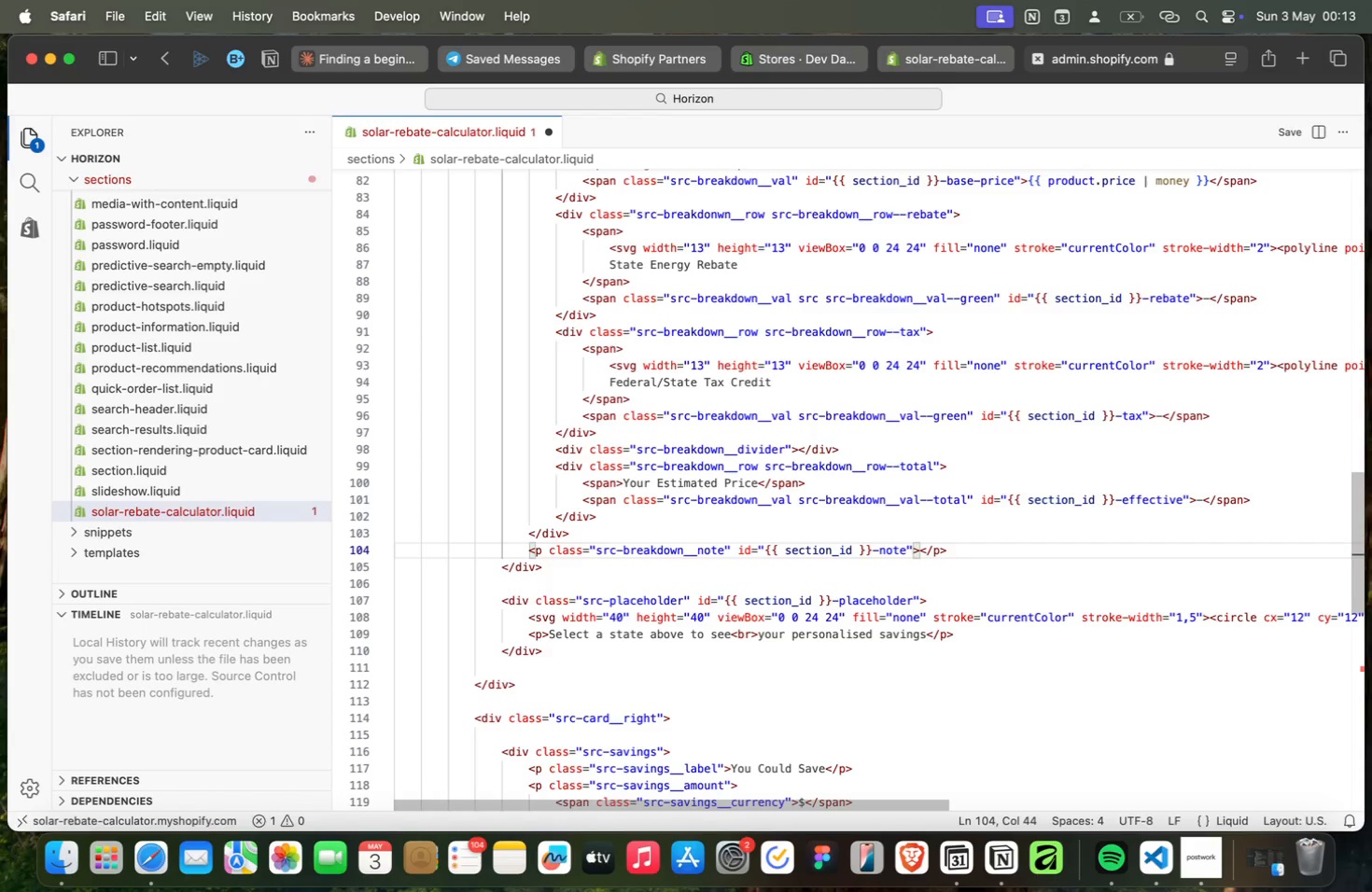 
key(ArrowRight)
 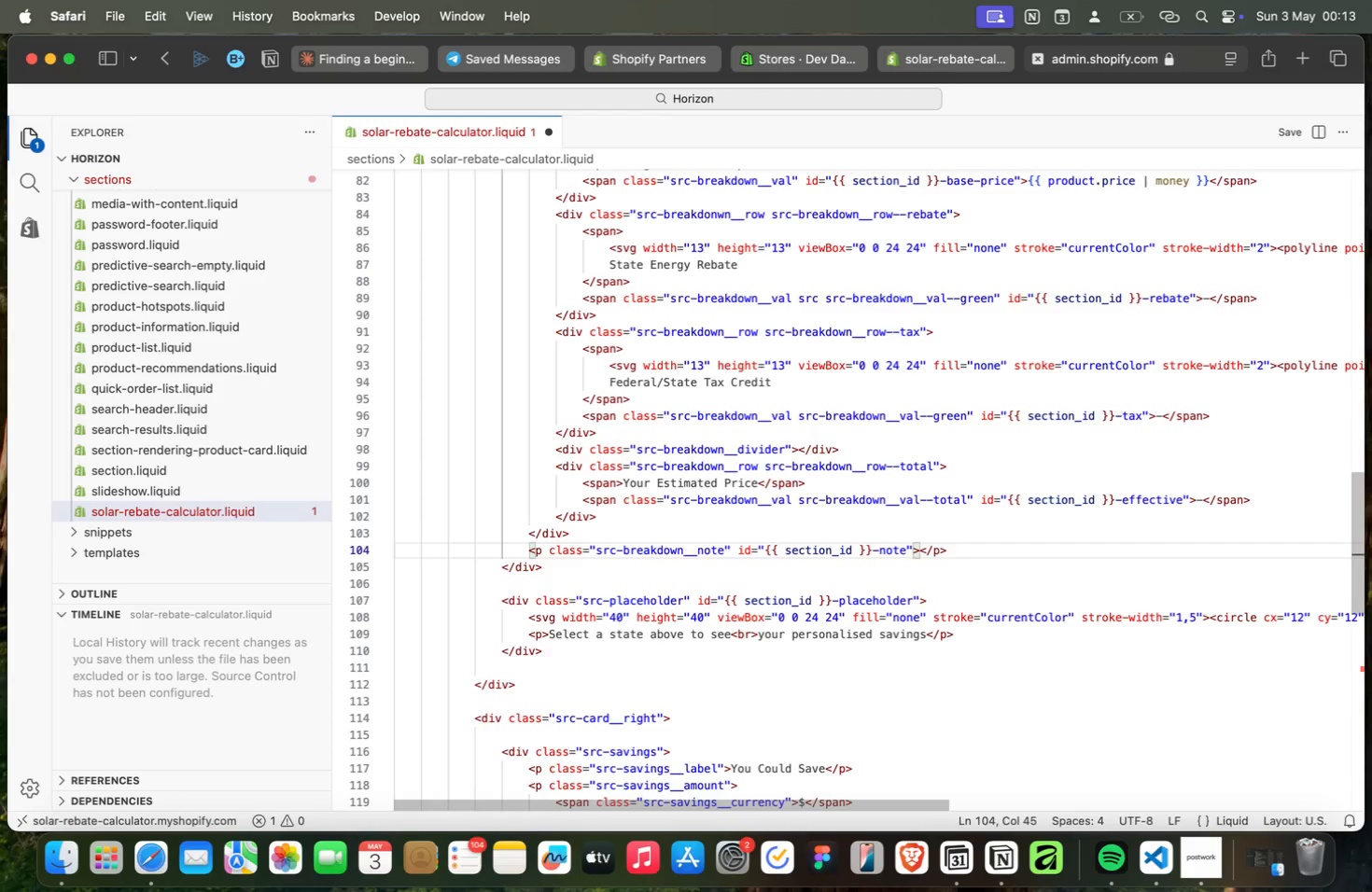 
wait(5.14)
 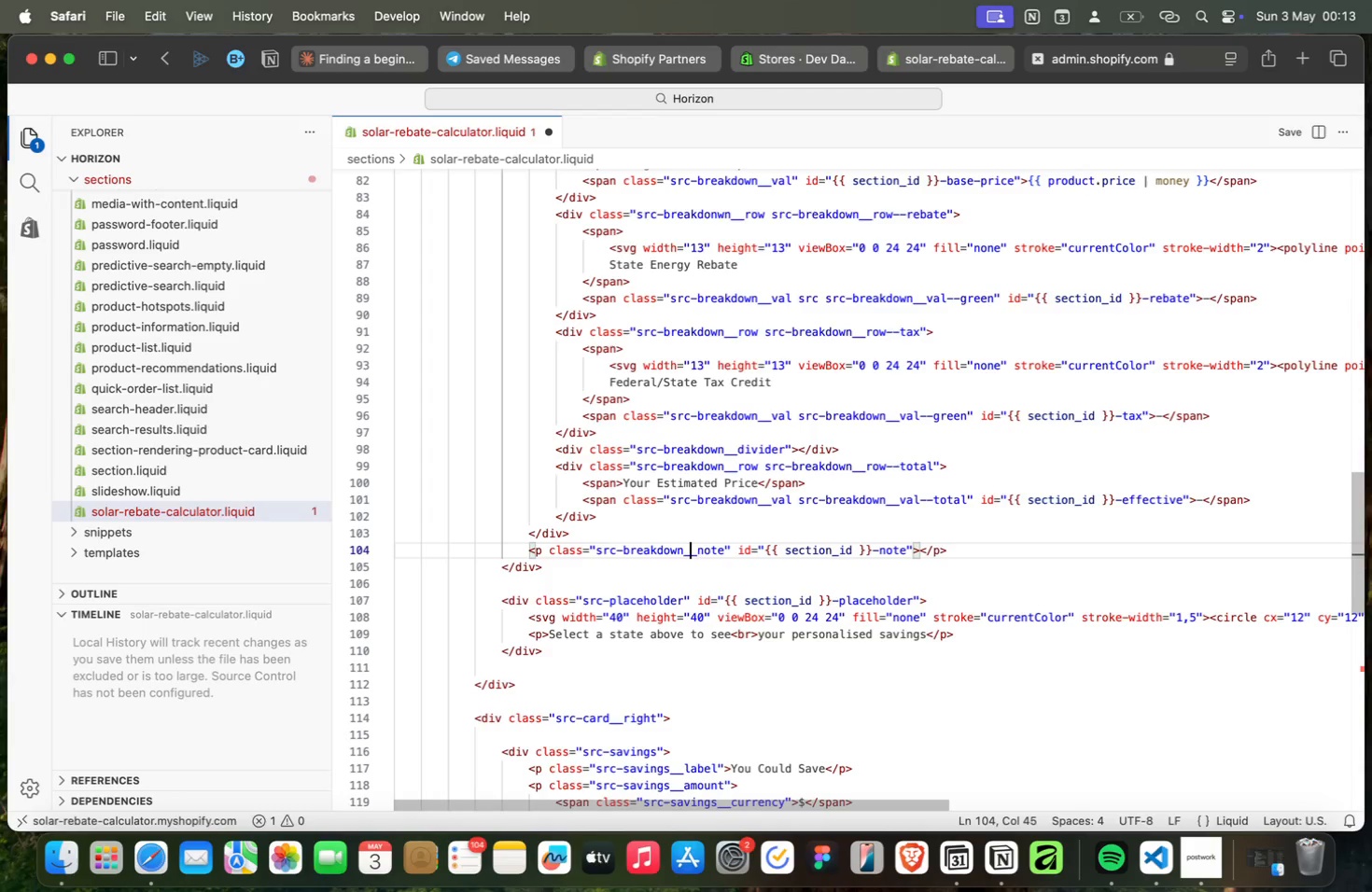 
key(ArrowRight)
 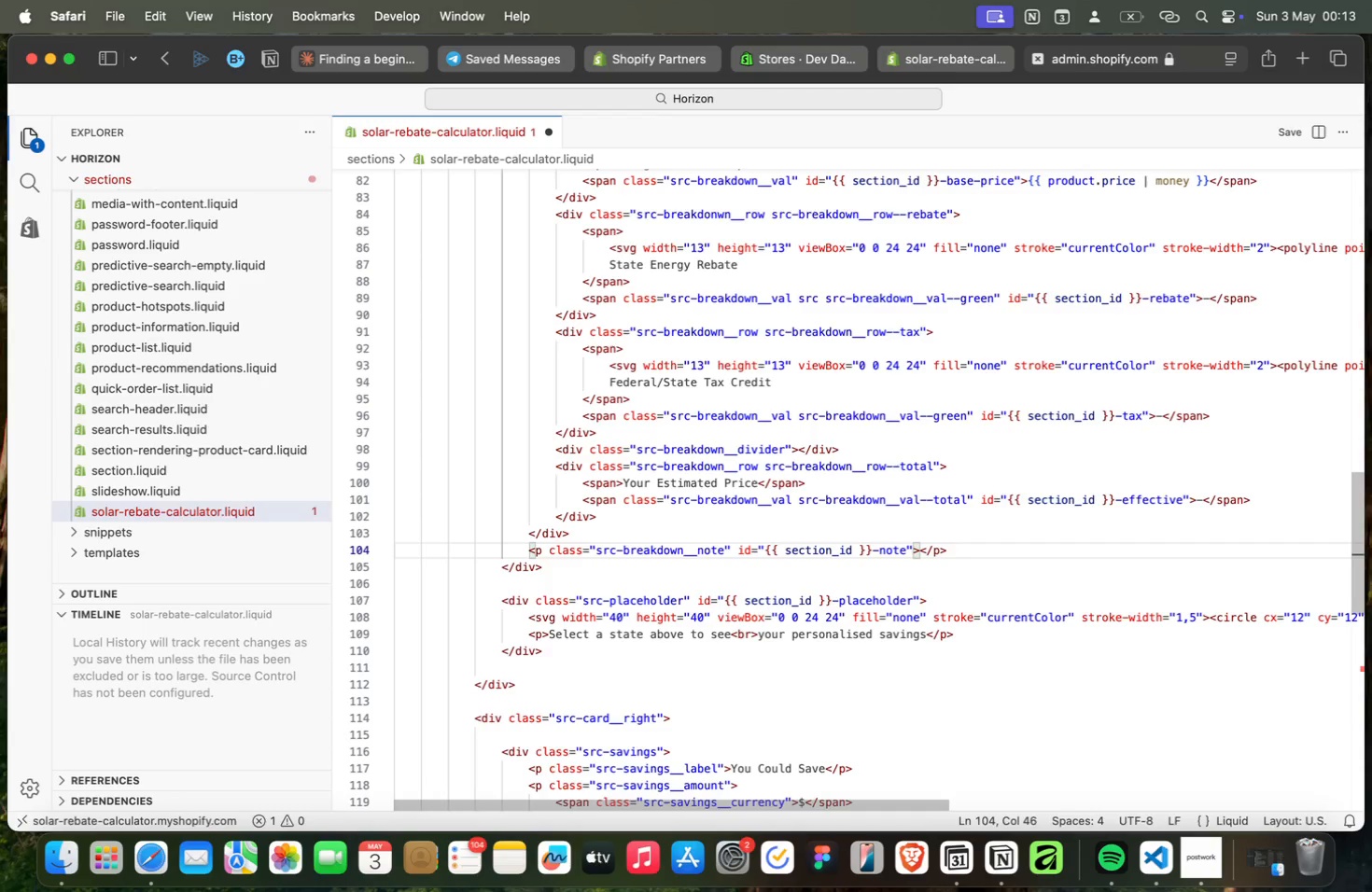 
wait(5.02)
 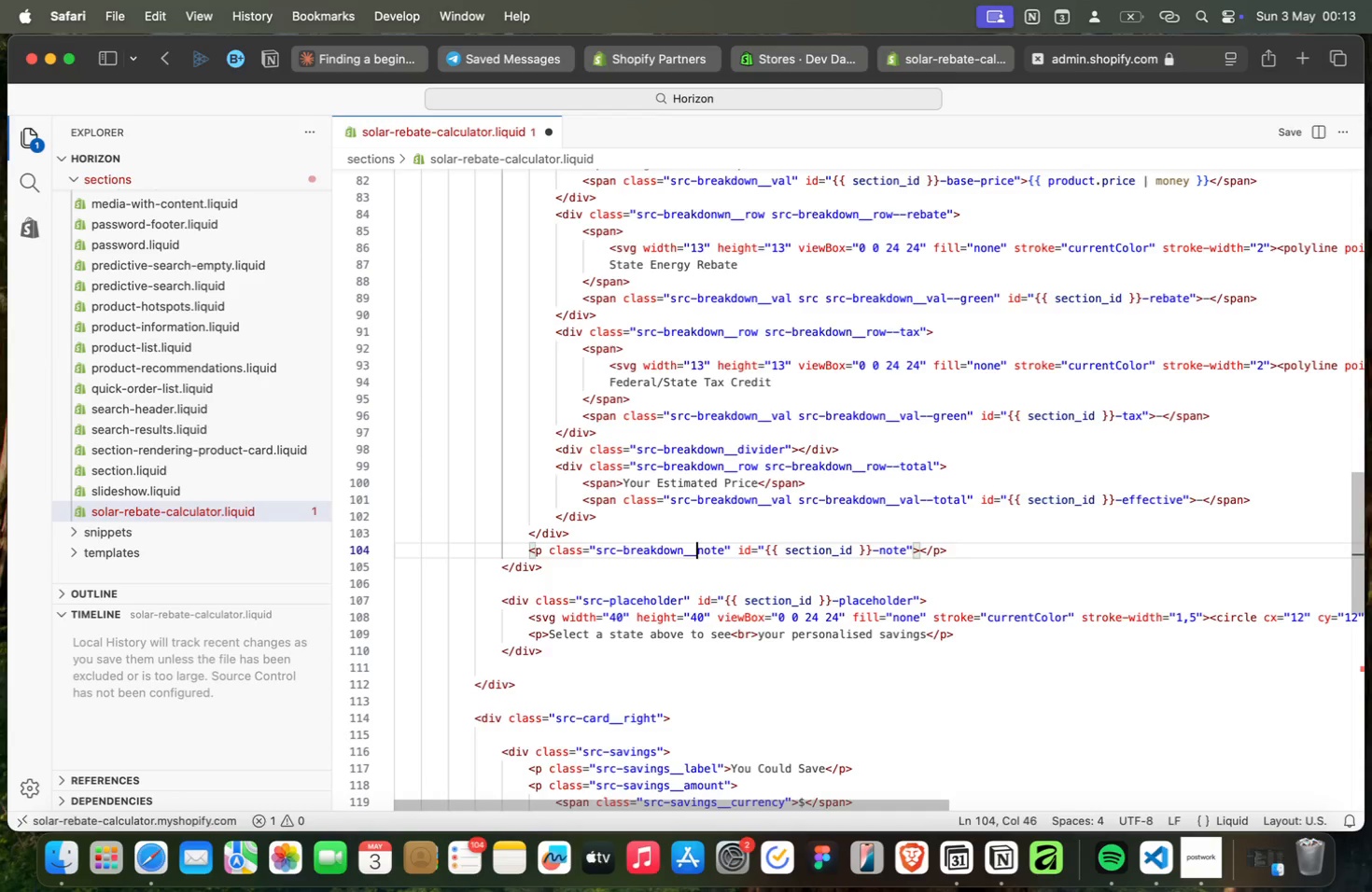 
key(ArrowDown)
 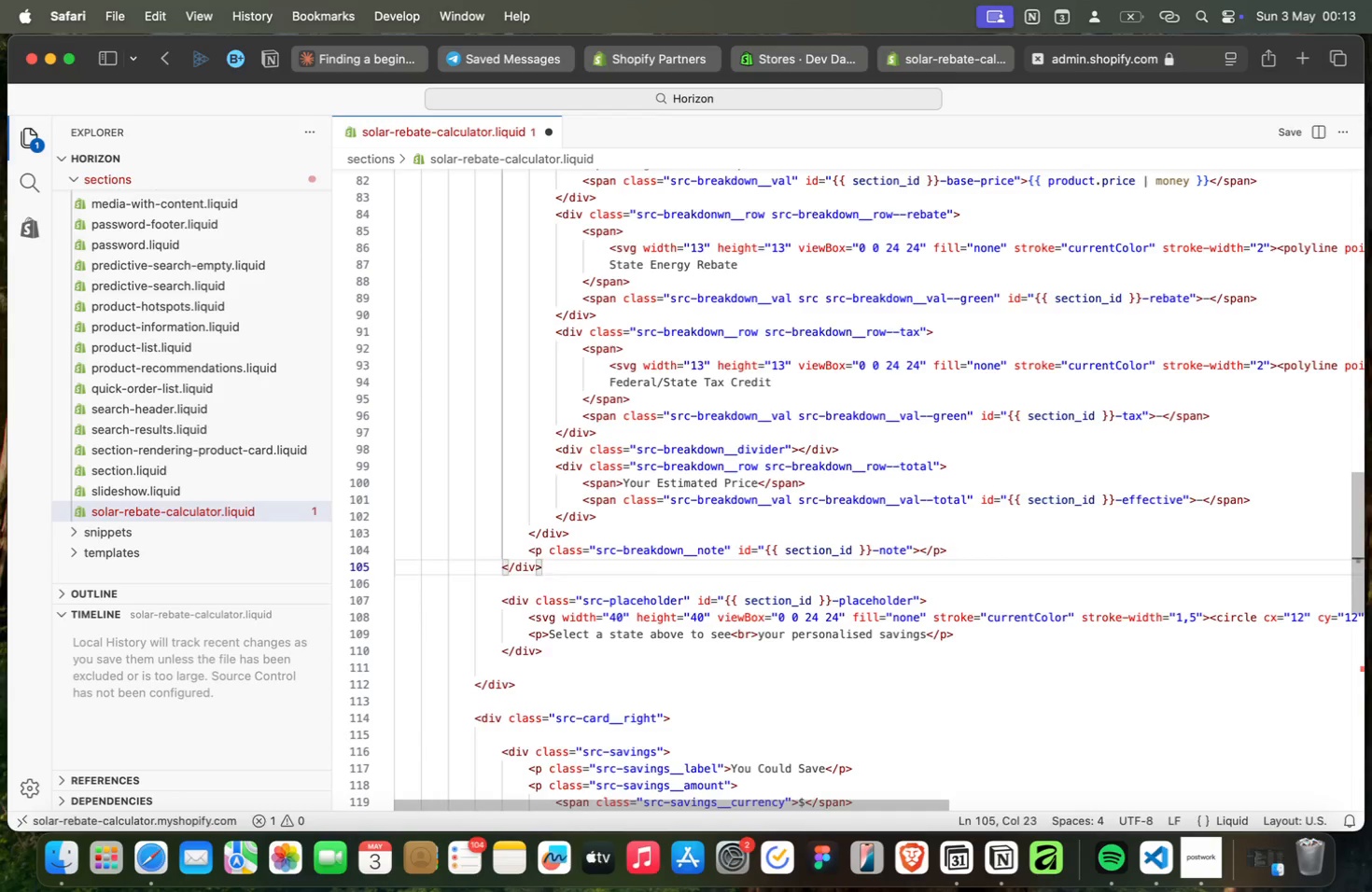 
key(ArrowUp)
 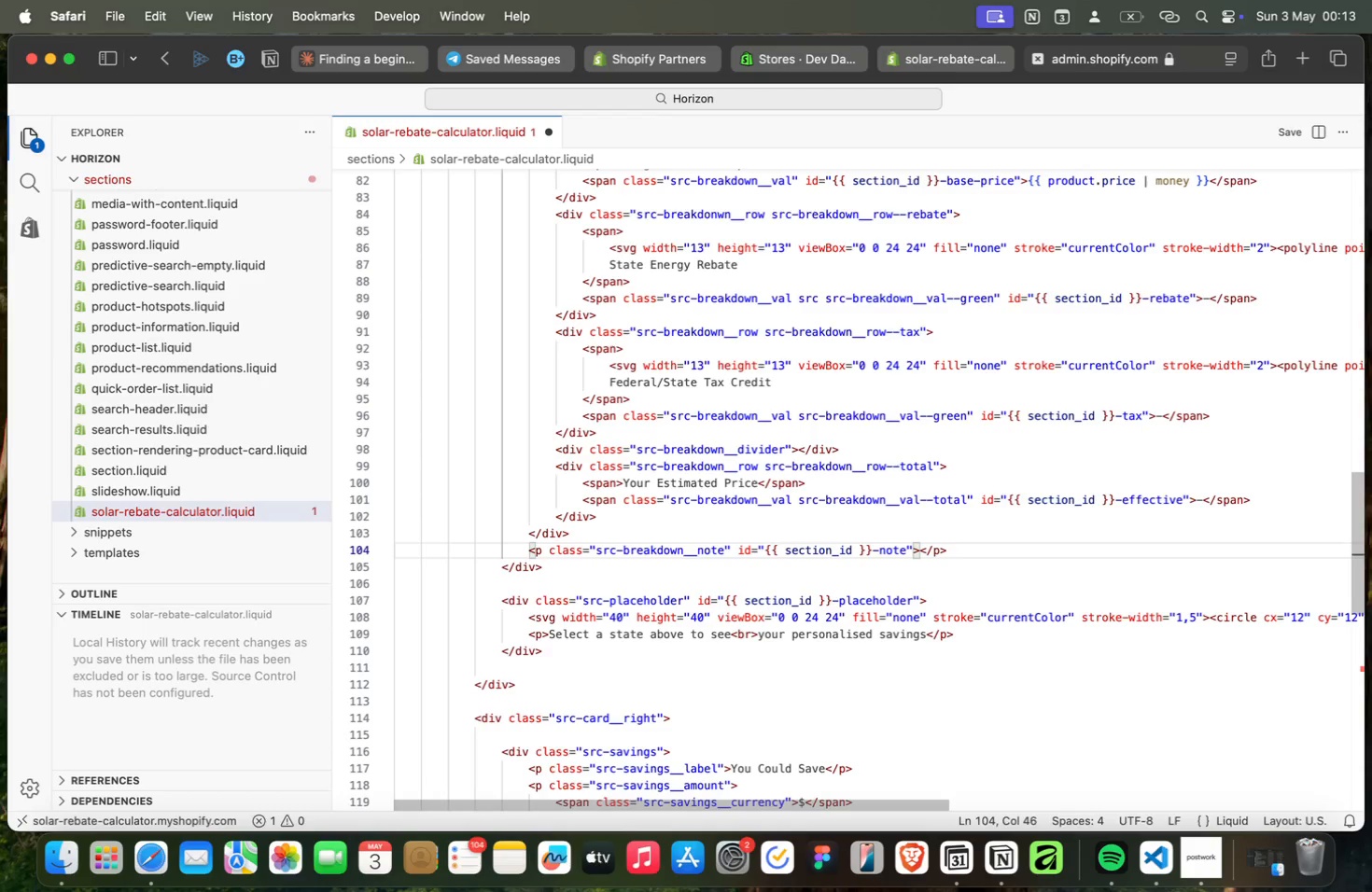 
key(ArrowLeft)
 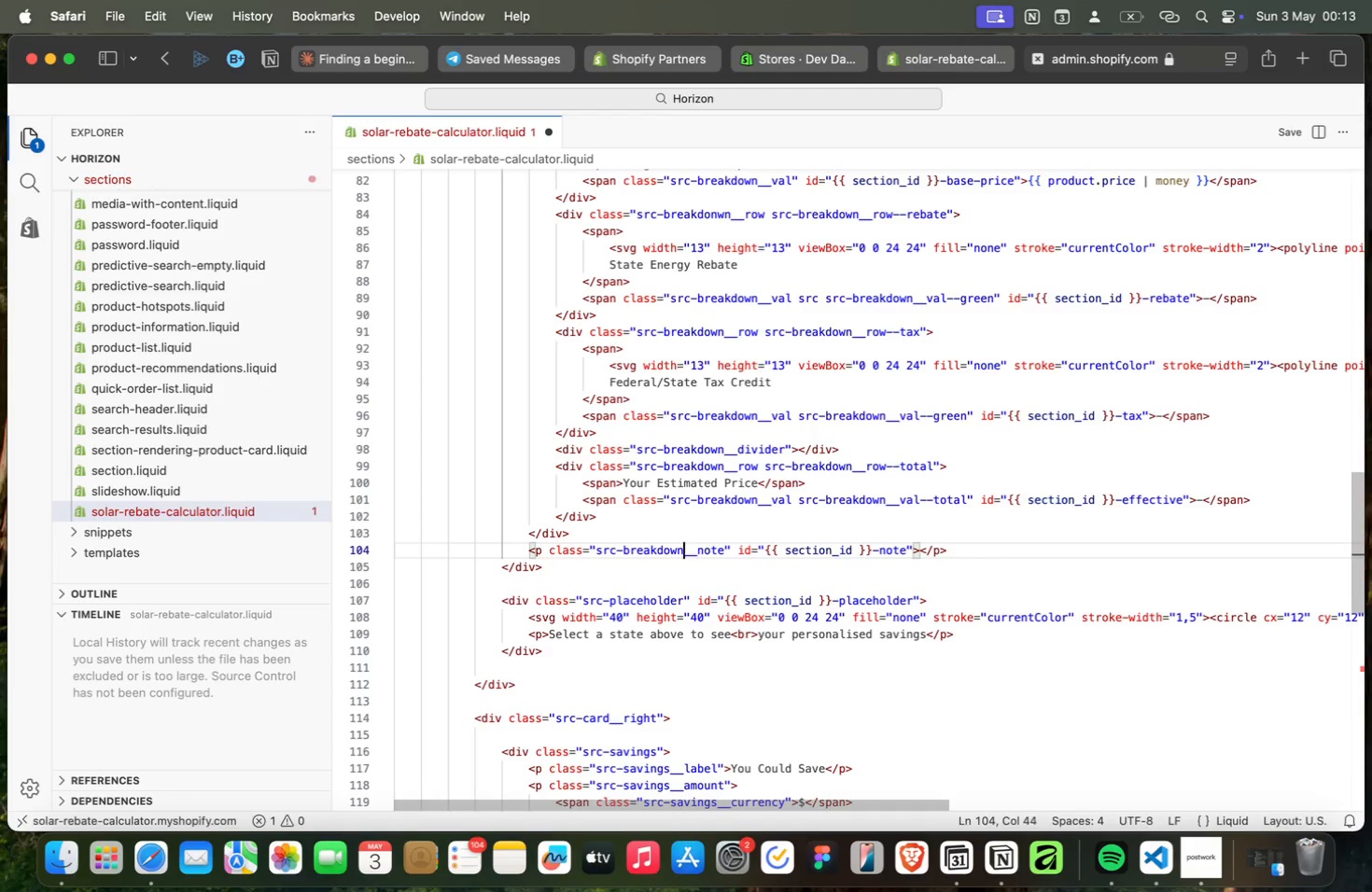 
key(ArrowLeft)
 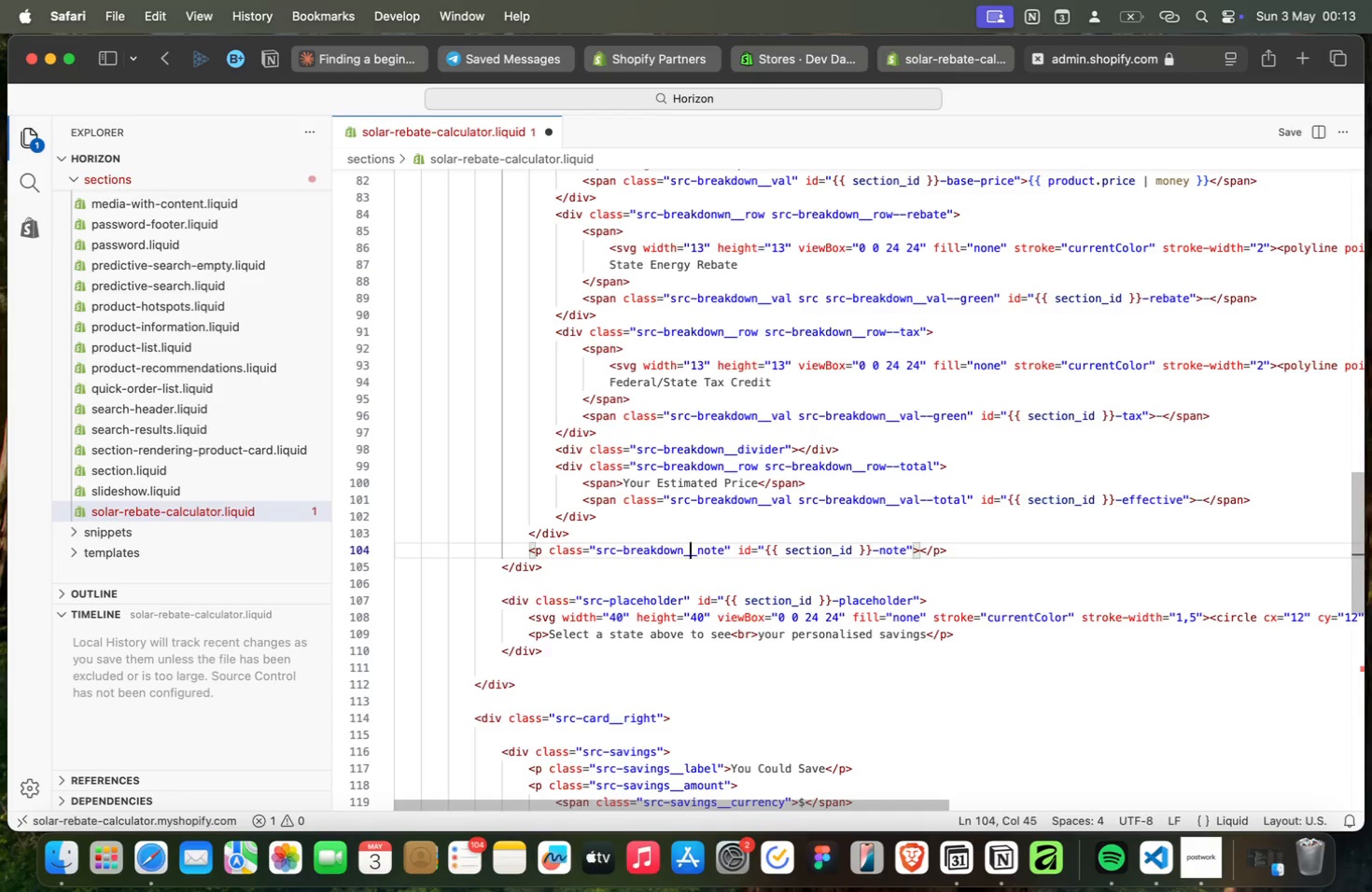 
key(ArrowRight)
 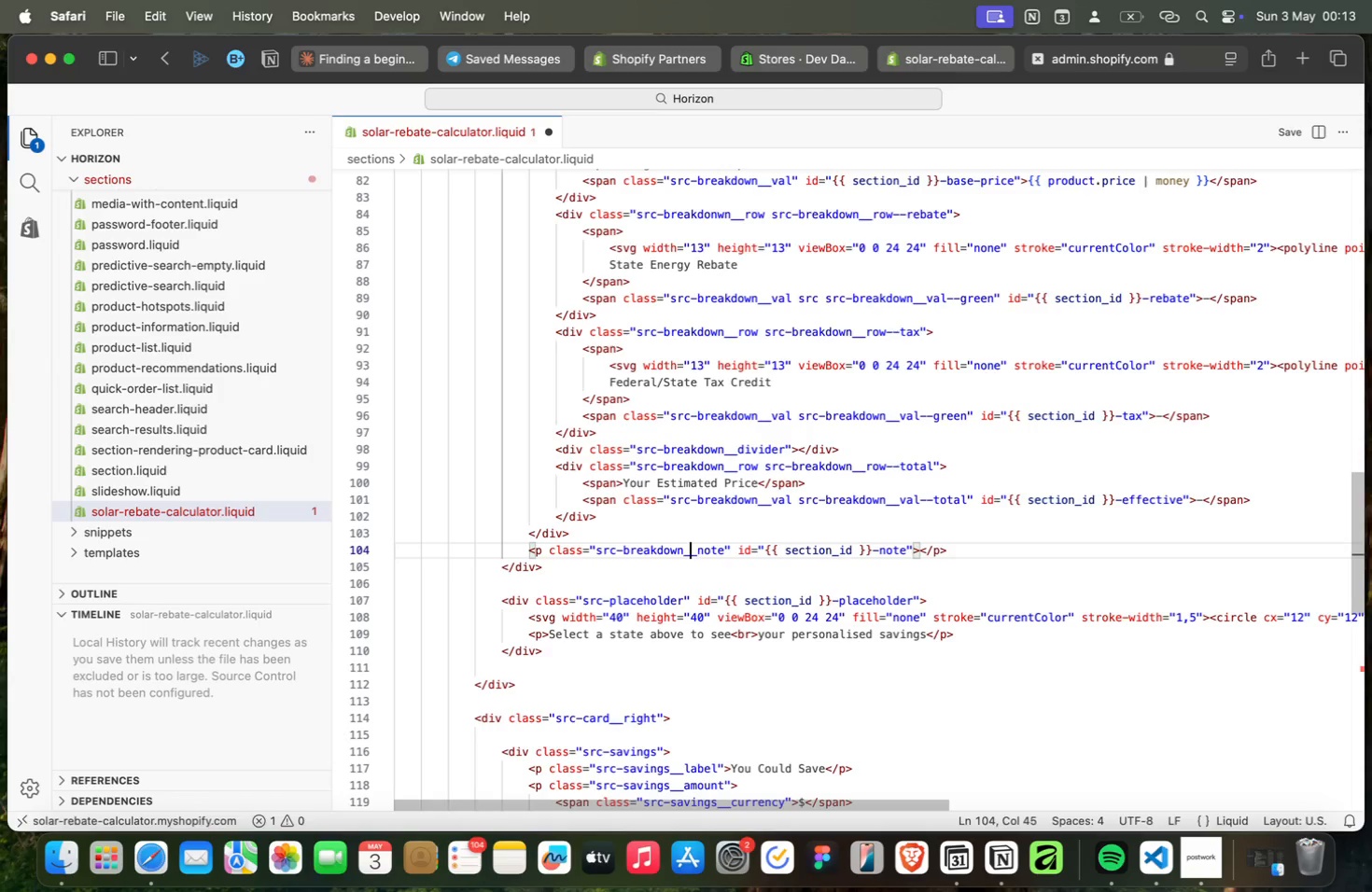 
key(ArrowRight)
 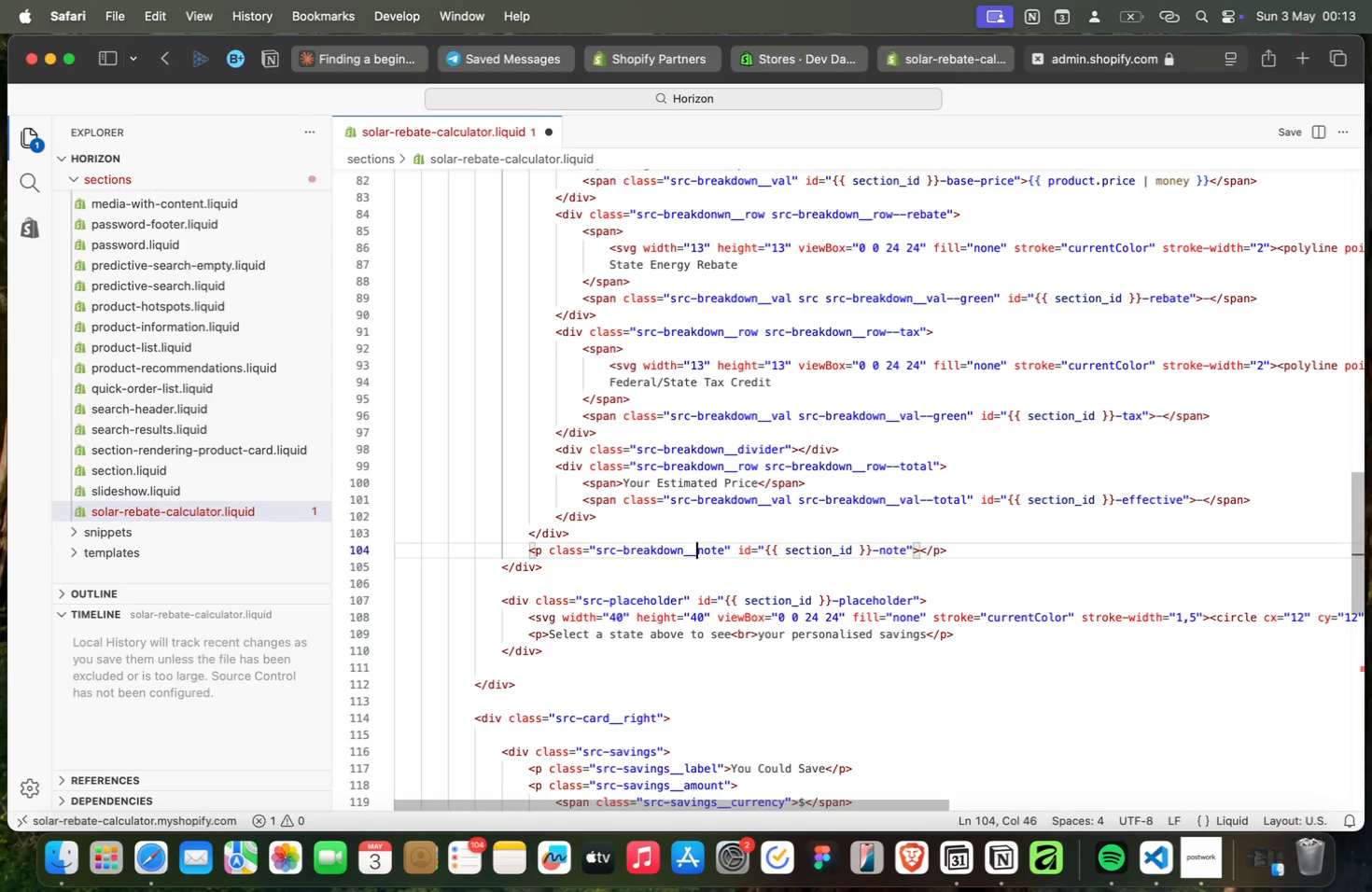 
key(ArrowRight)
 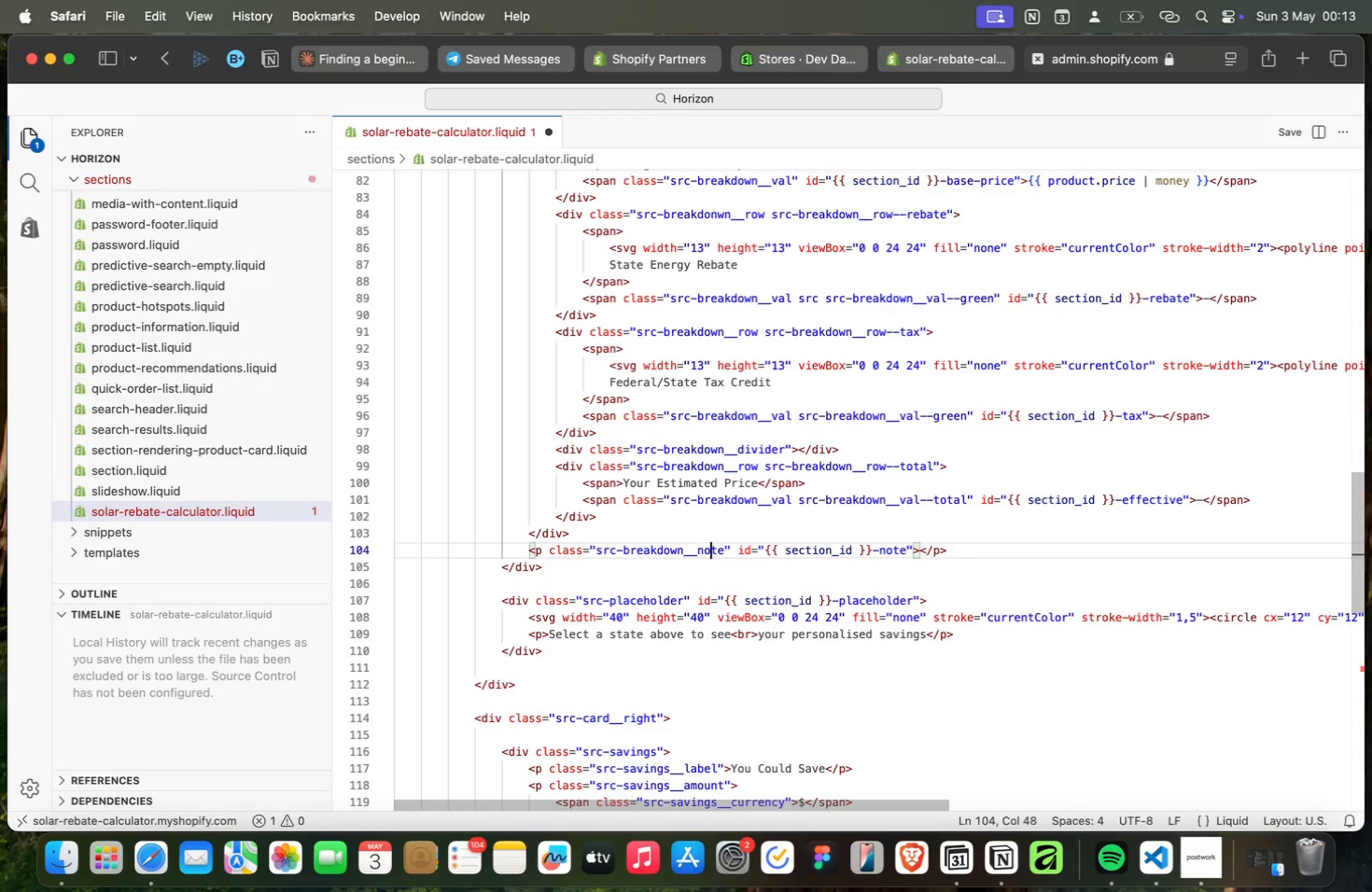 
key(ArrowRight)
 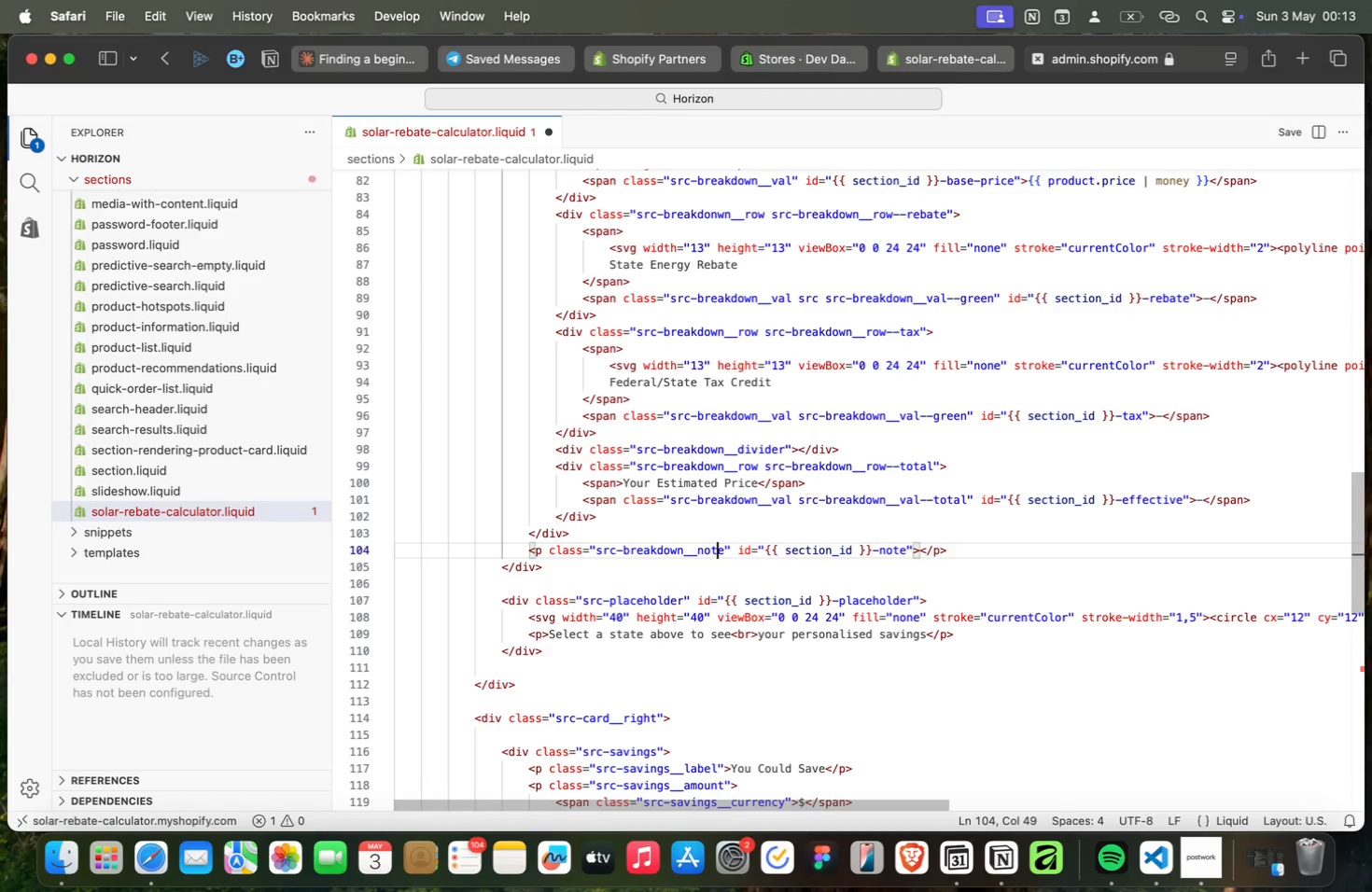 
key(ArrowRight)
 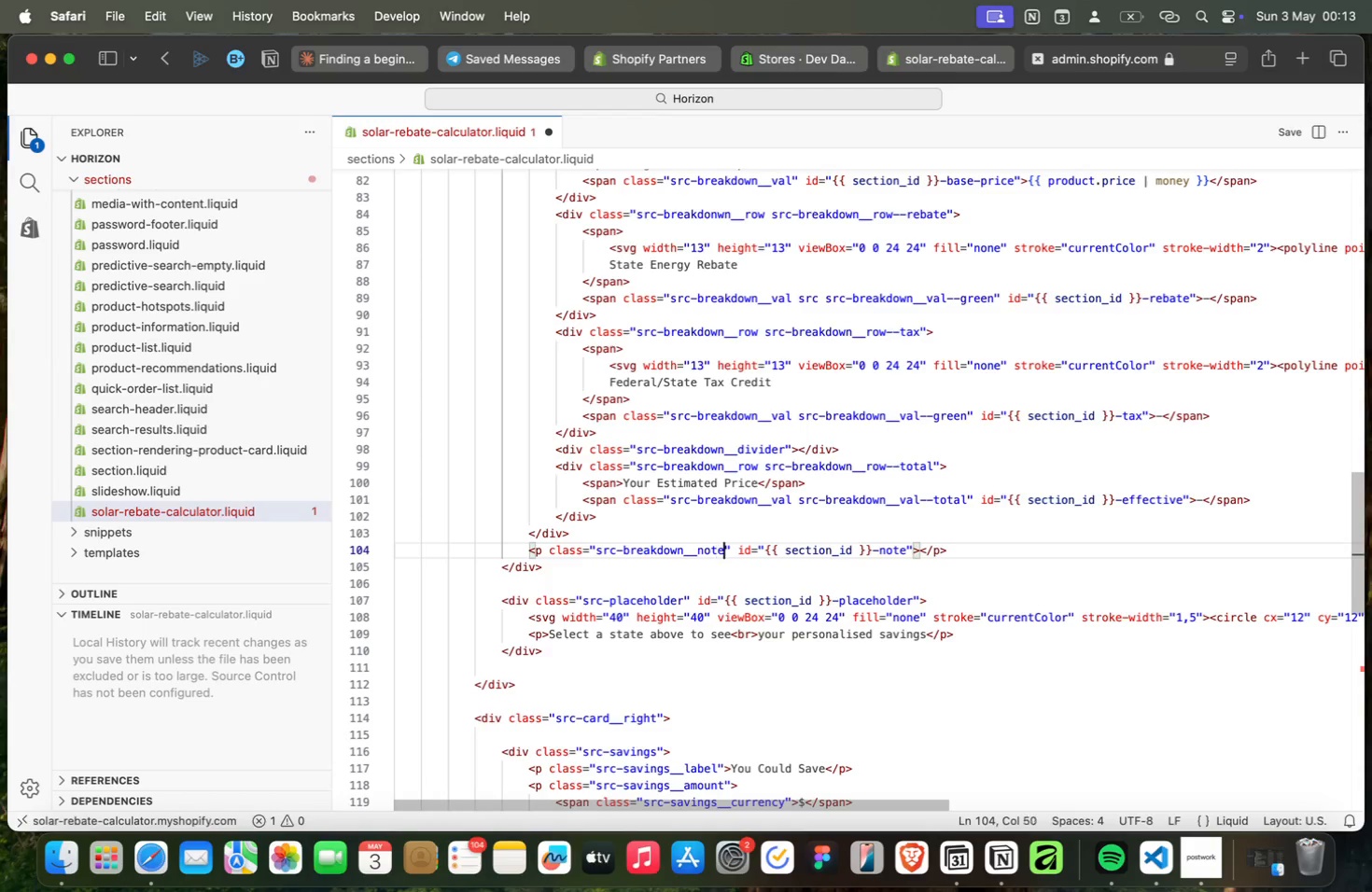 
key(ArrowRight)
 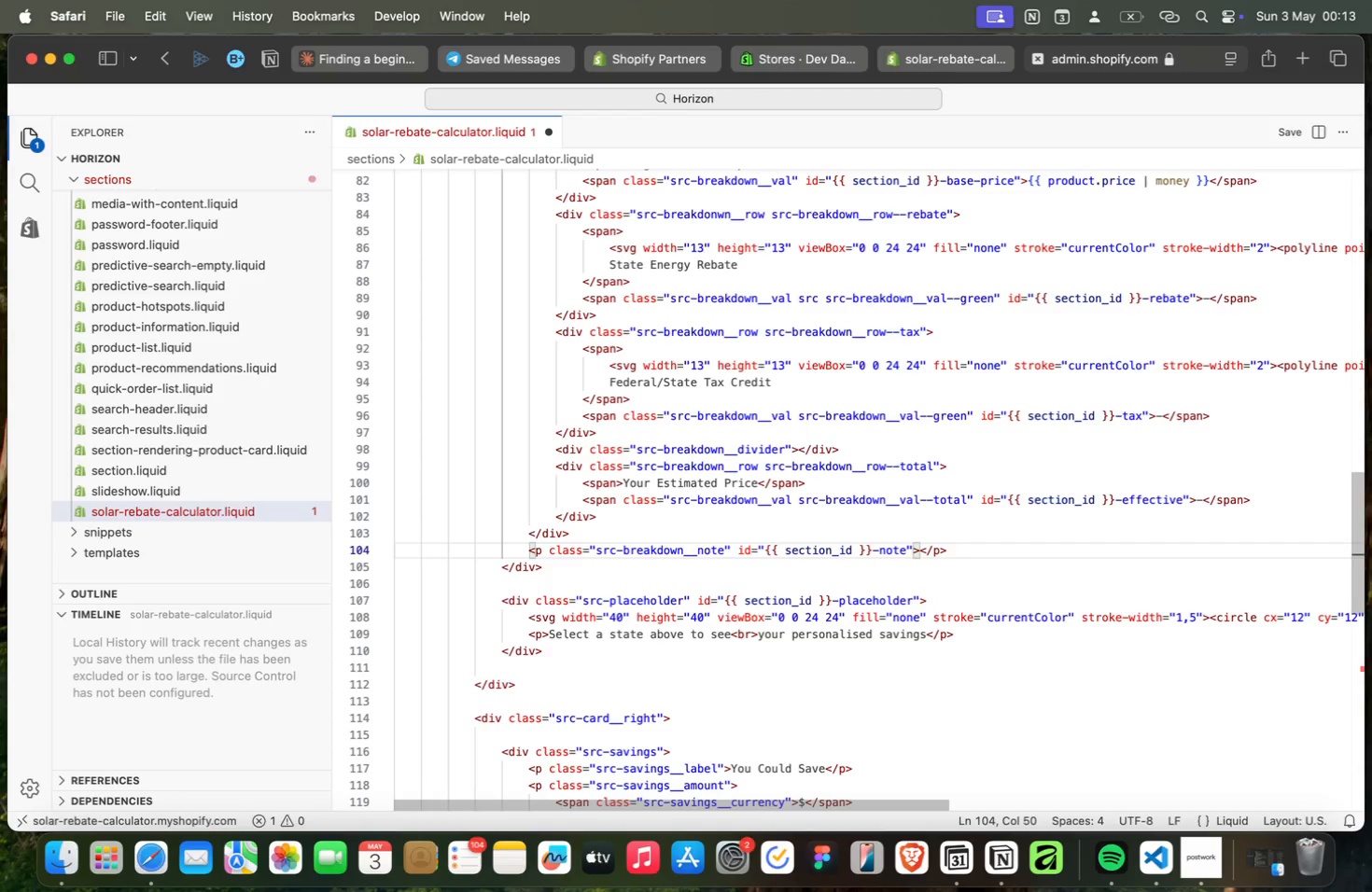 
key(ArrowLeft)
 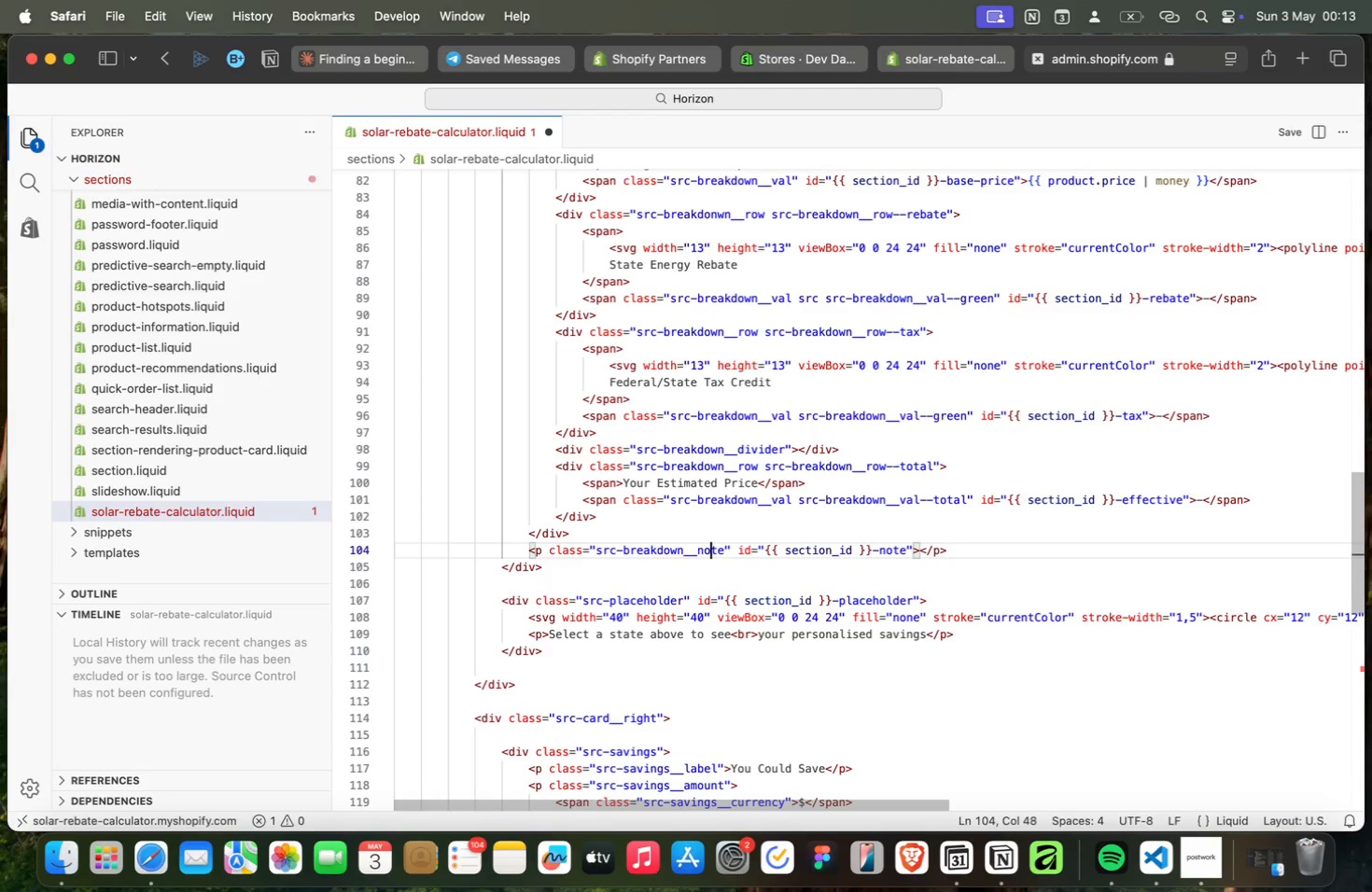 
key(ArrowLeft)
 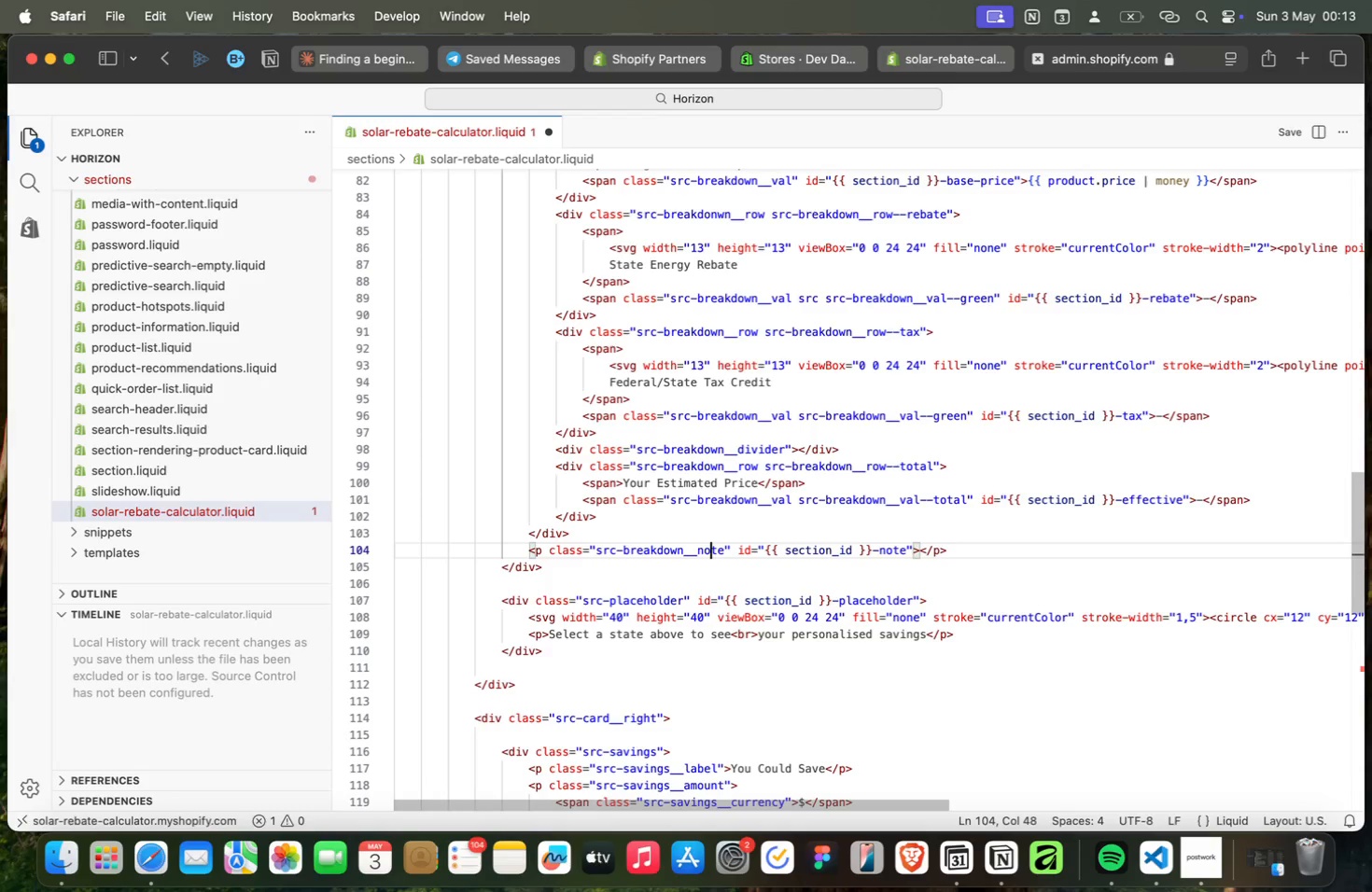 
key(ArrowLeft)
 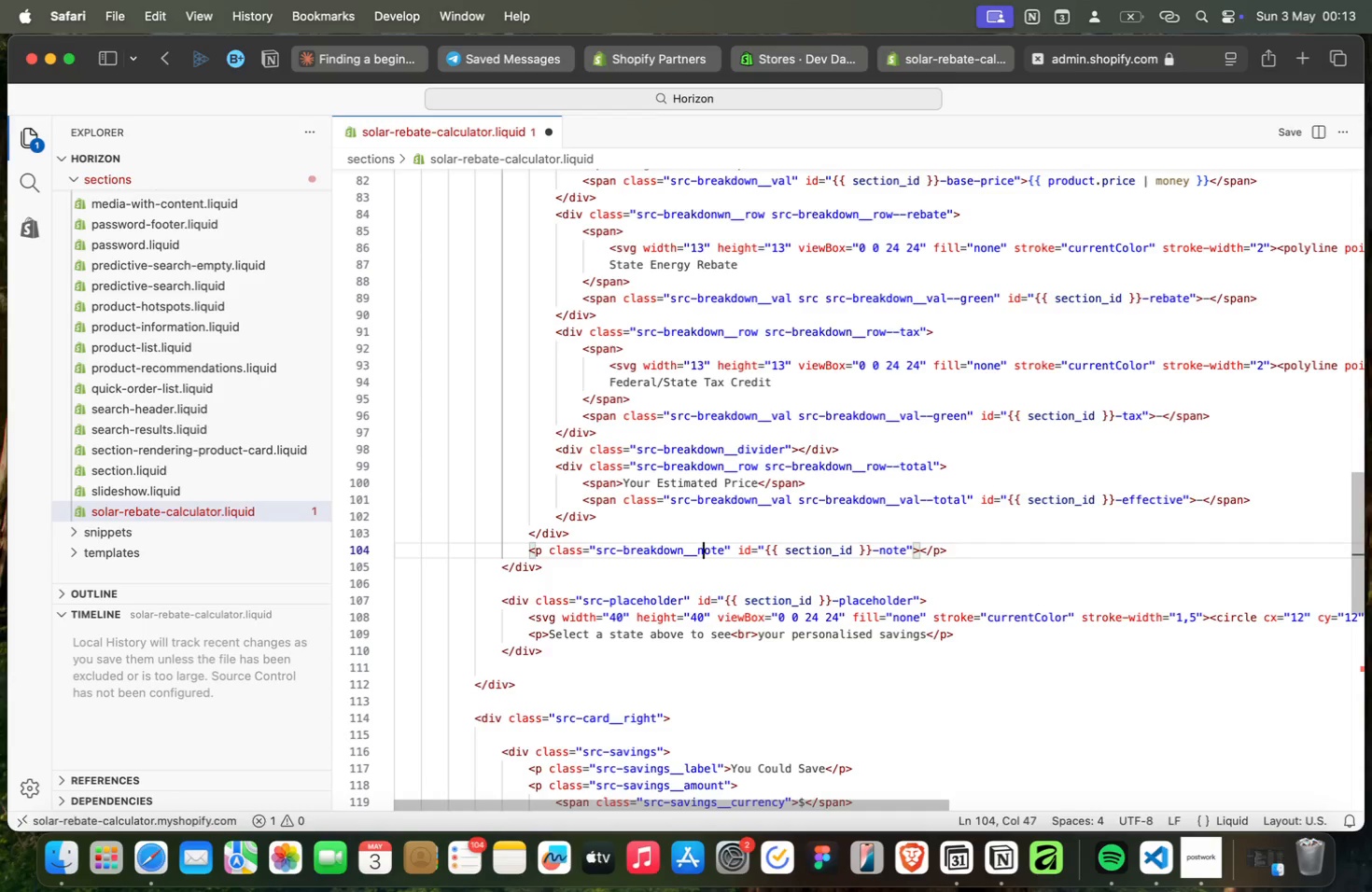 
key(ArrowLeft)
 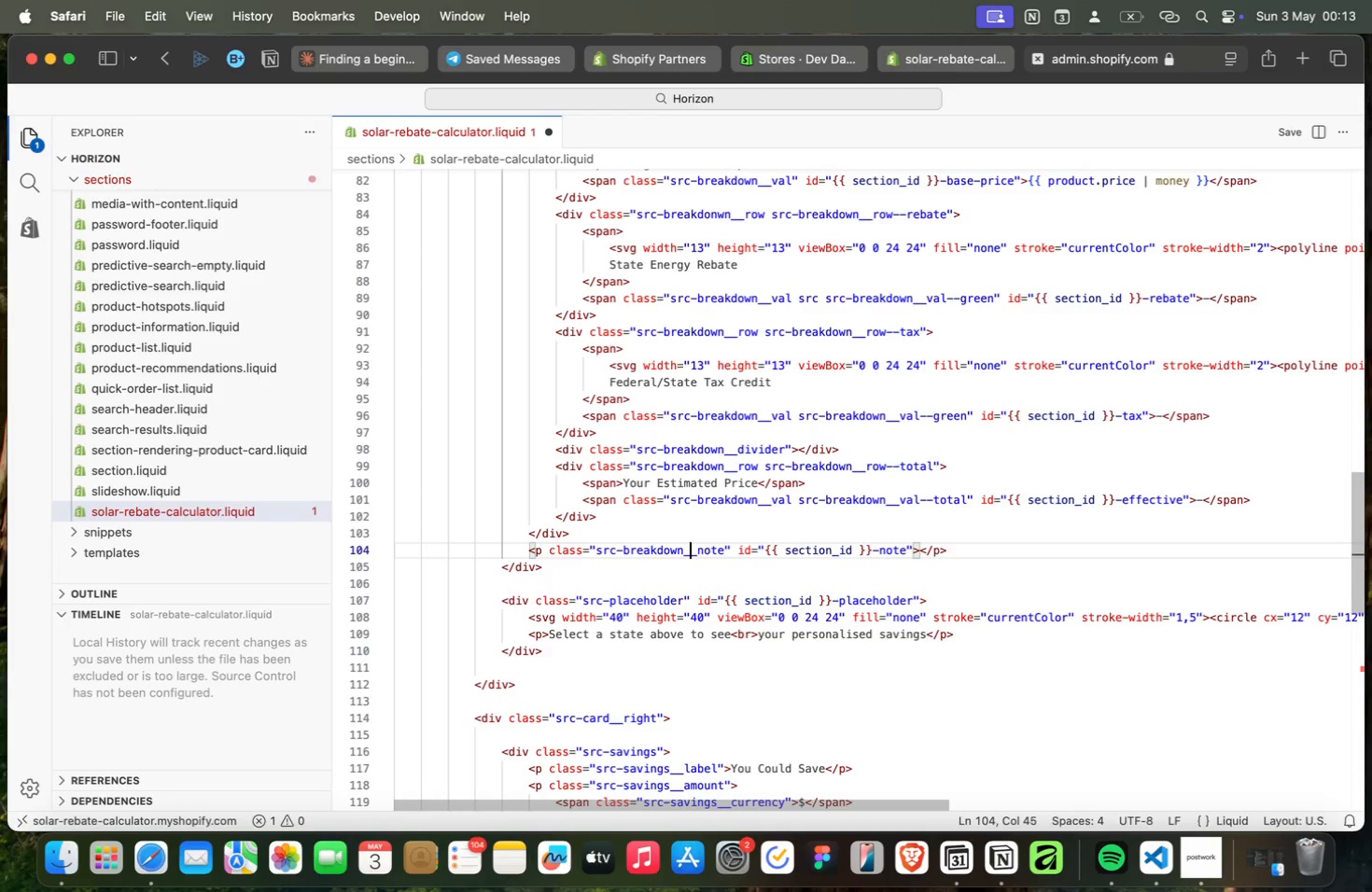 
key(ArrowLeft)
 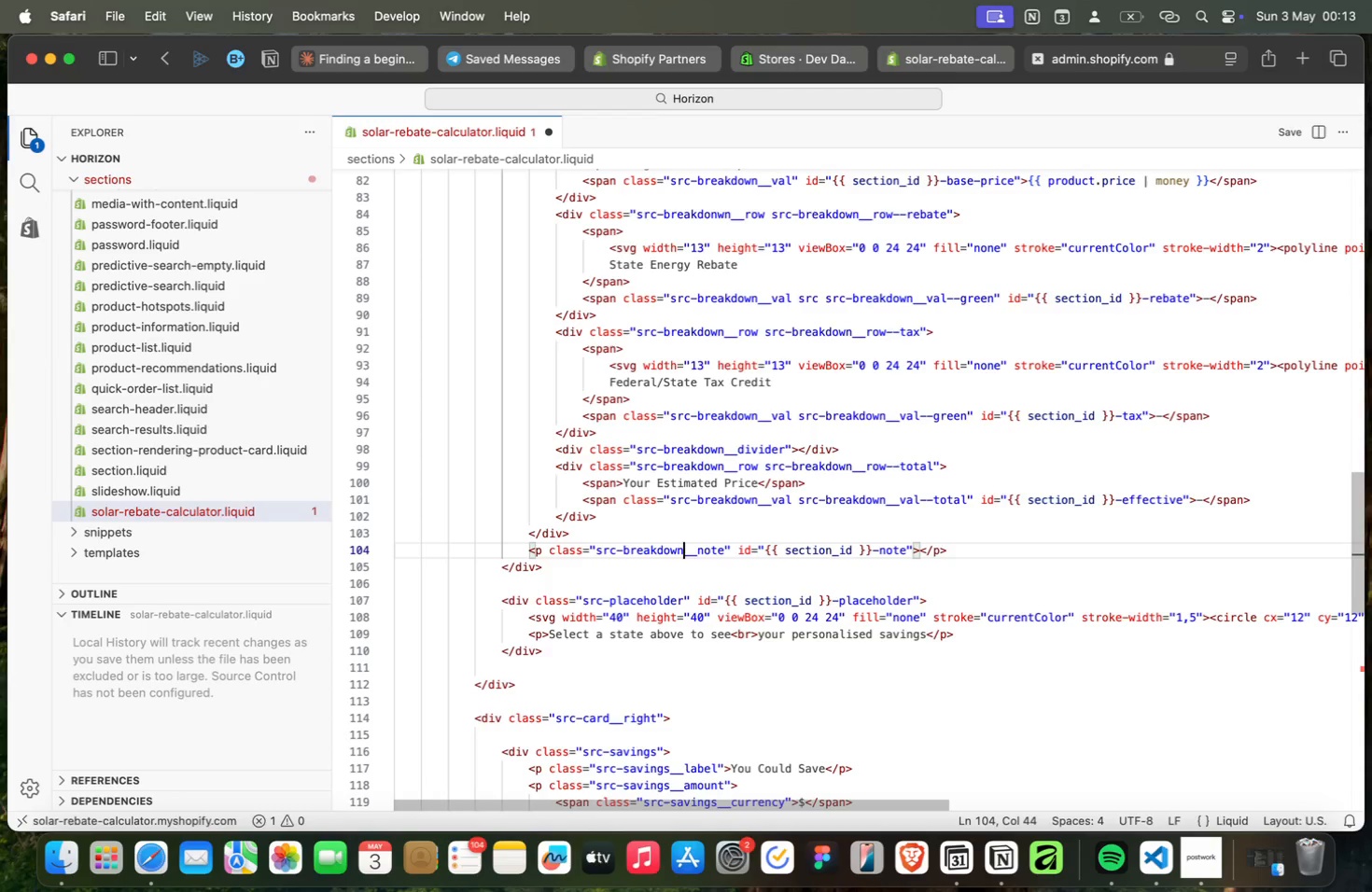 
key(ArrowLeft)
 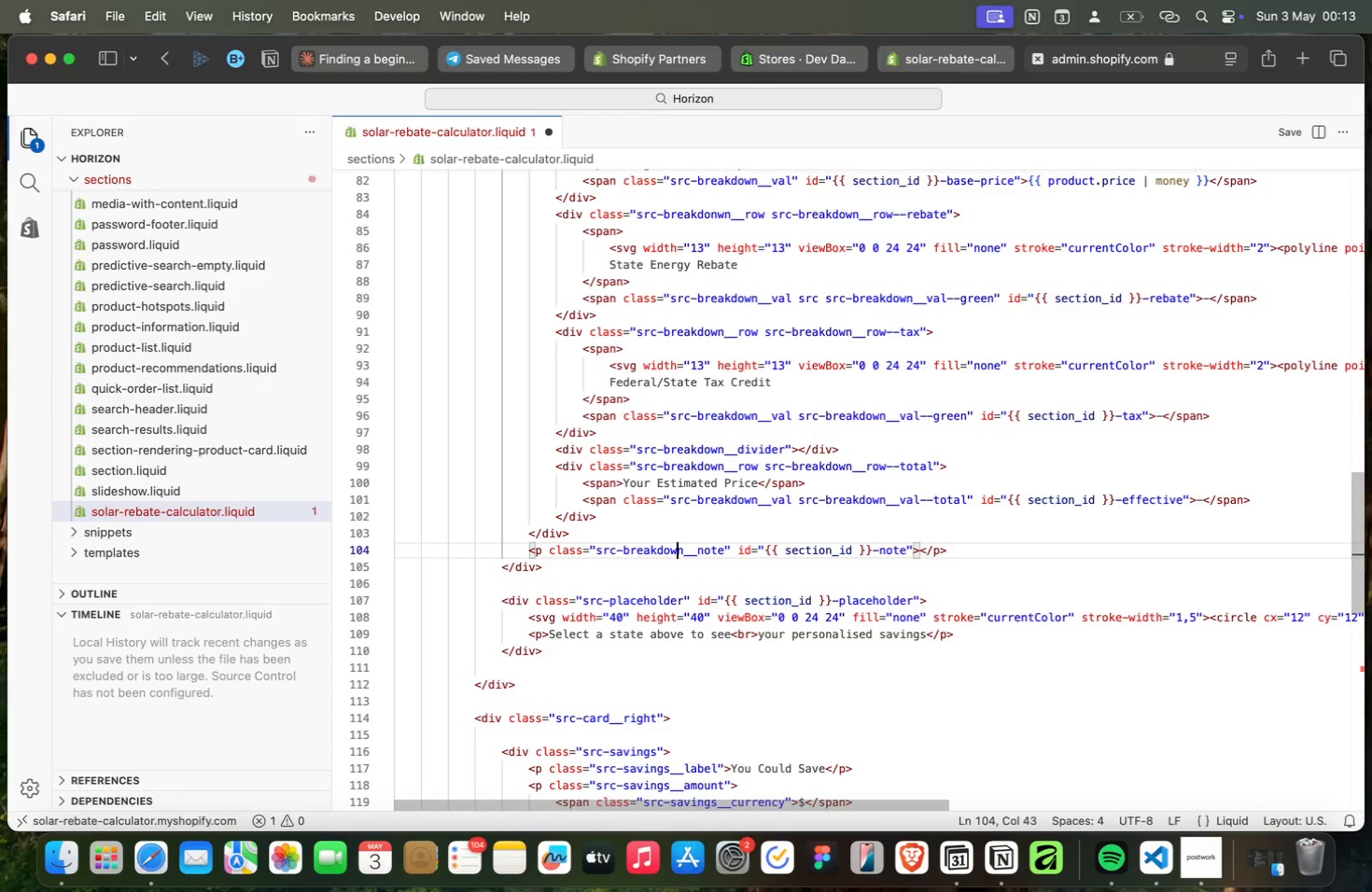 
key(ArrowLeft)
 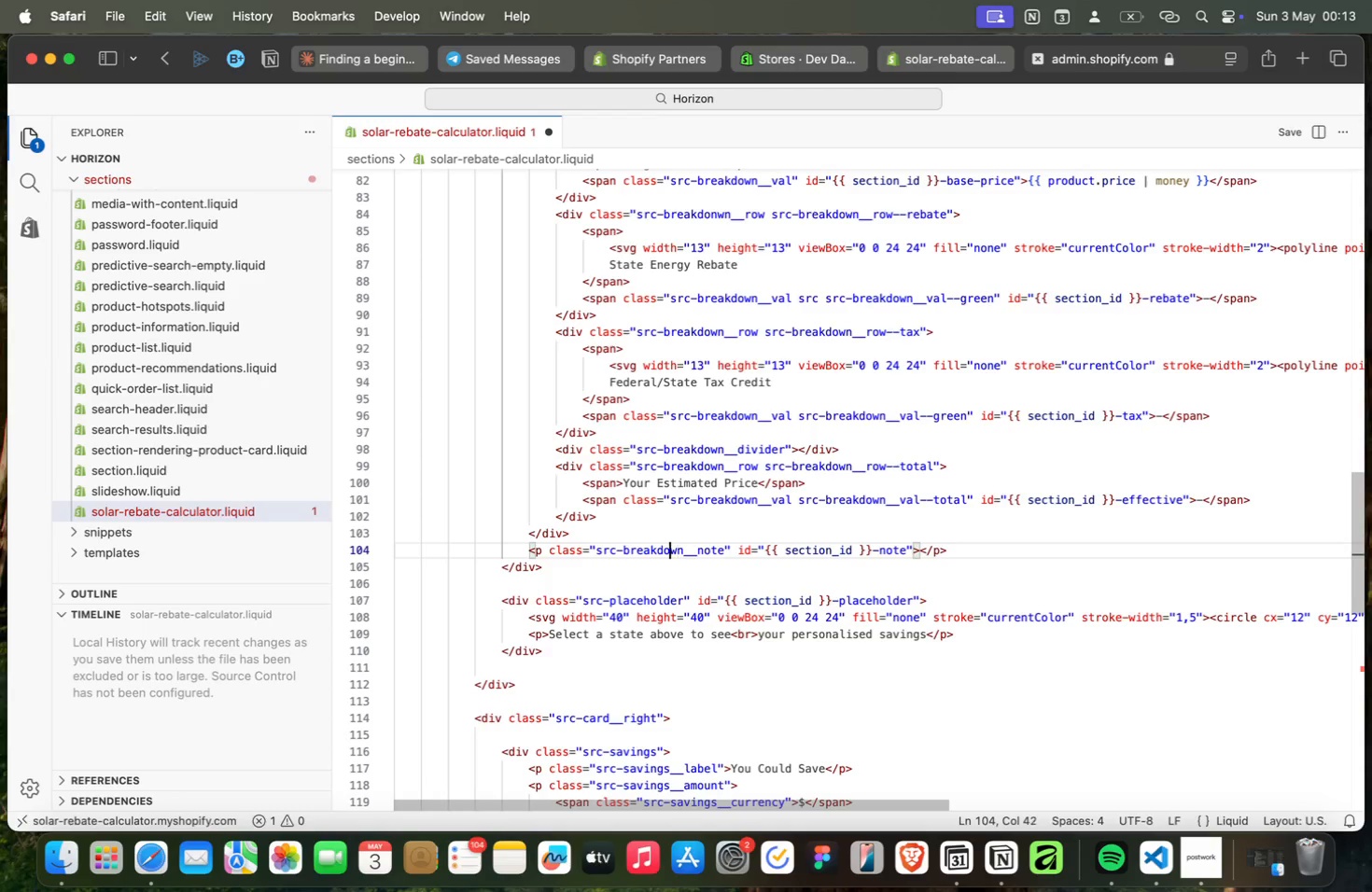 
key(ArrowLeft)
 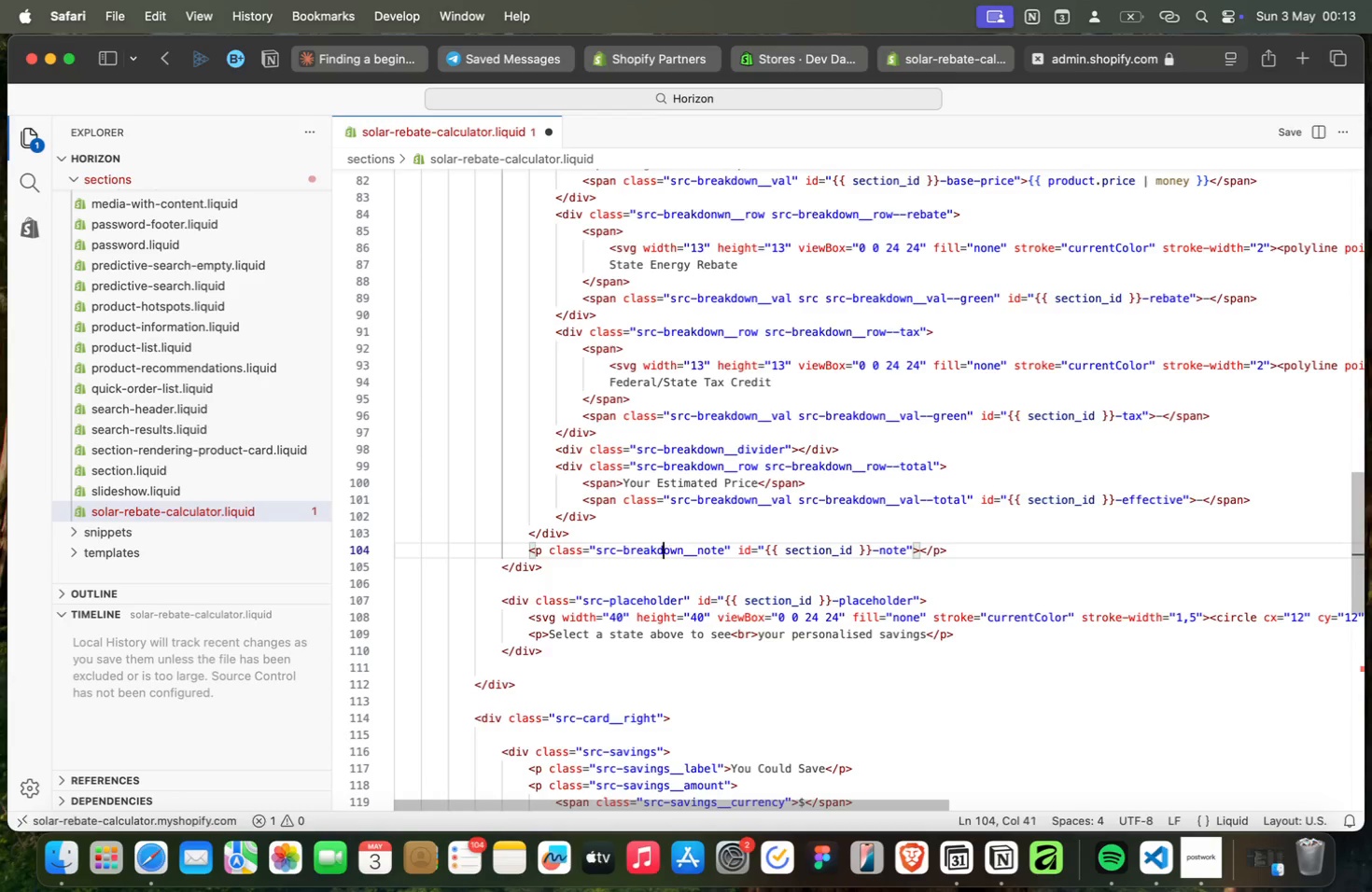 
key(ArrowLeft)
 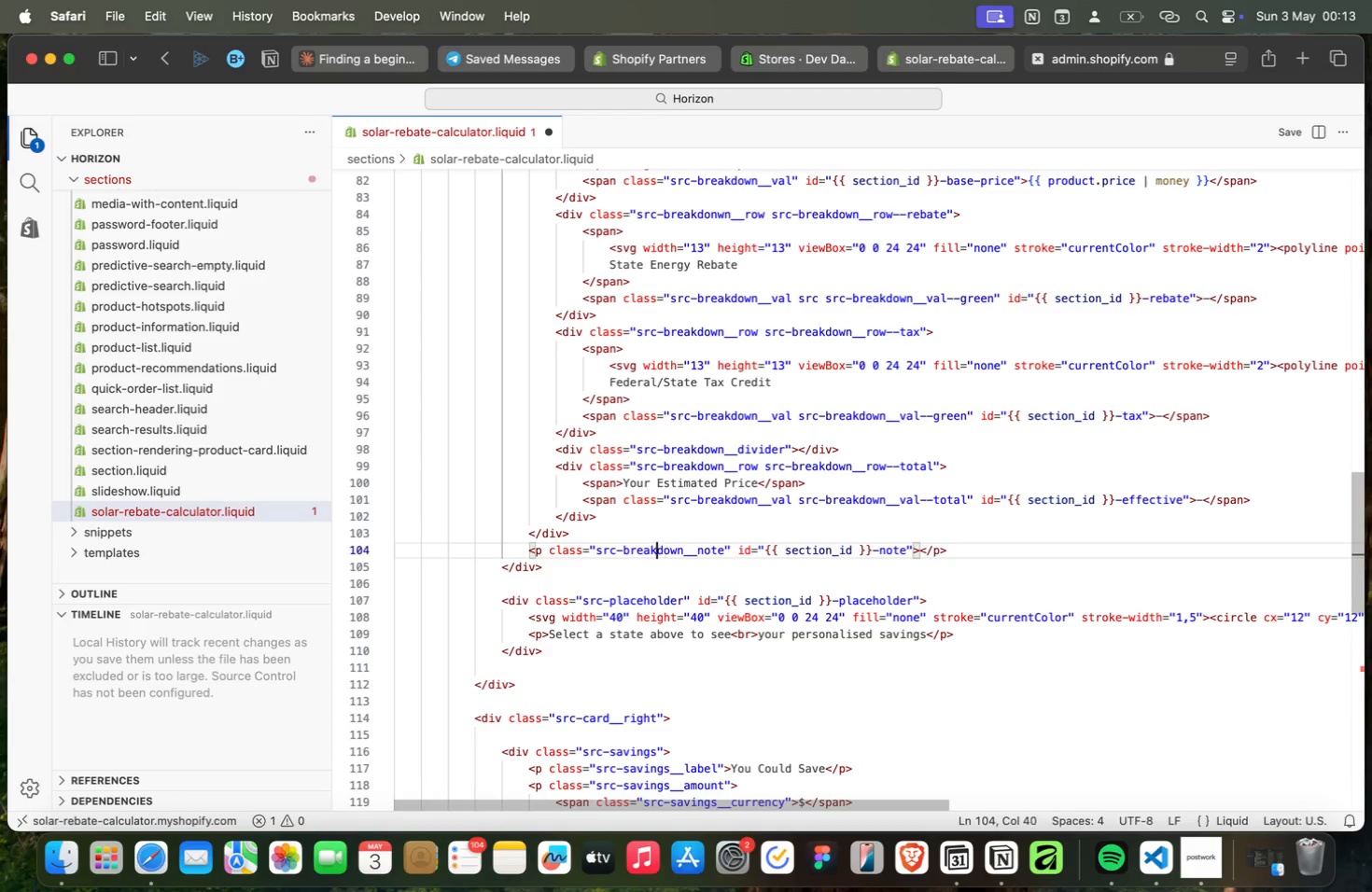 
key(ArrowLeft)
 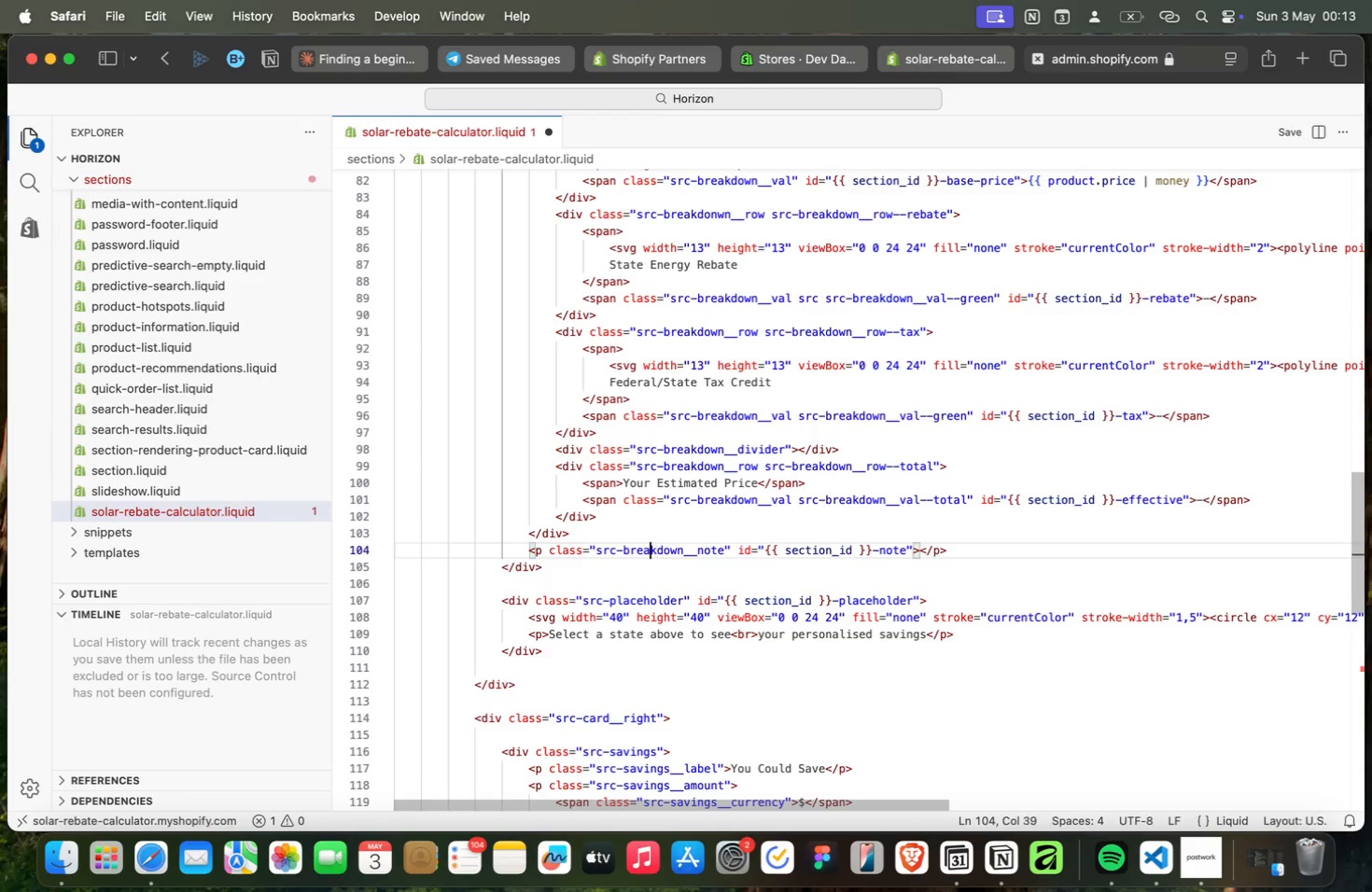 
key(ArrowLeft)
 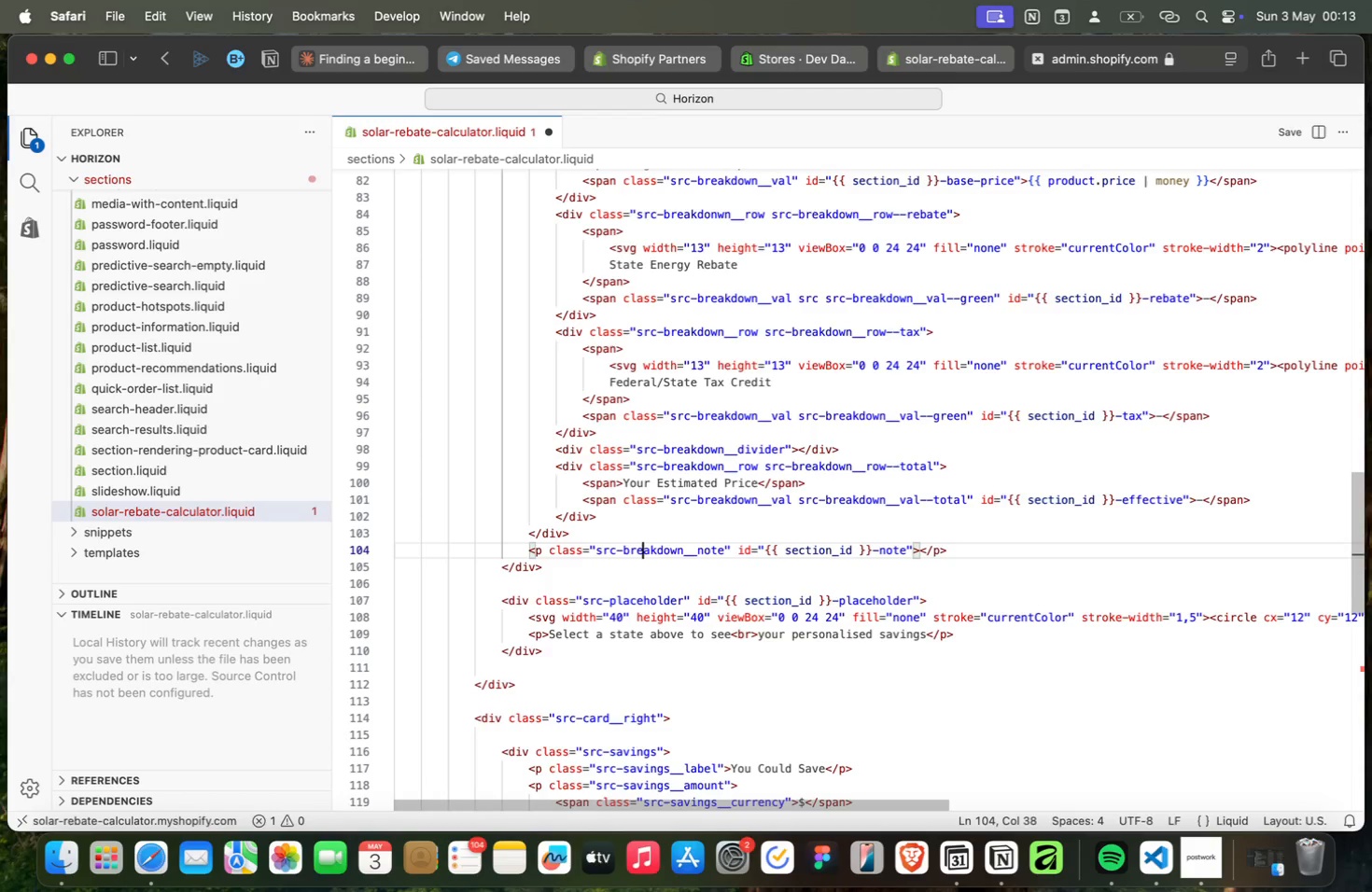 
key(ArrowLeft)
 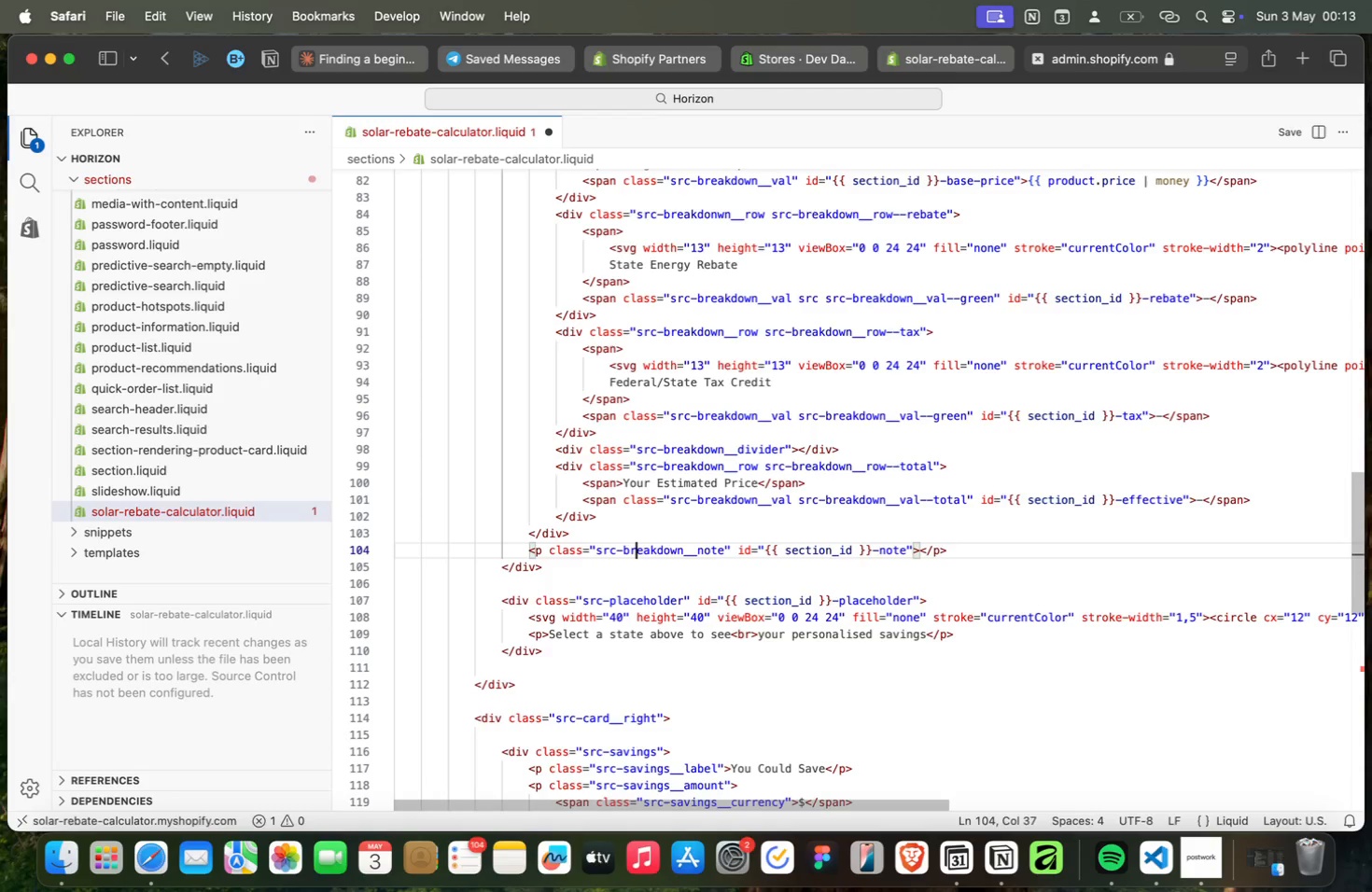 
key(ArrowLeft)
 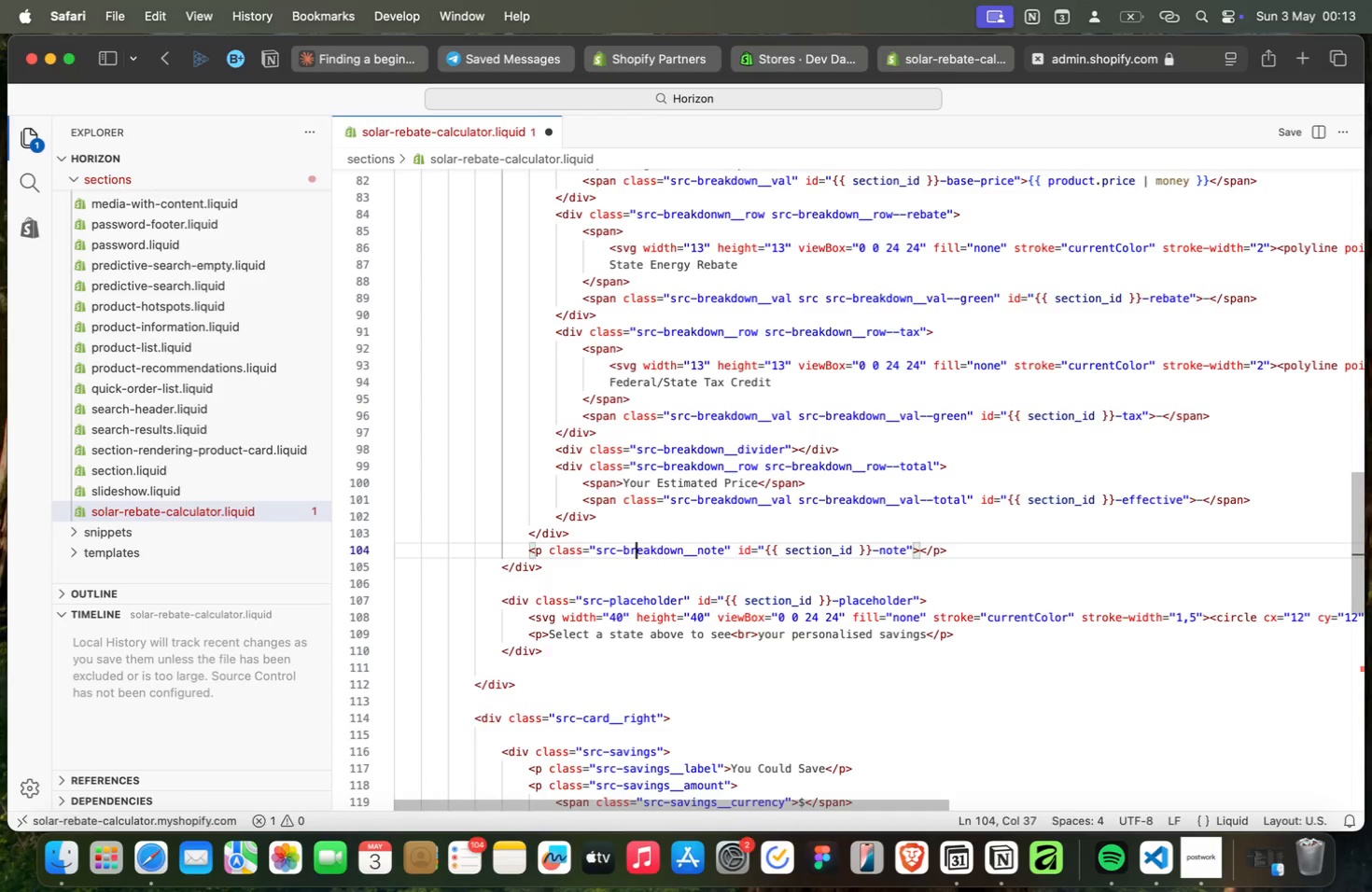 
key(ArrowLeft)
 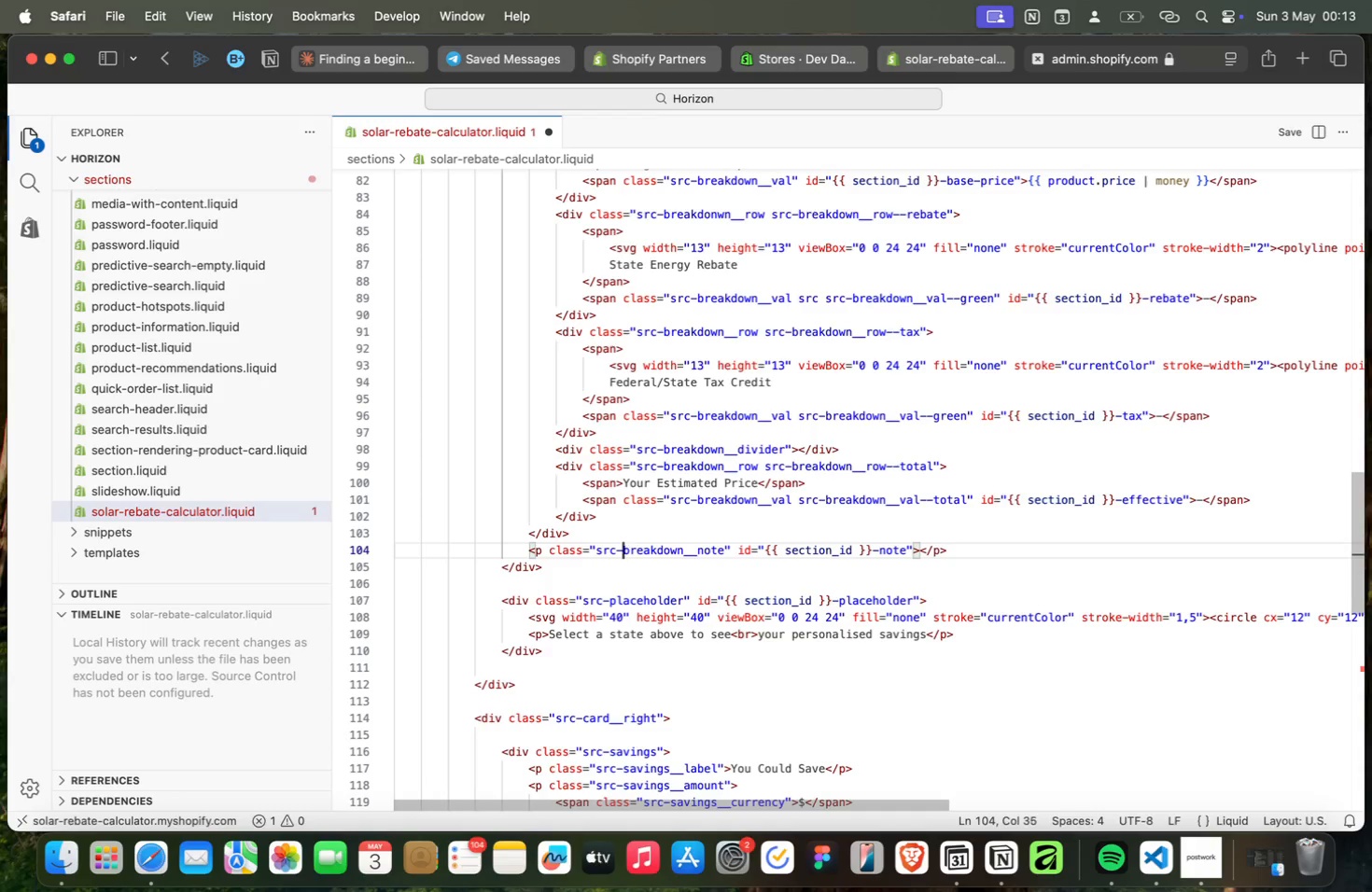 
key(ArrowLeft)
 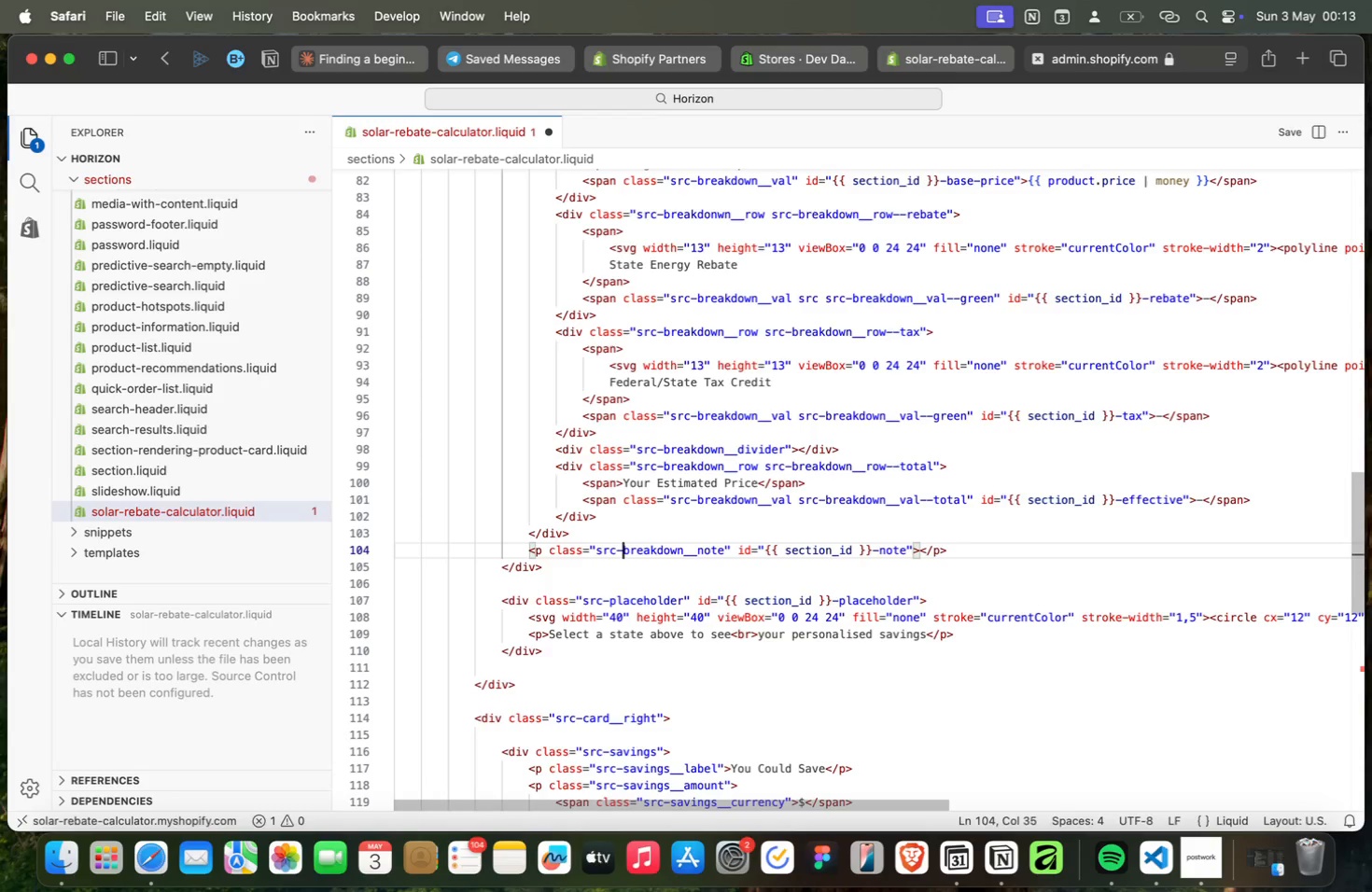 
key(ArrowLeft)
 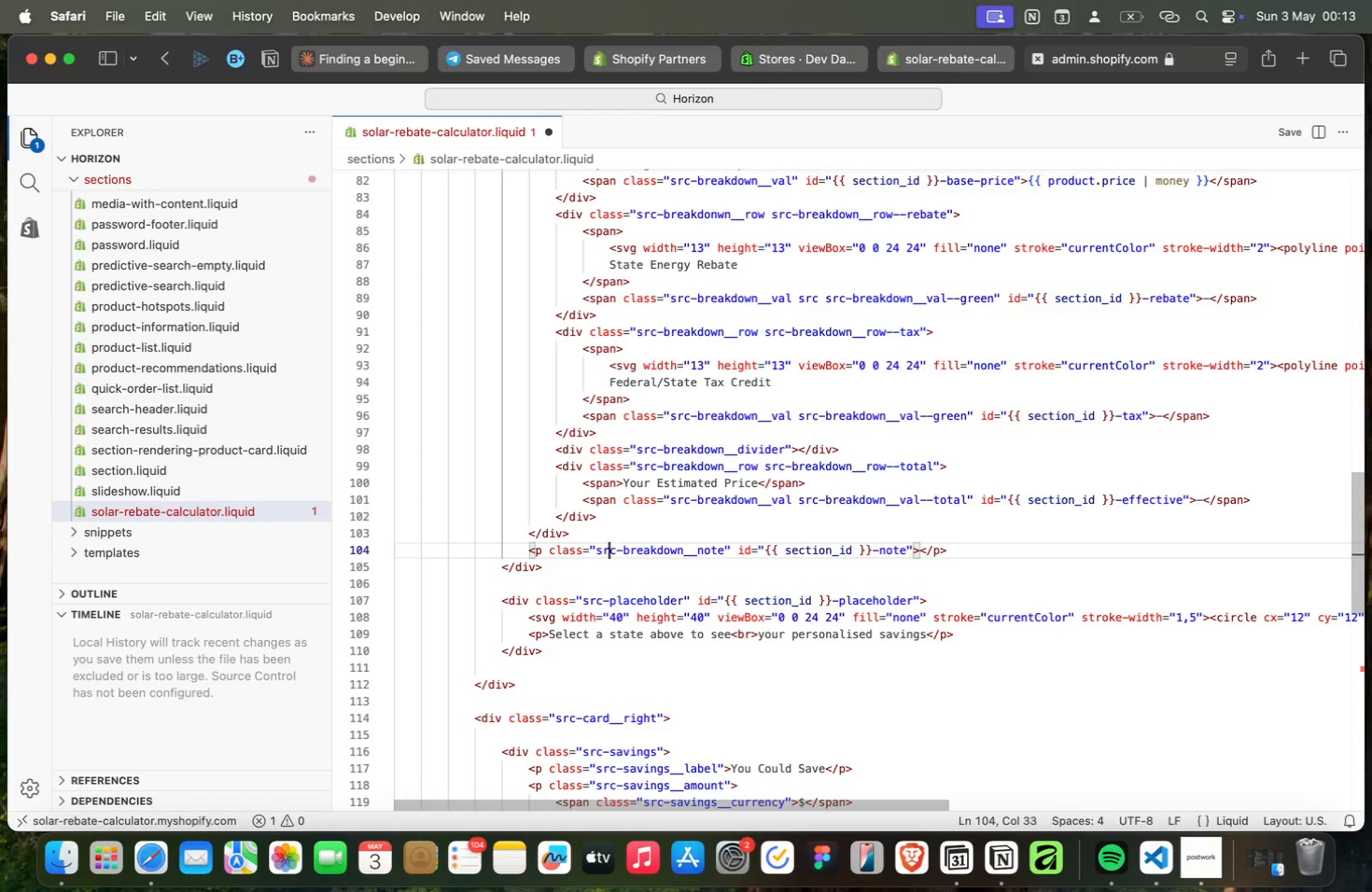 
key(ArrowLeft)
 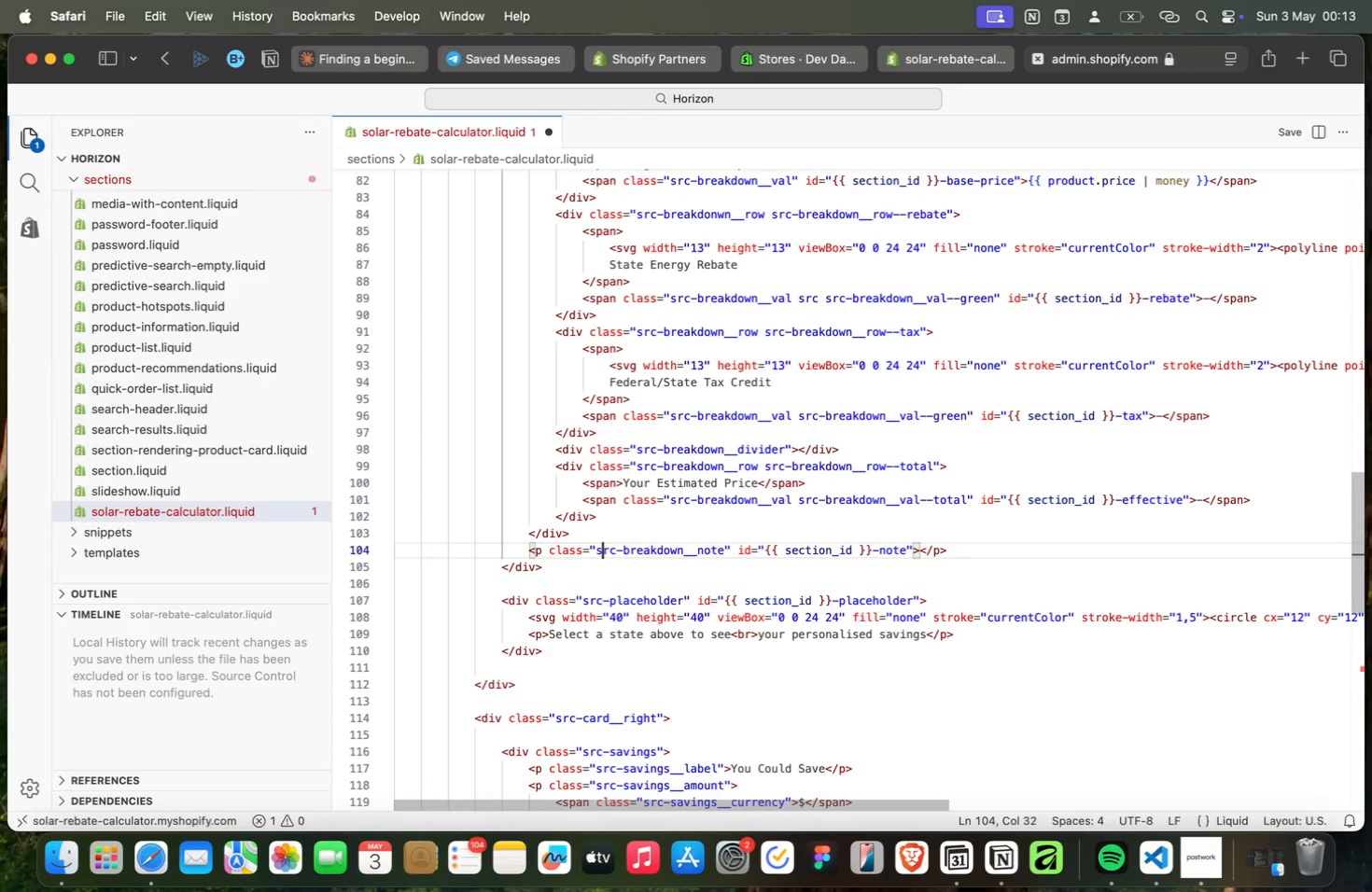 
key(ArrowLeft)
 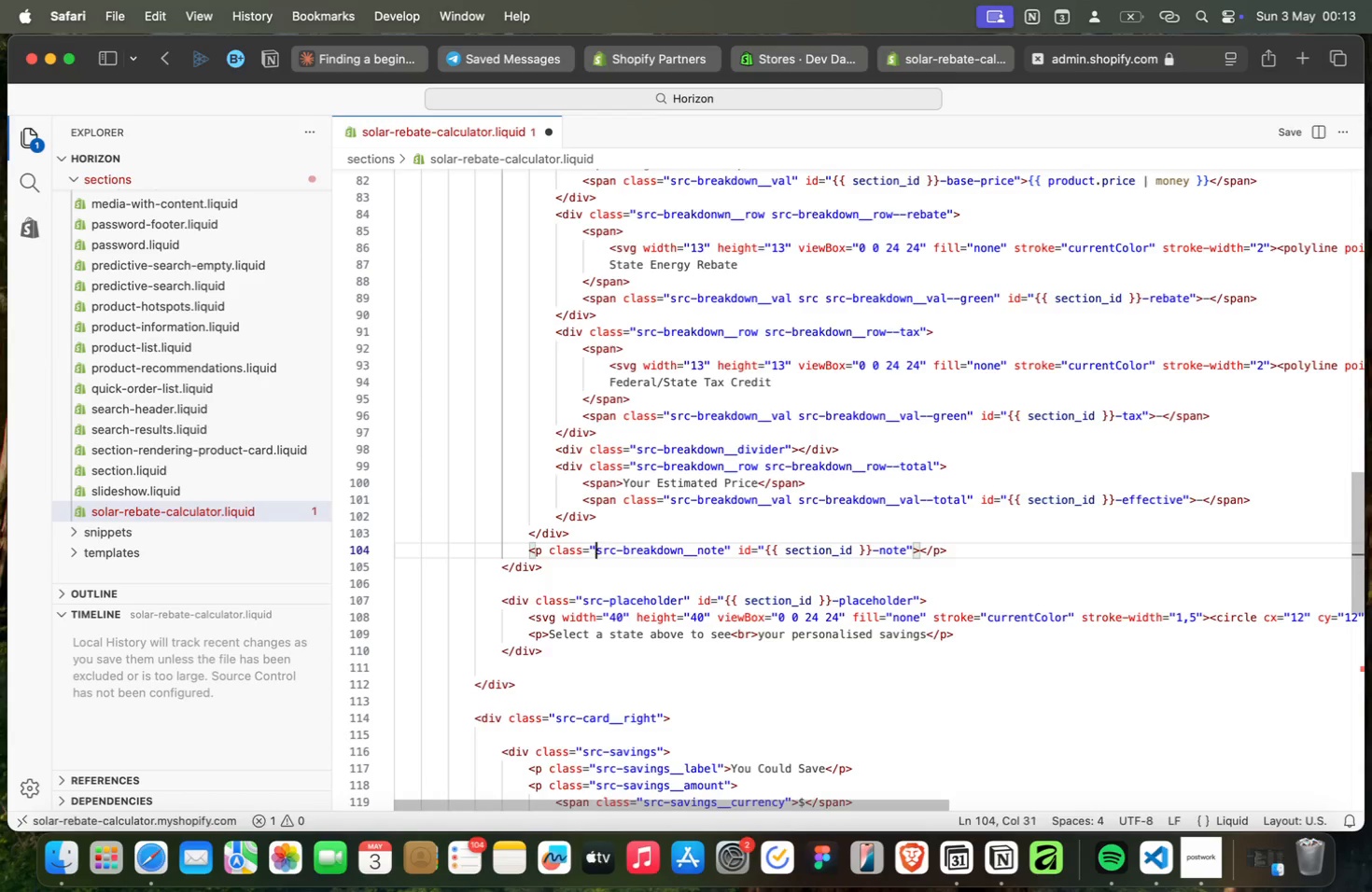 
key(ArrowLeft)
 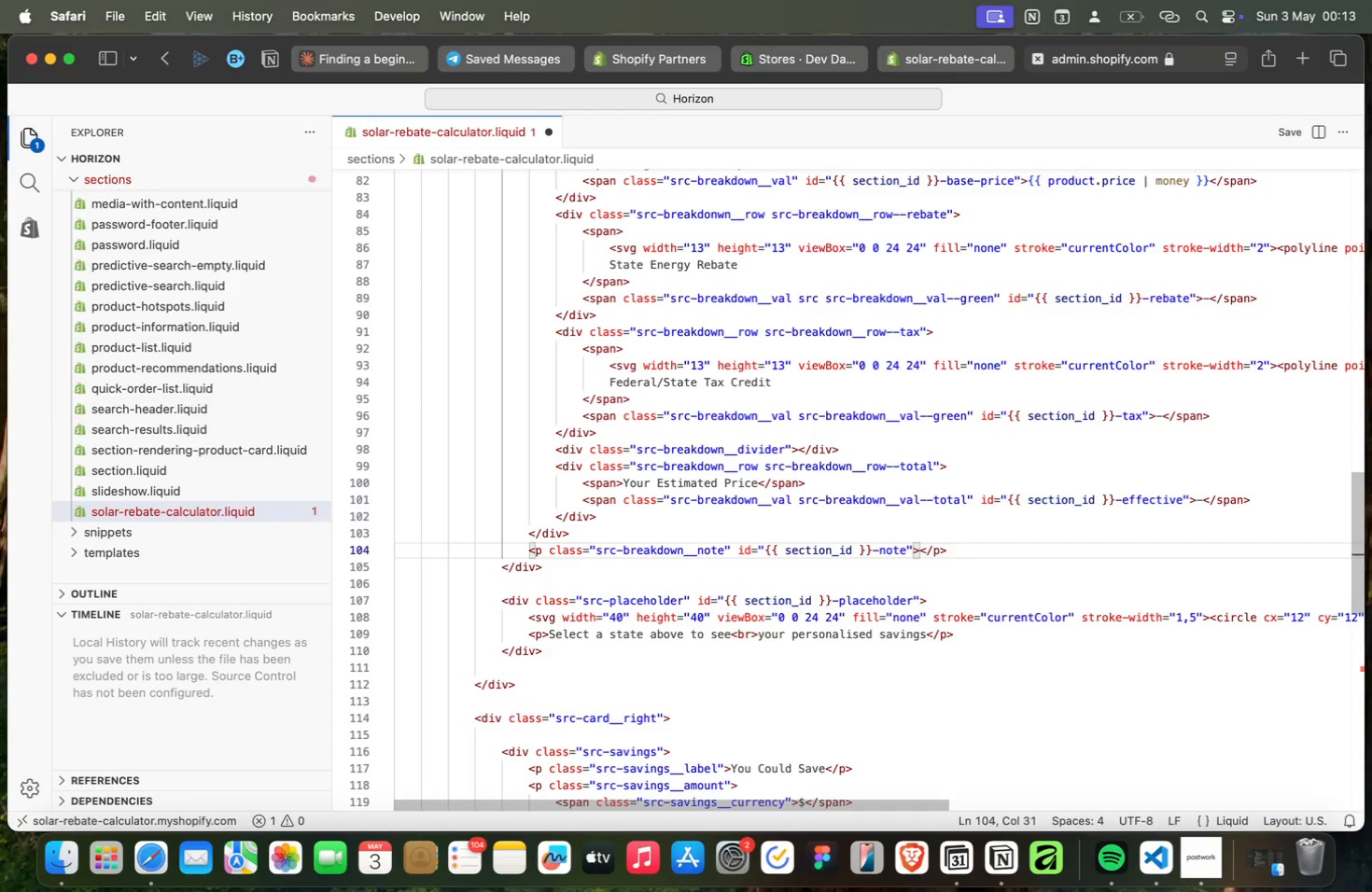 
key(ArrowLeft)
 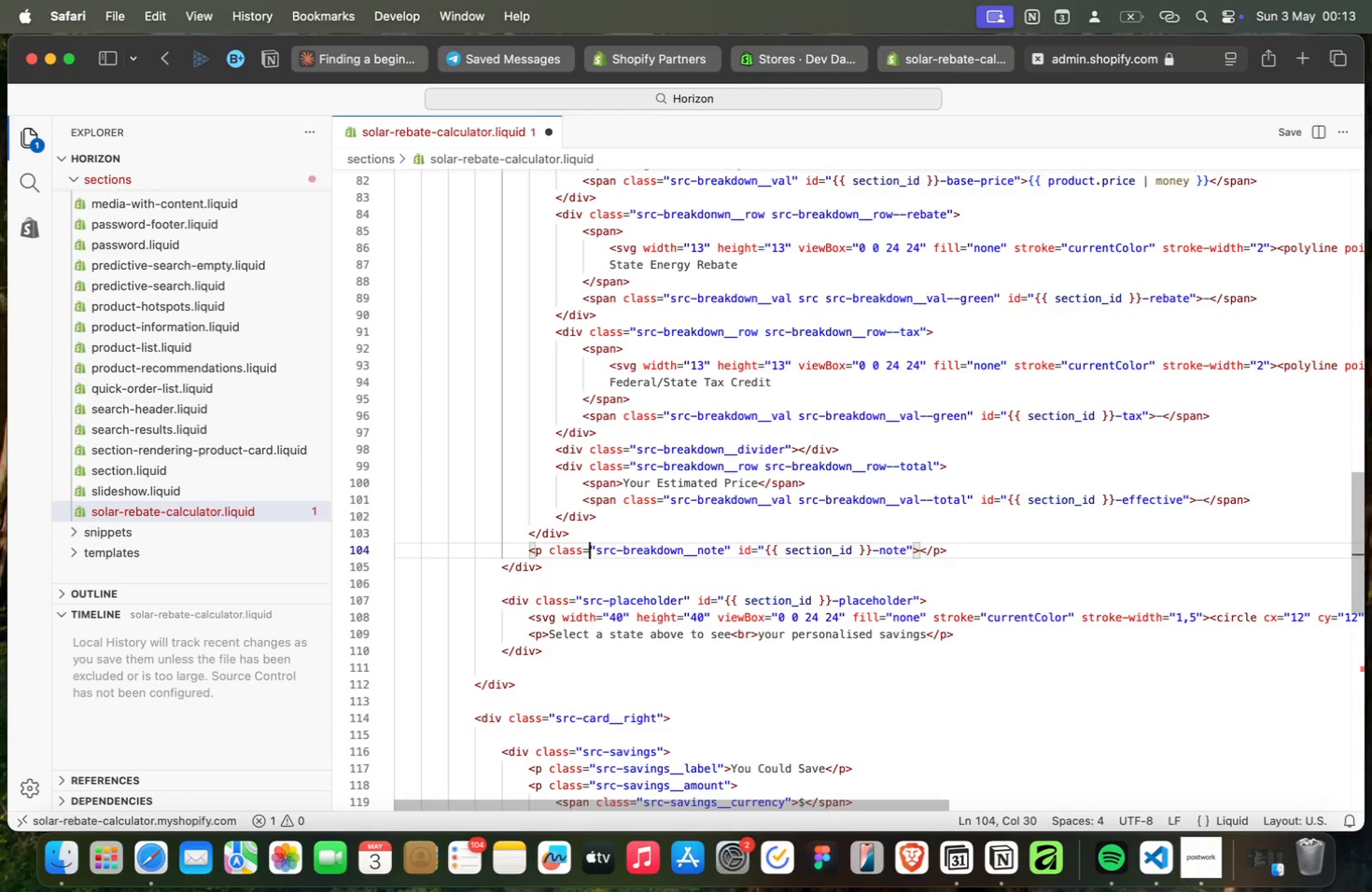 
key(ArrowRight)
 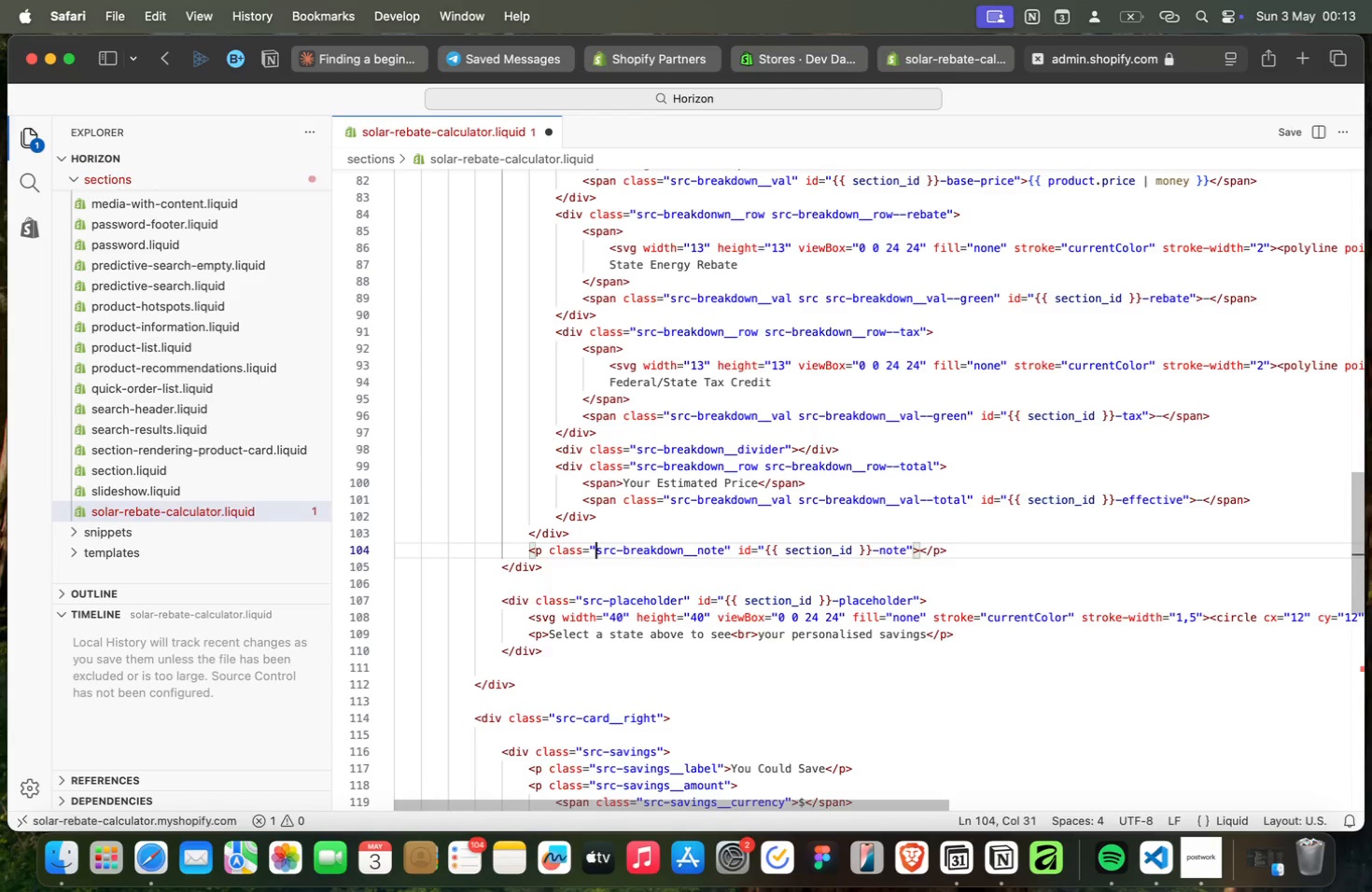 
key(ArrowRight)
 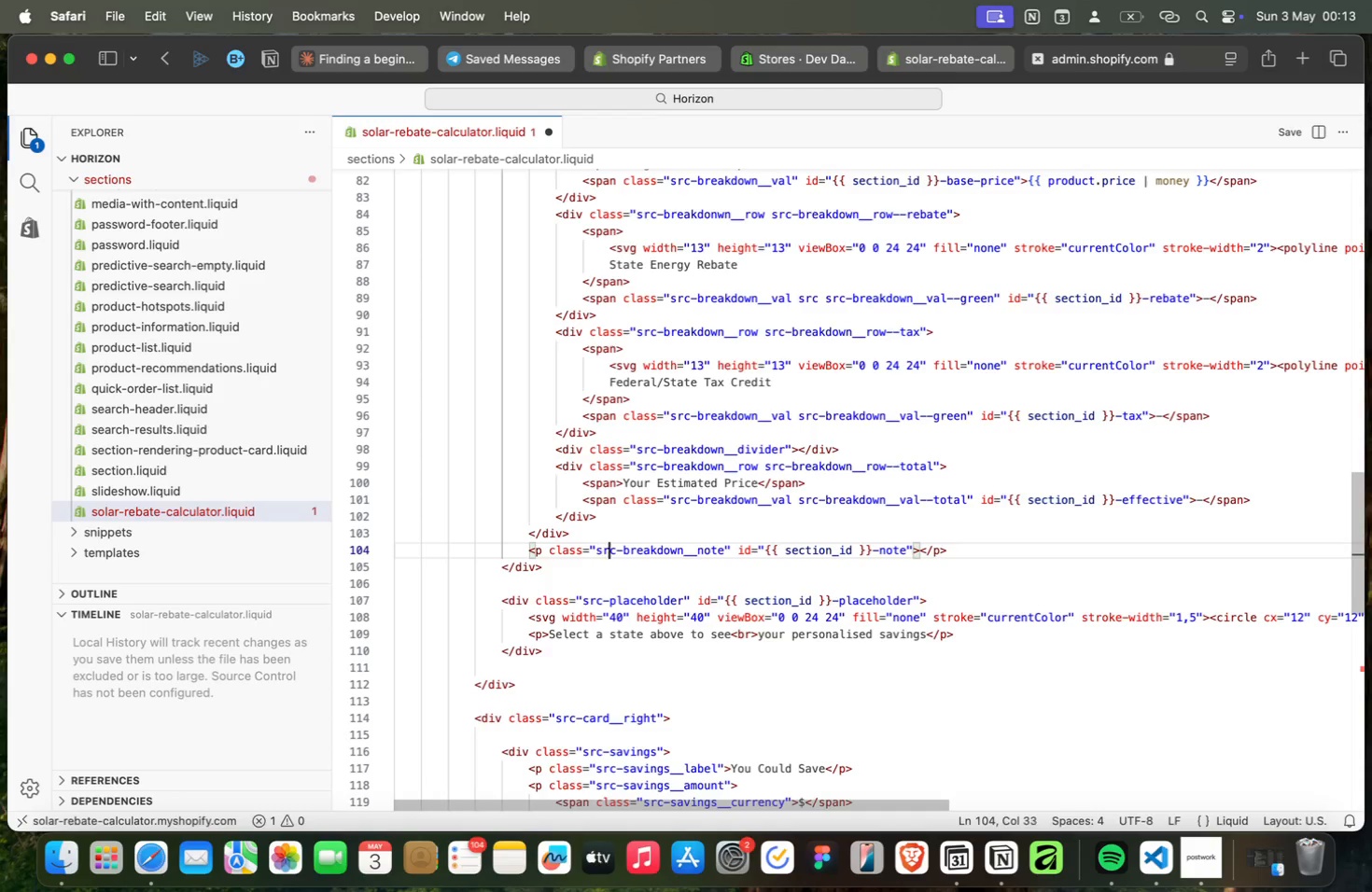 
key(ArrowRight)
 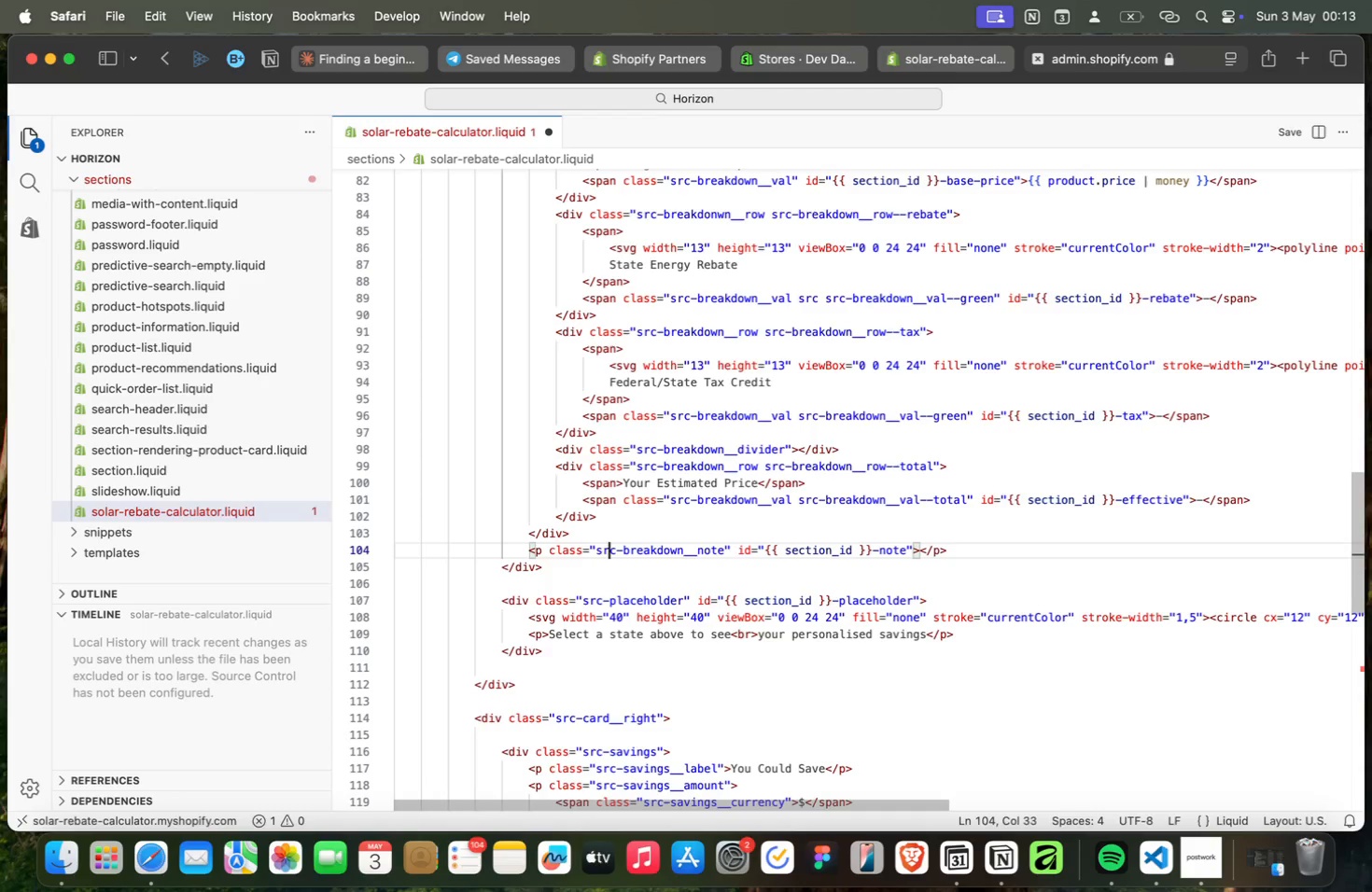 
key(ArrowRight)
 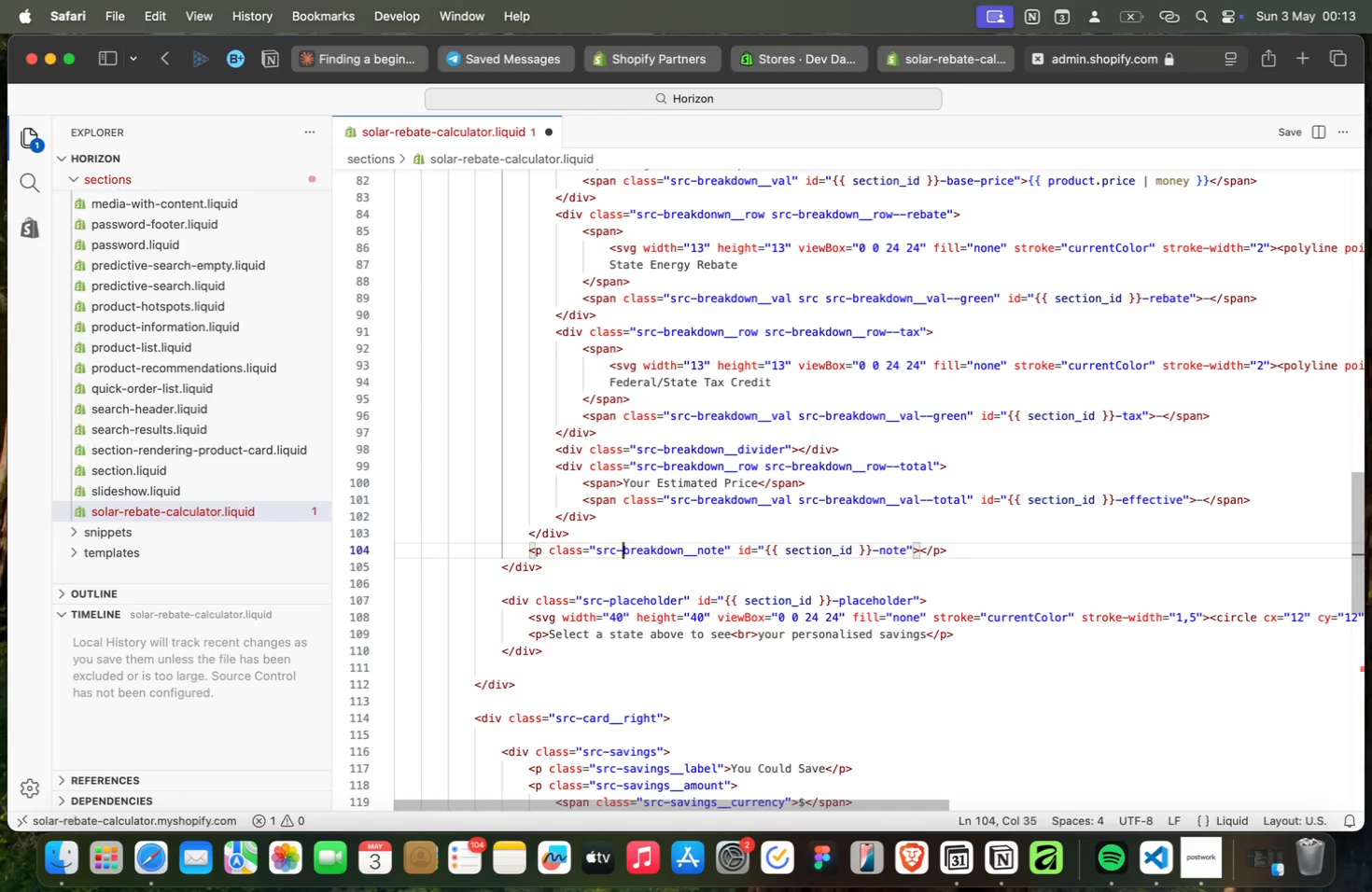 
key(ArrowRight)
 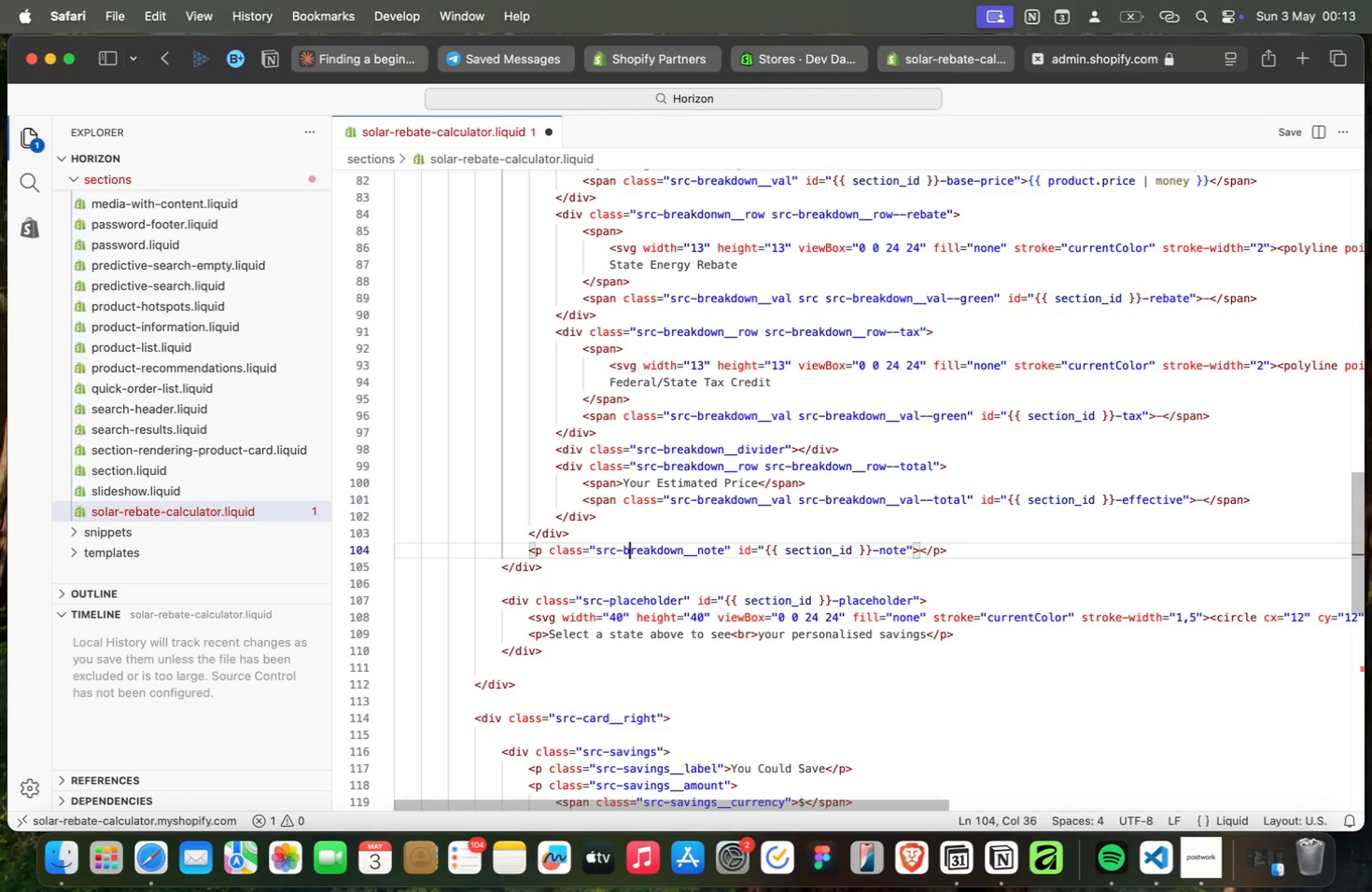 
key(ArrowRight)
 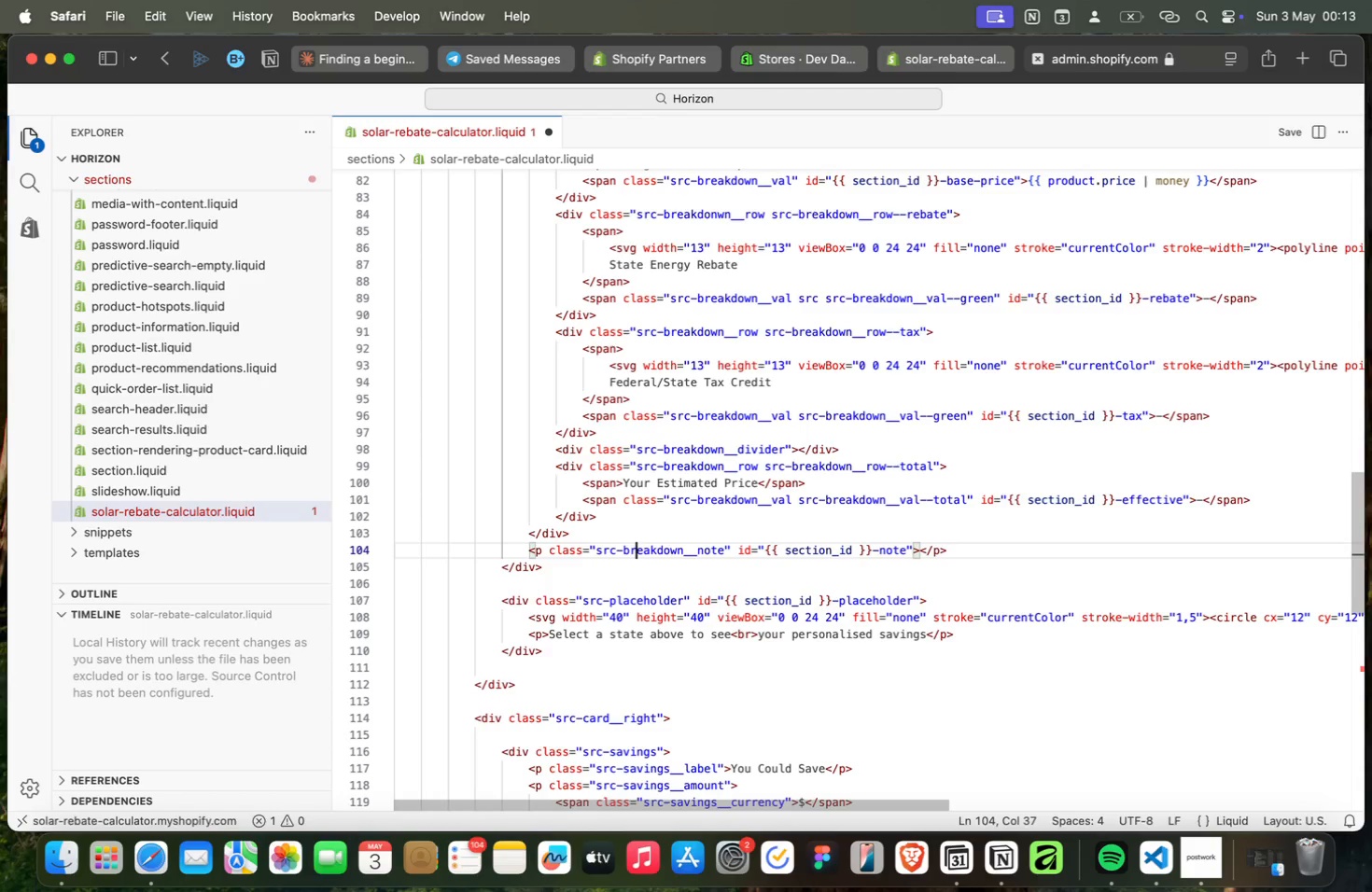 
key(ArrowRight)
 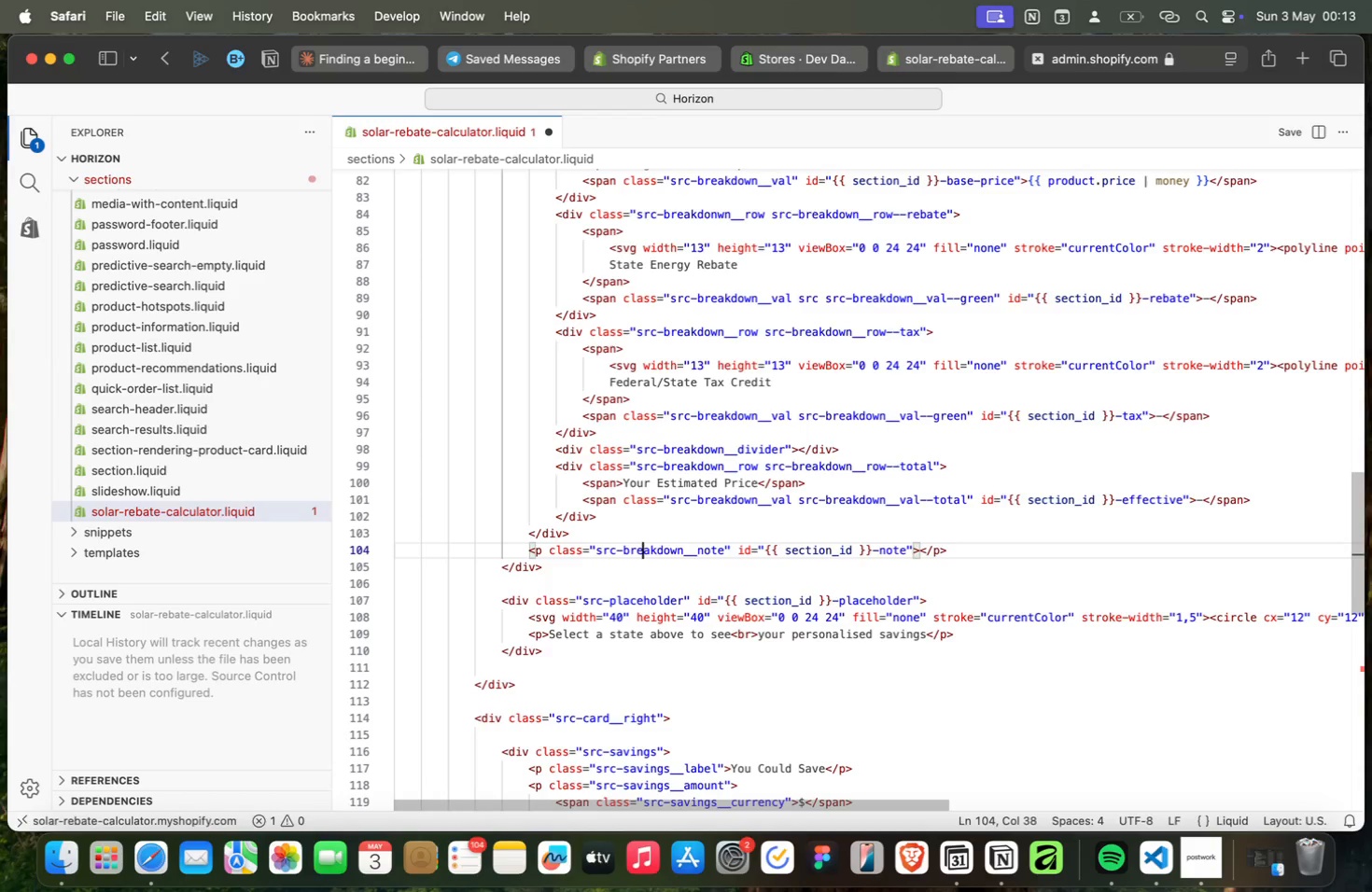 
key(ArrowRight)
 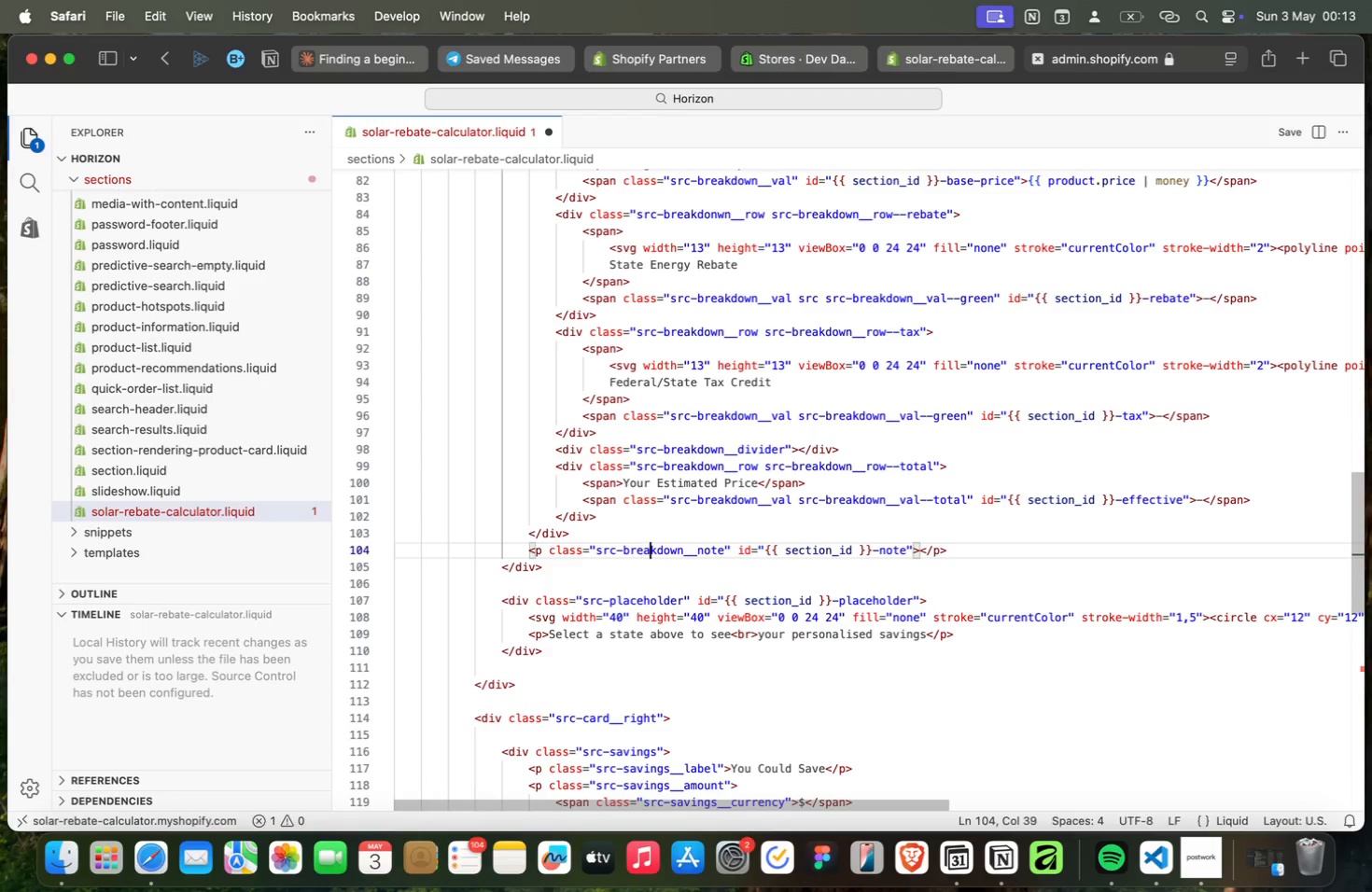 
key(ArrowRight)
 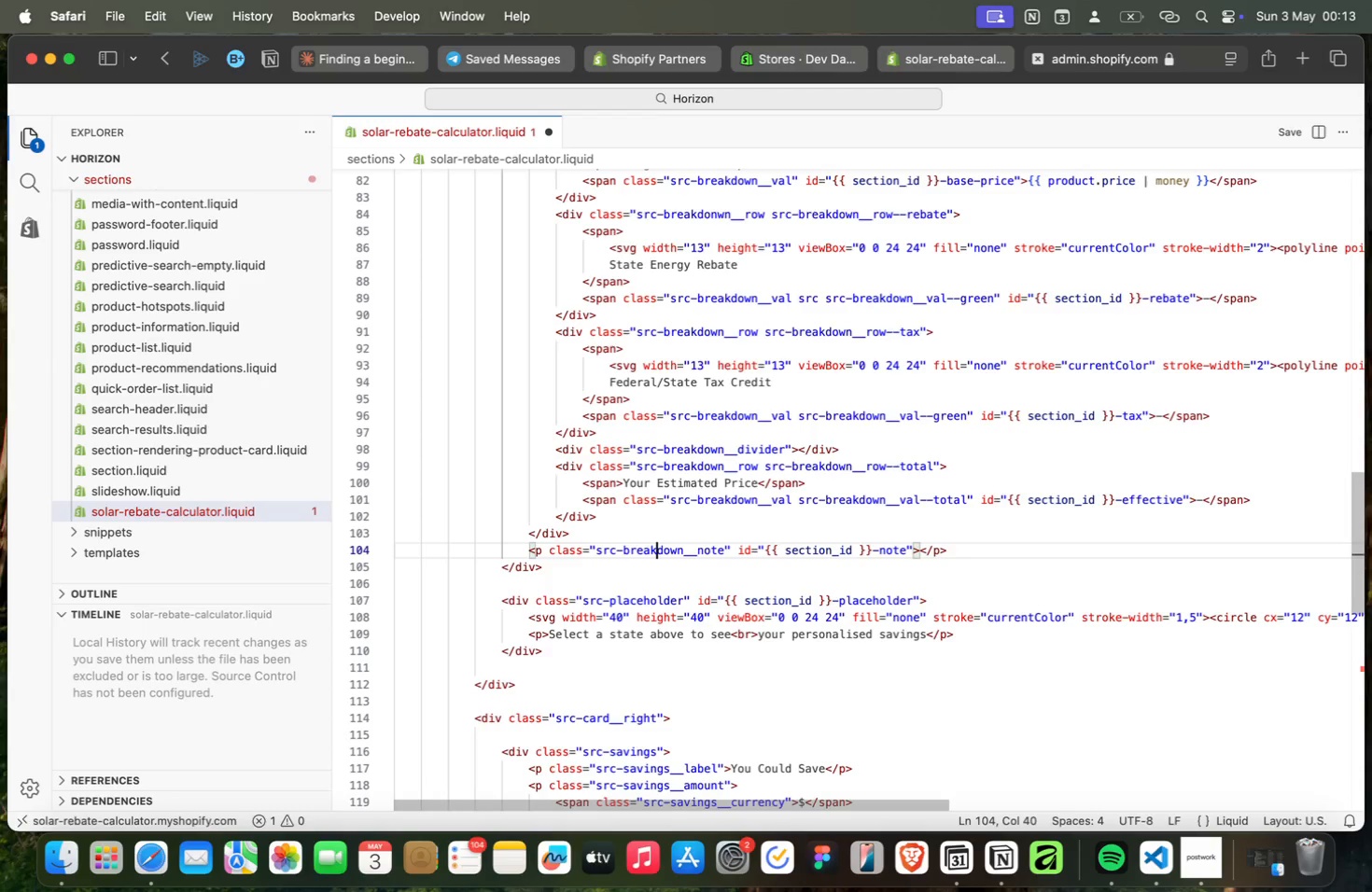 
key(ArrowRight)
 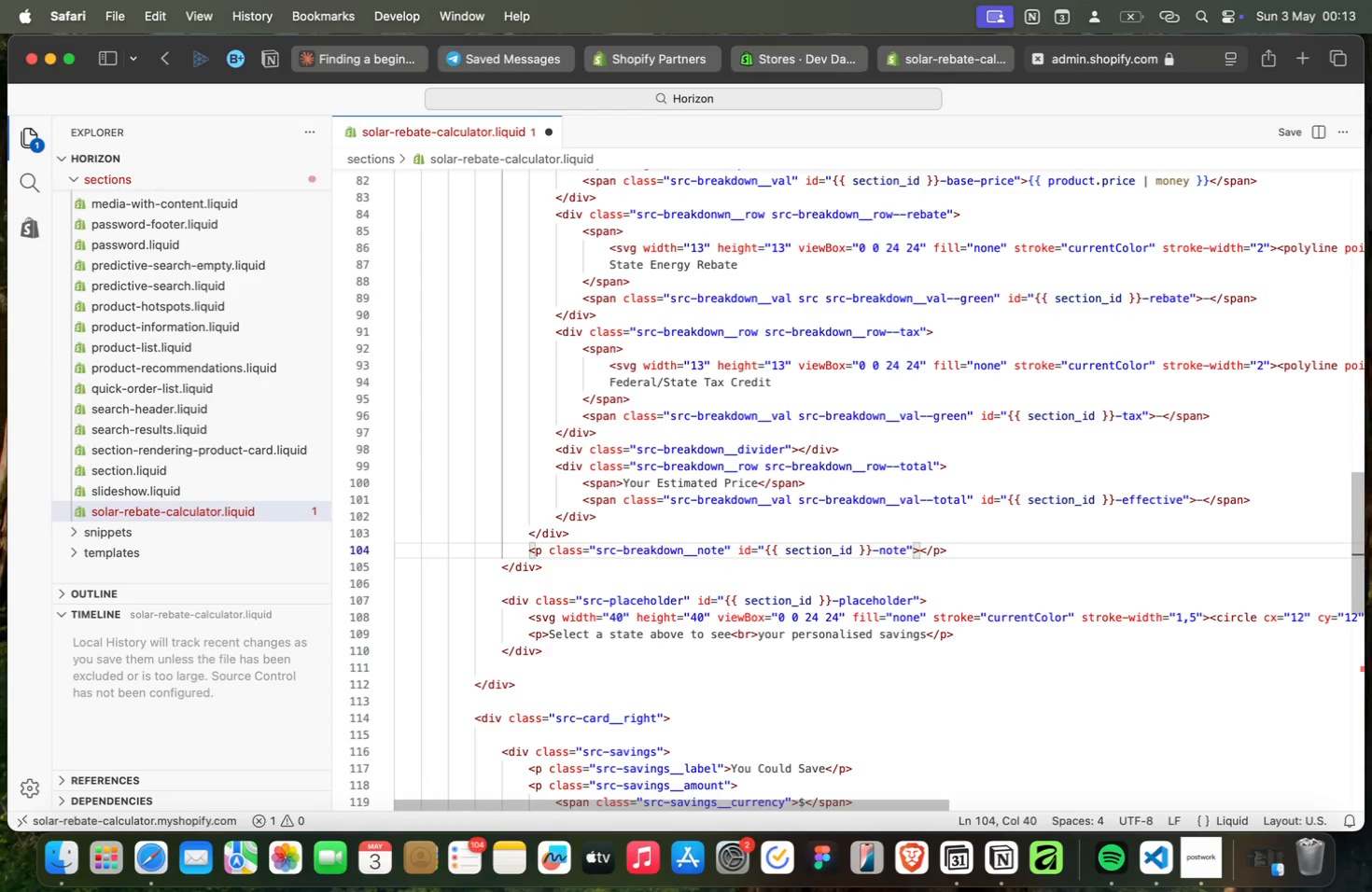 
key(ArrowRight)
 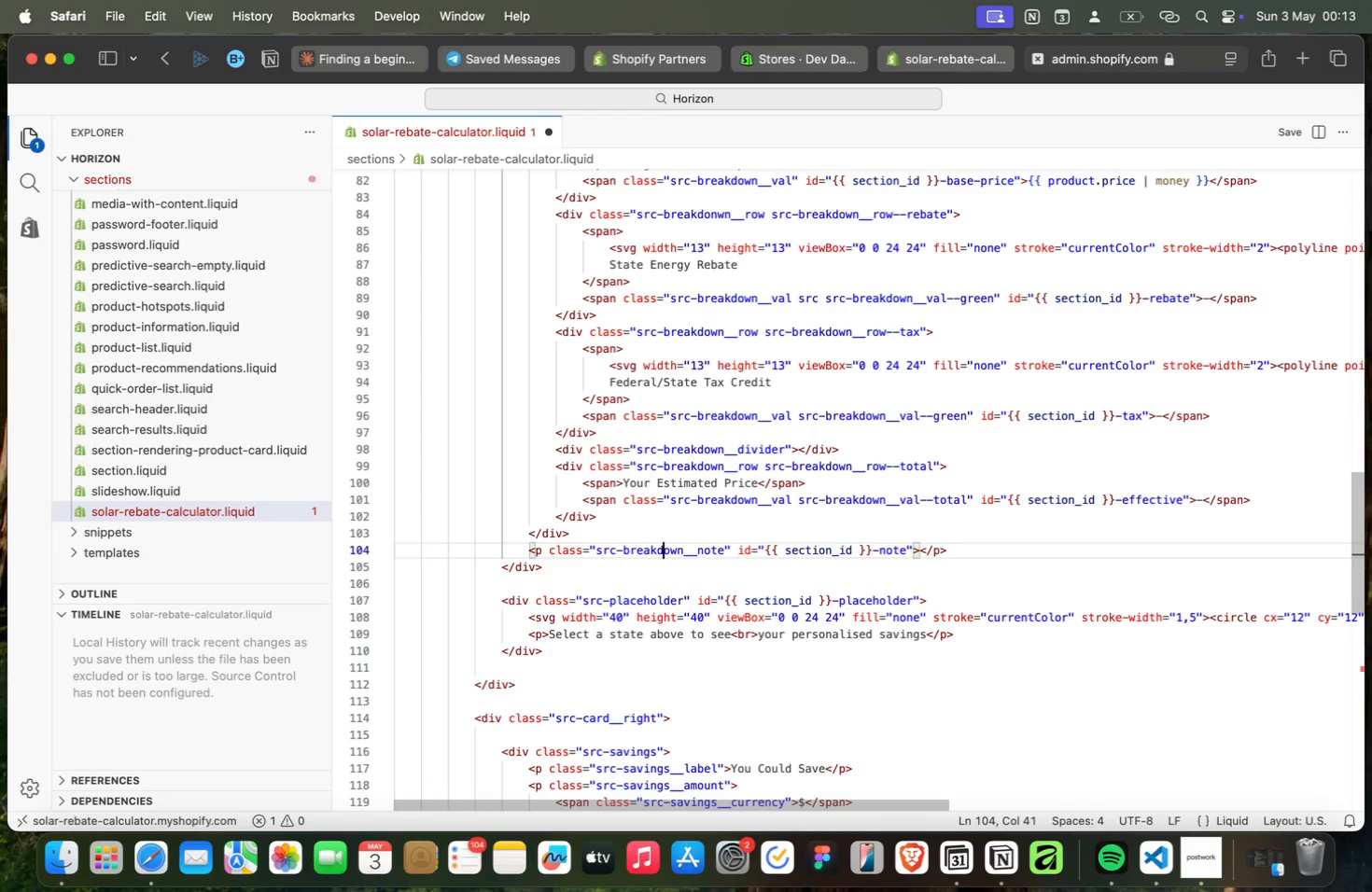 
key(ArrowRight)
 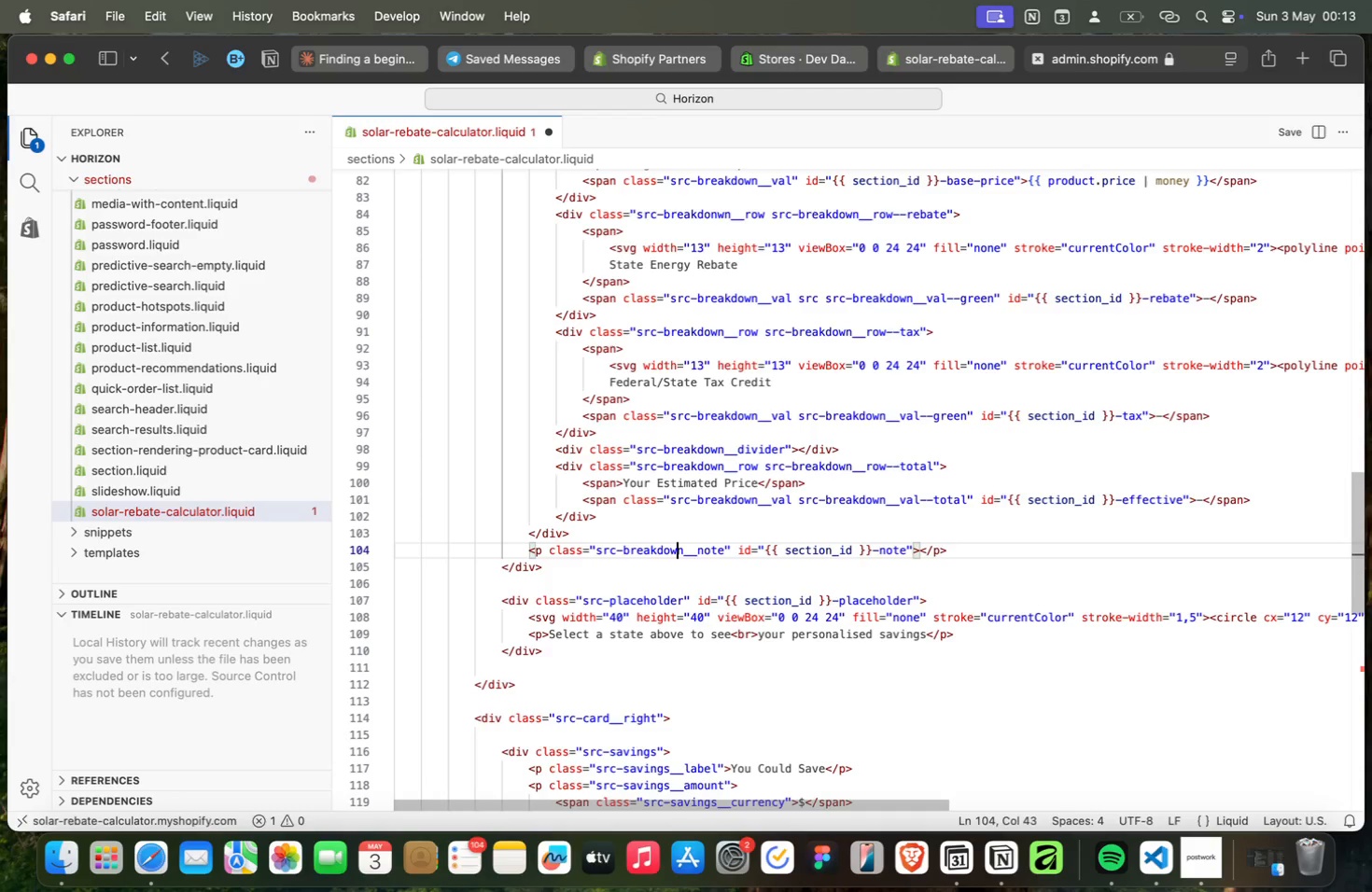 
key(ArrowRight)
 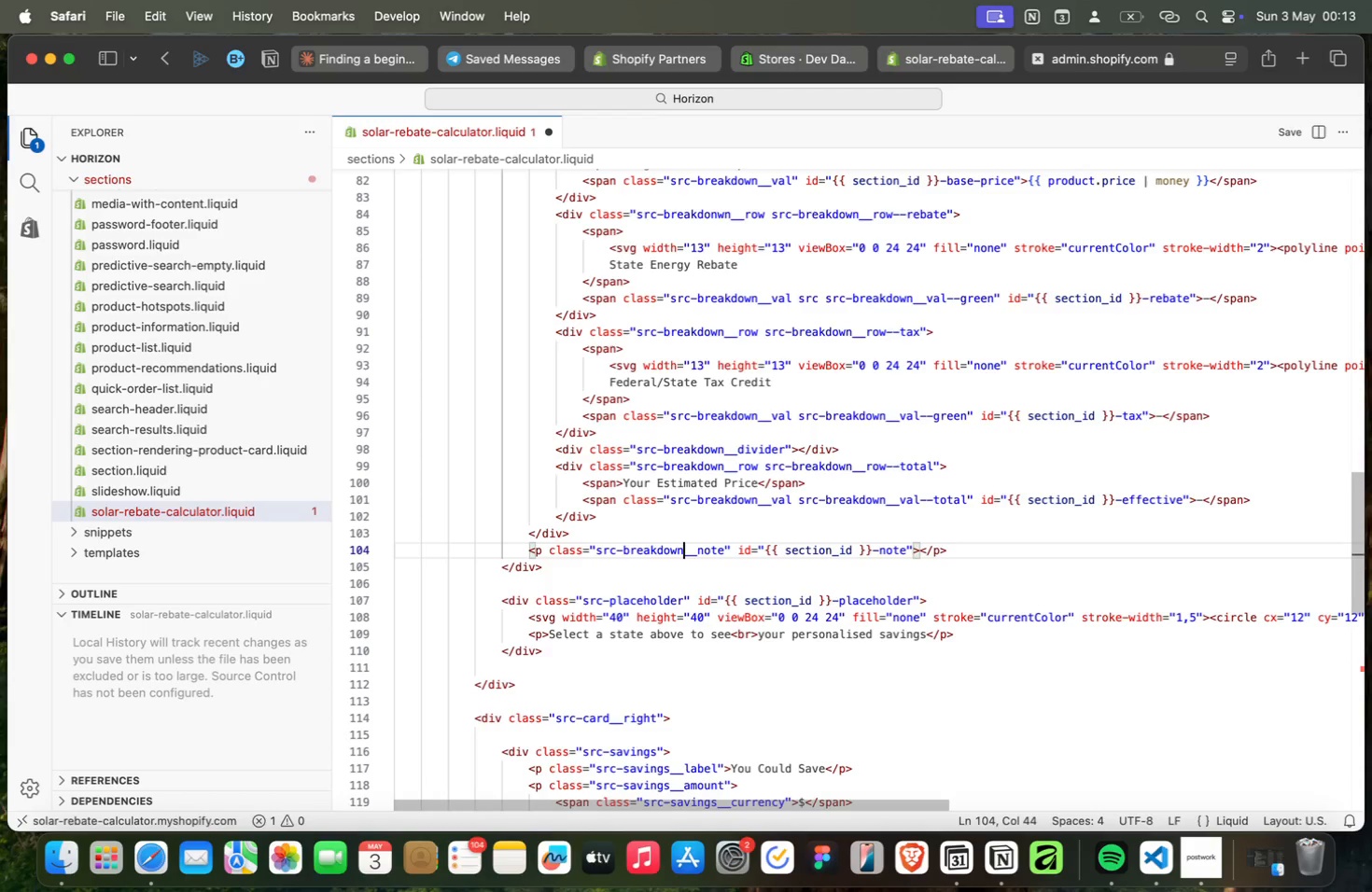 
key(ArrowRight)
 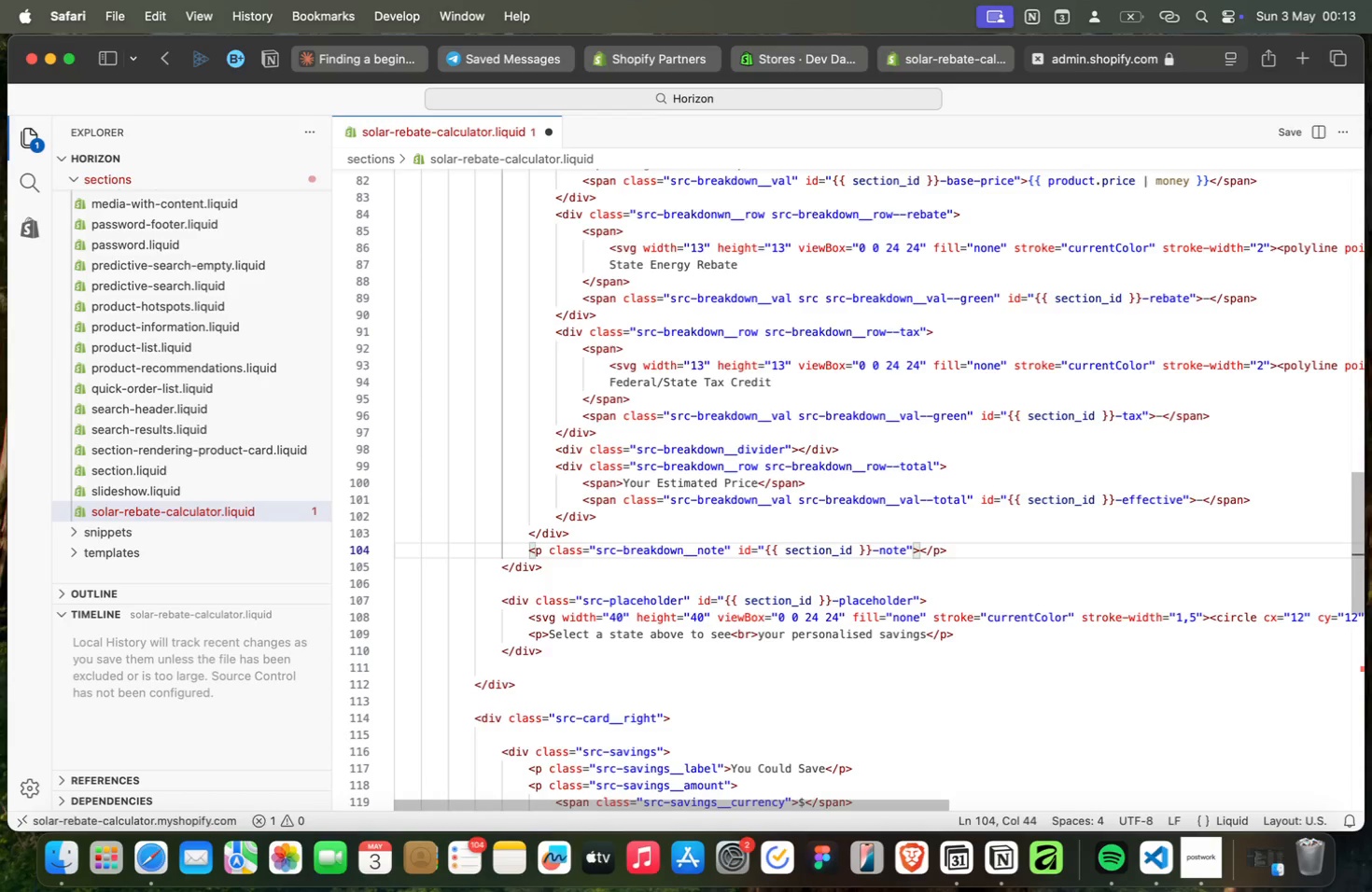 
key(ArrowRight)
 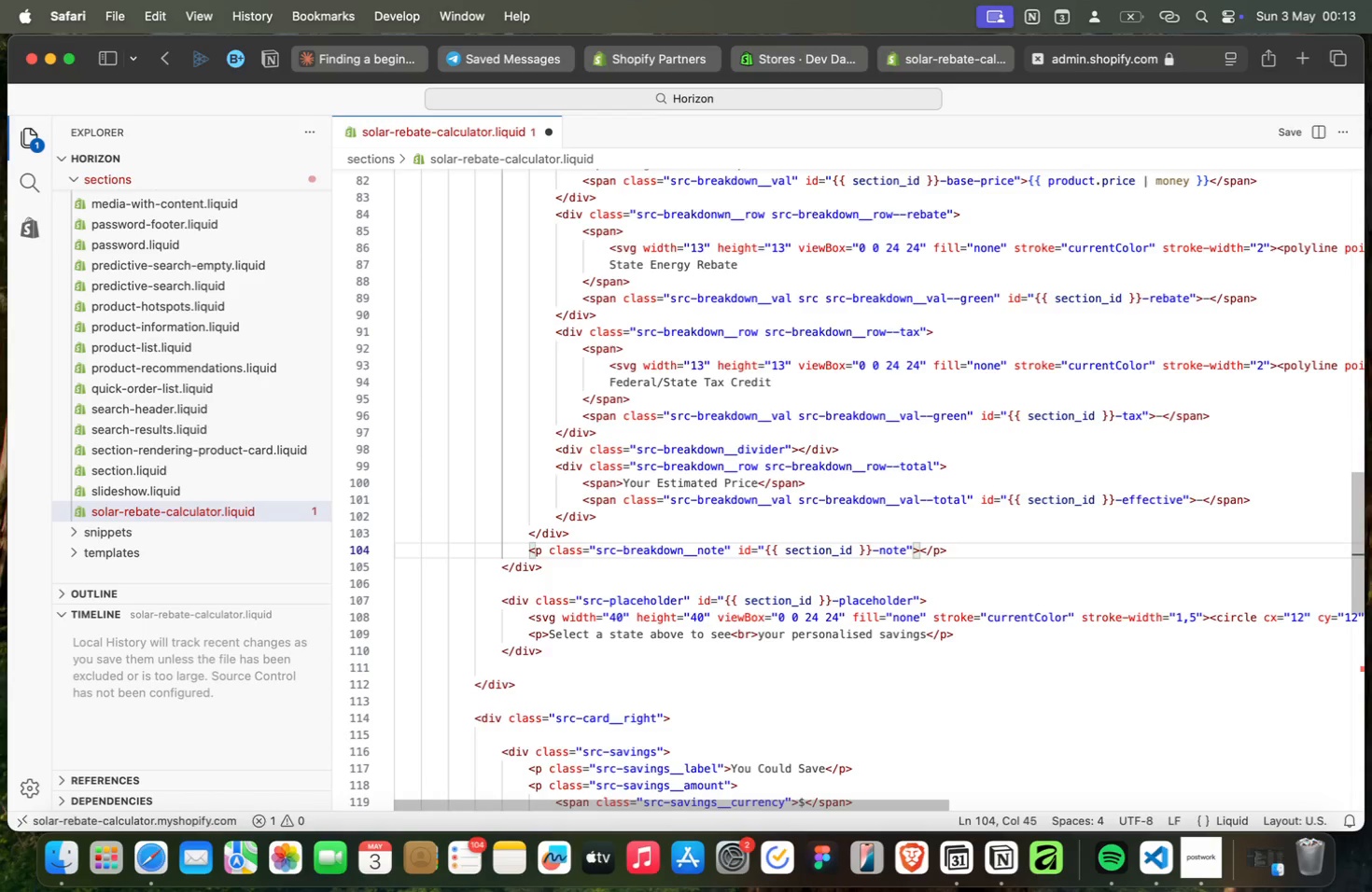 
key(ArrowRight)
 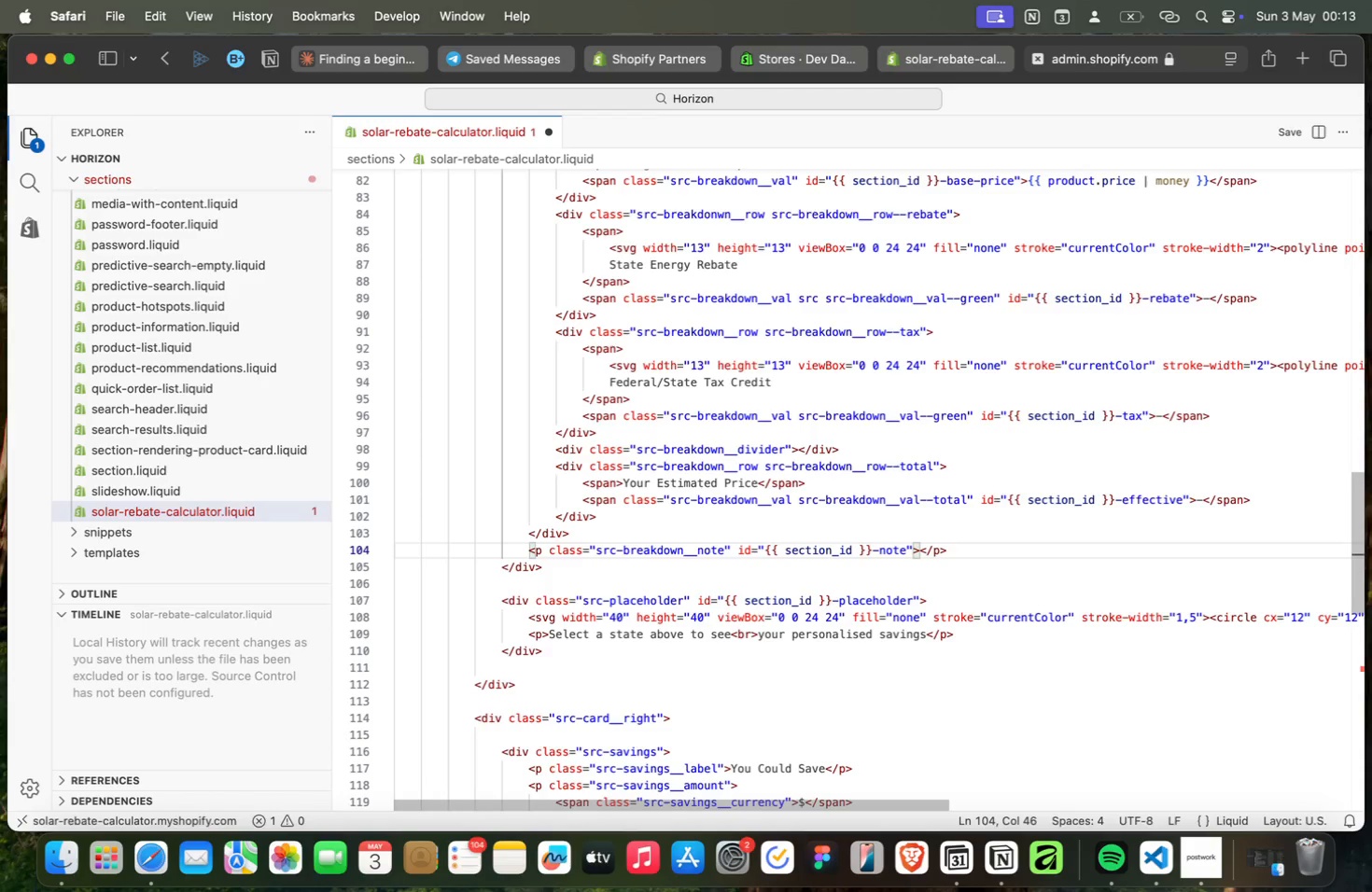 
key(ArrowRight)
 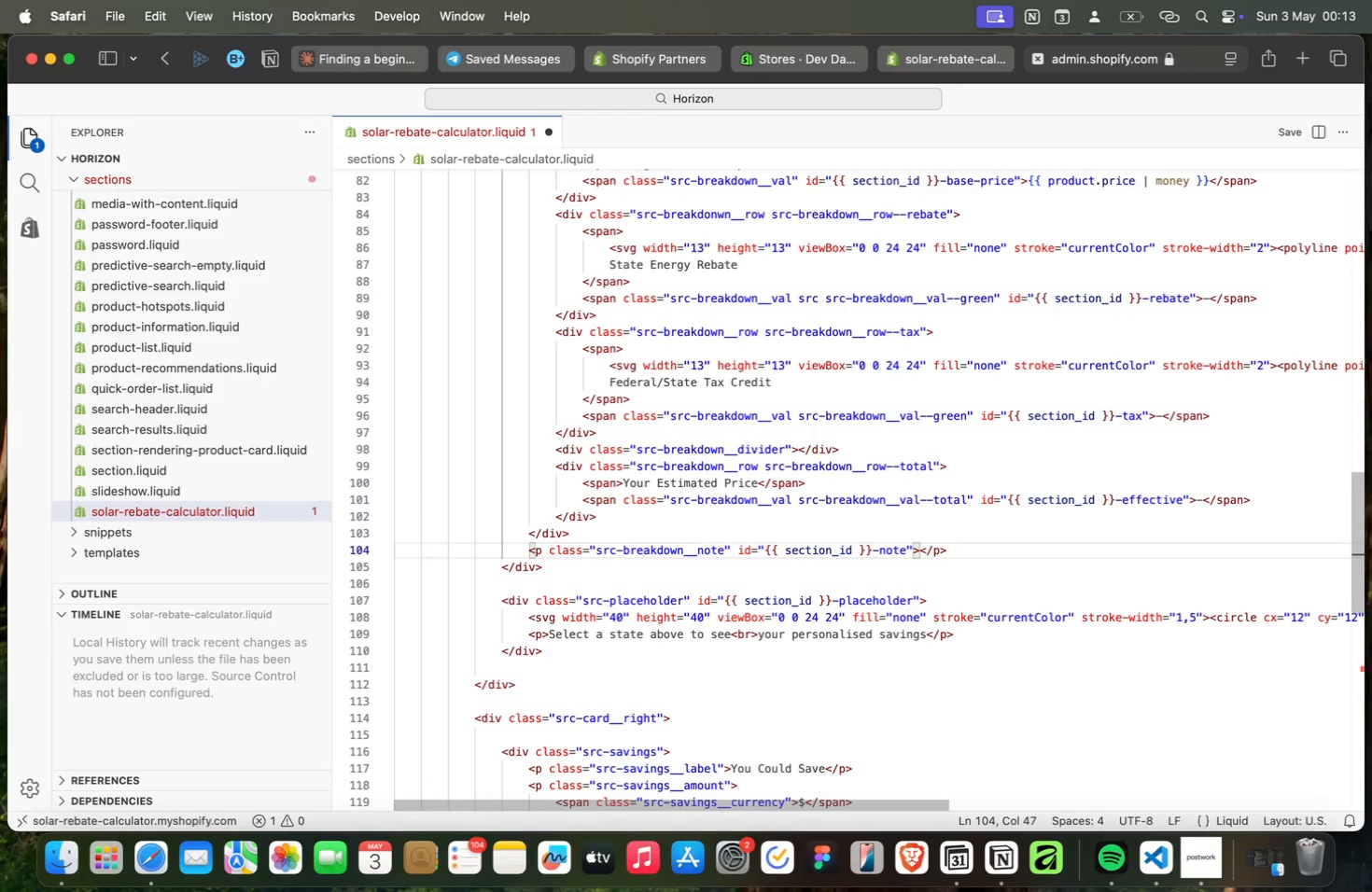 
key(ArrowRight)
 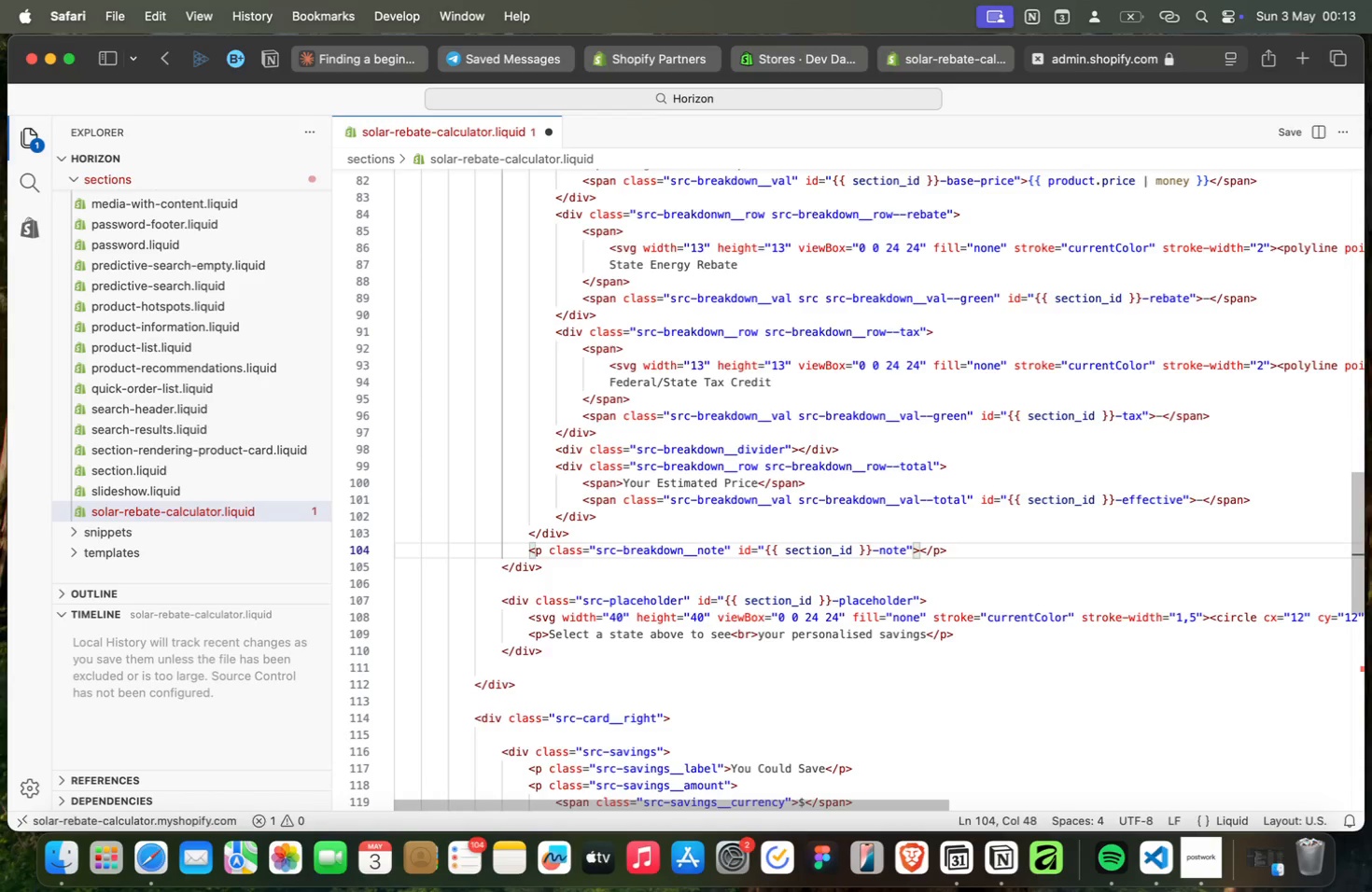 
key(ArrowRight)
 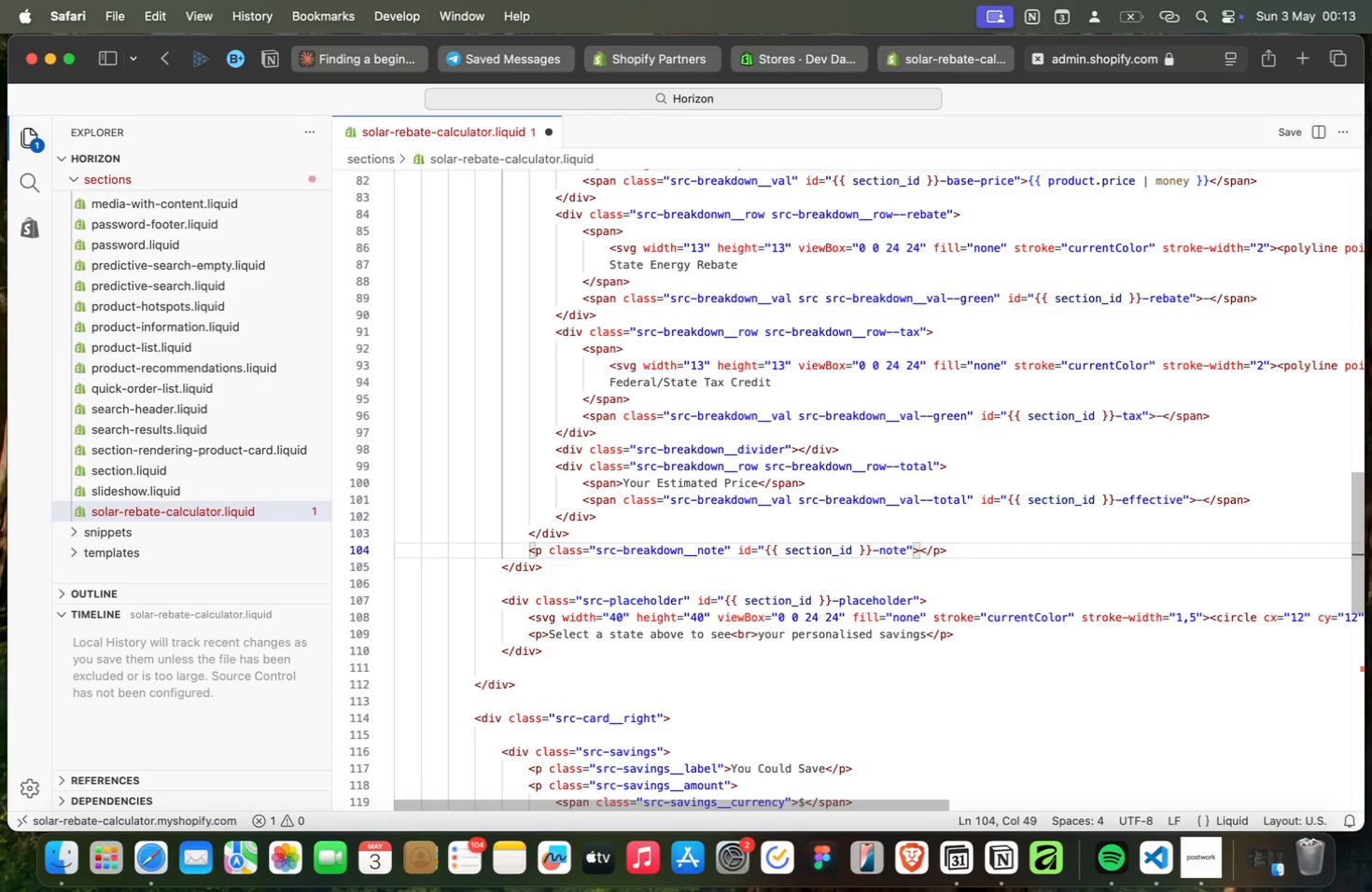 
key(ArrowRight)
 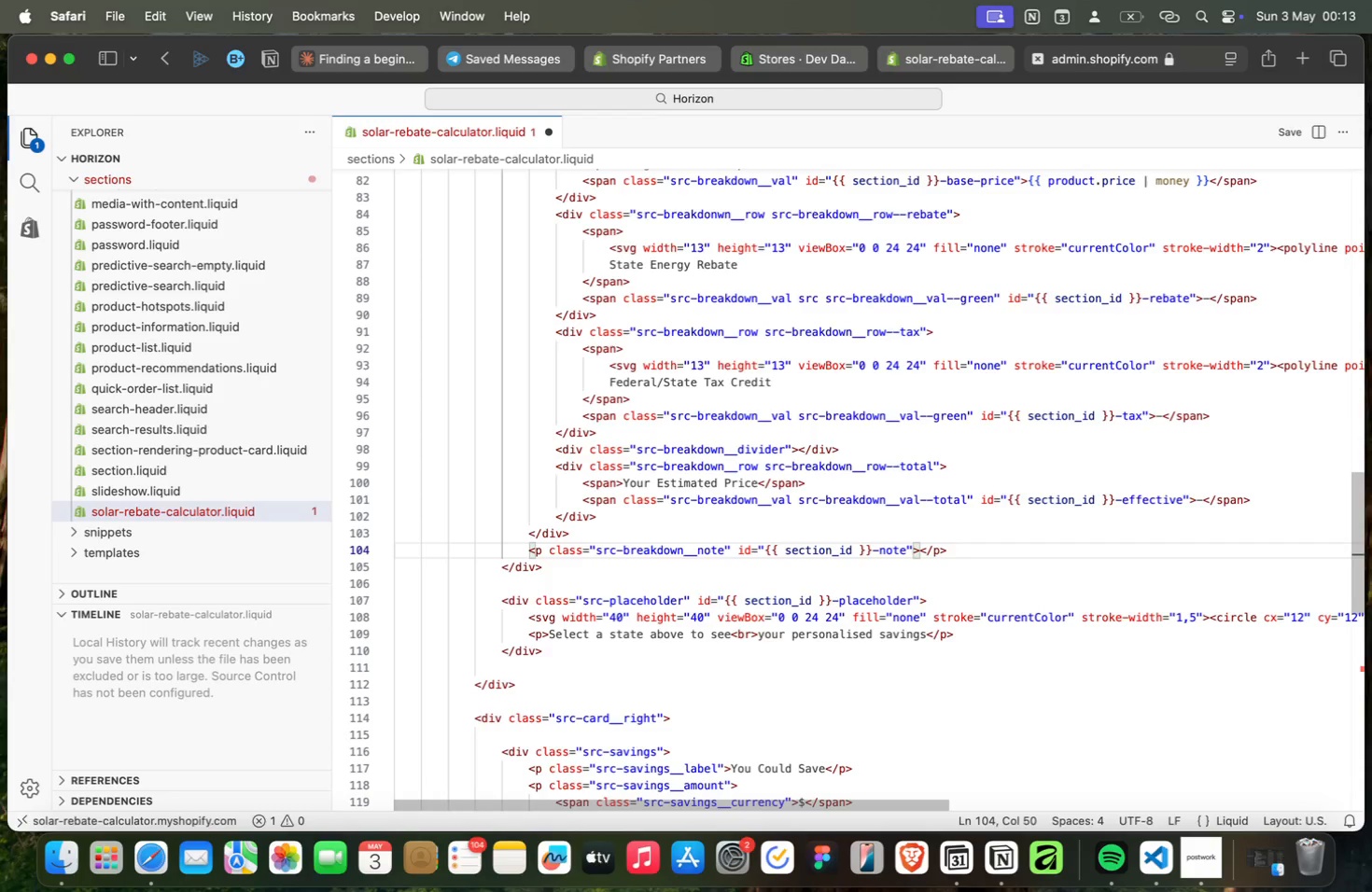 
key(ArrowRight)
 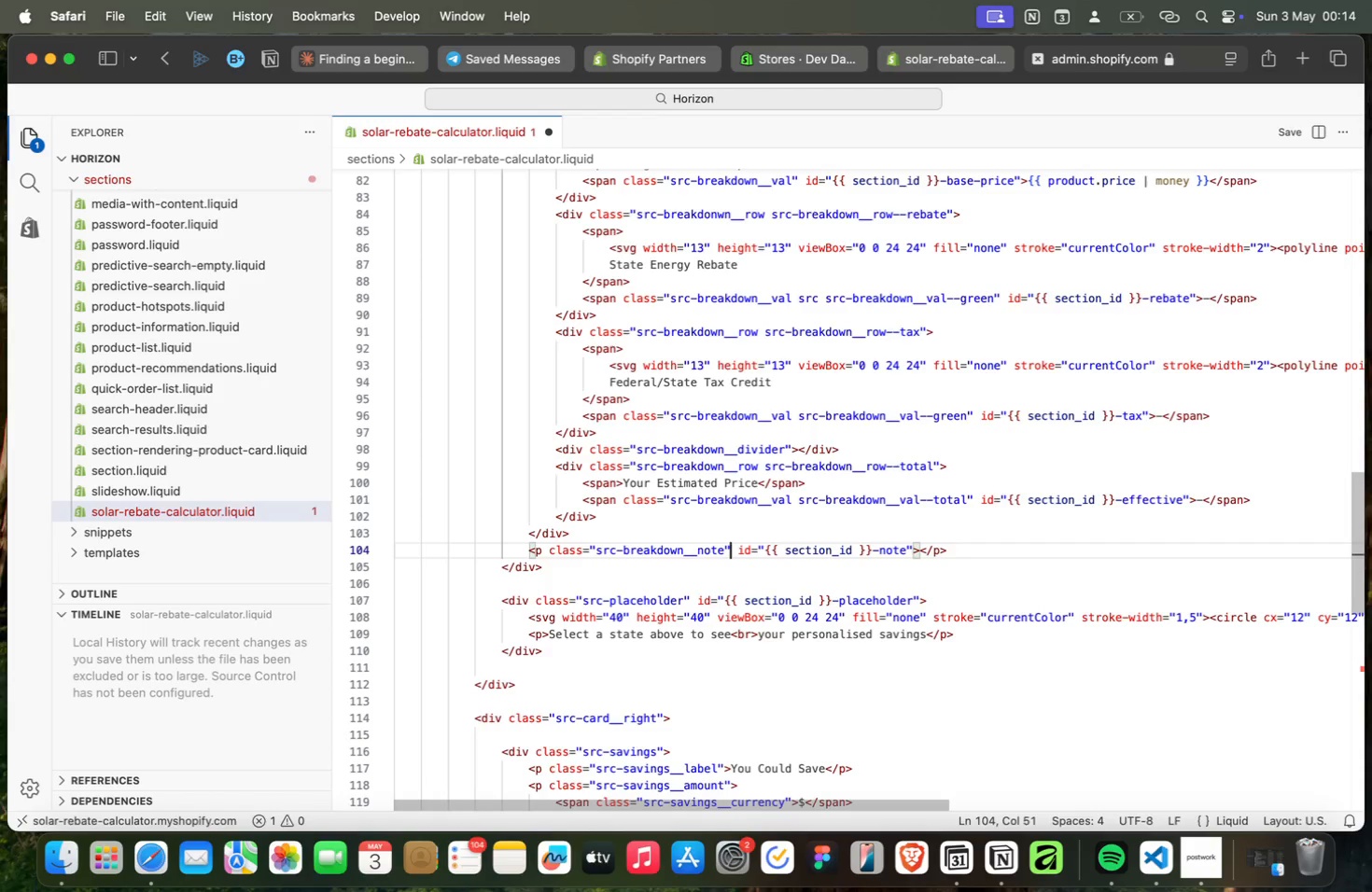 
key(ArrowLeft)
 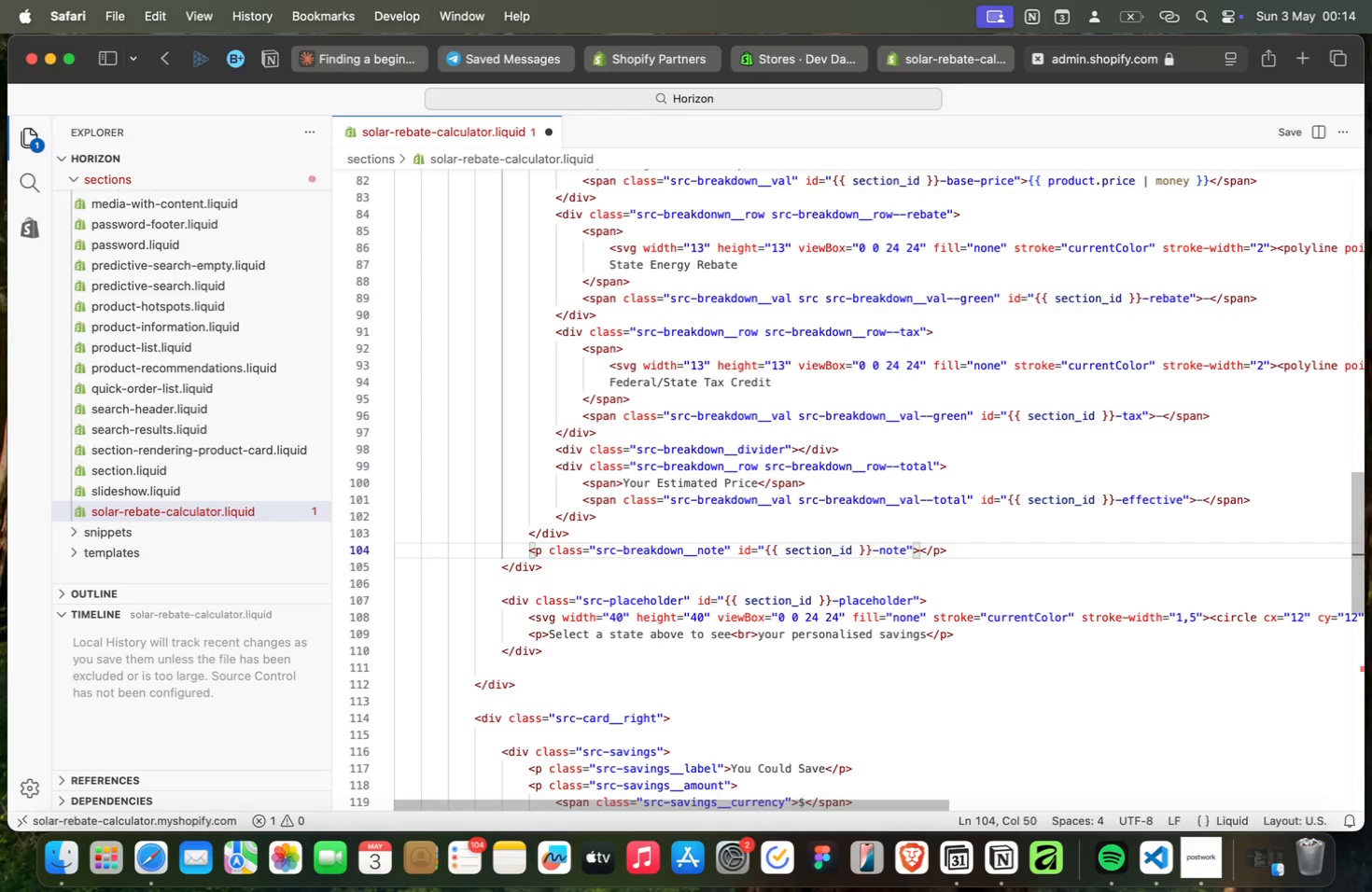 
key(ArrowLeft)
 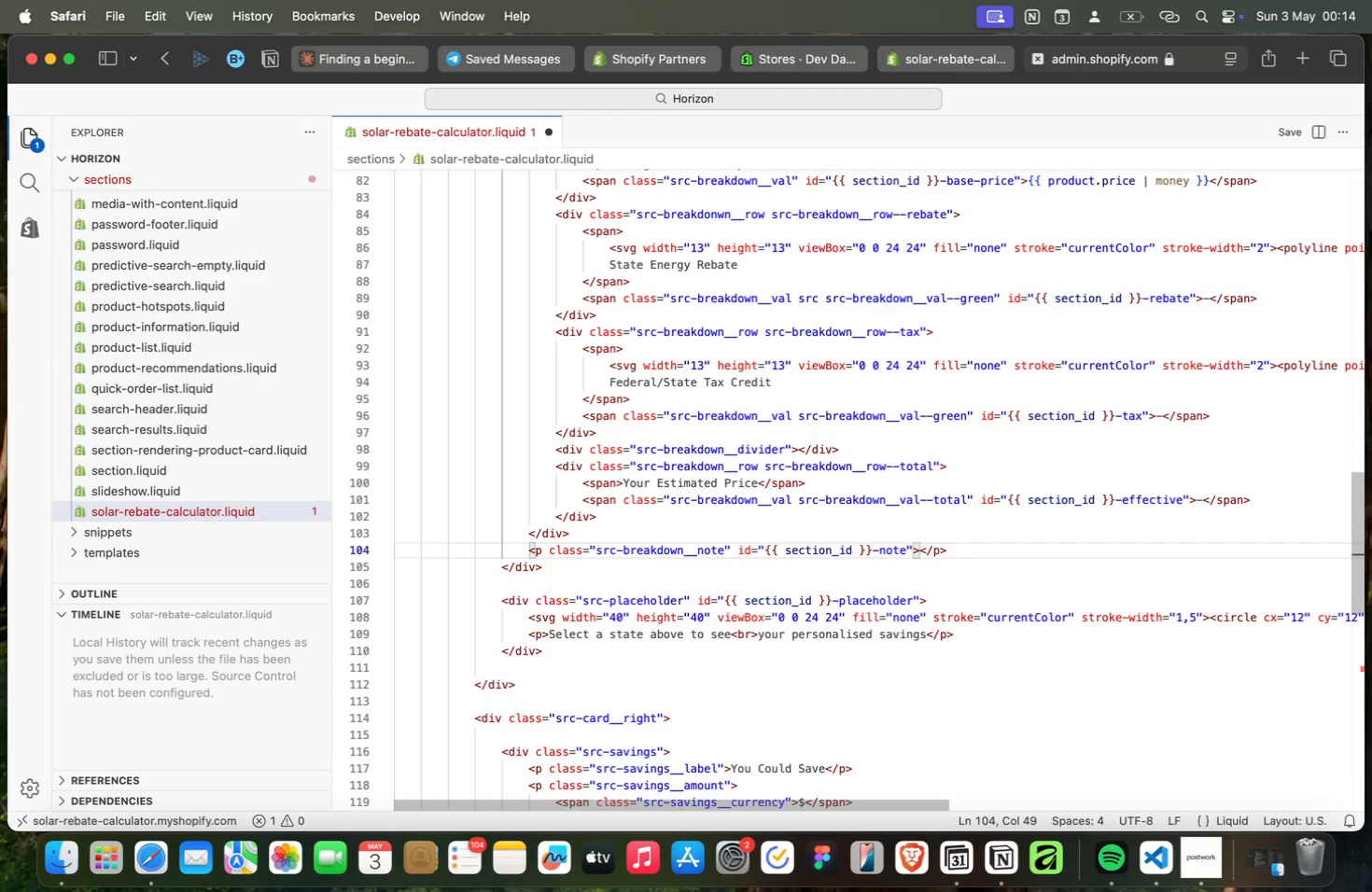 
key(ArrowLeft)
 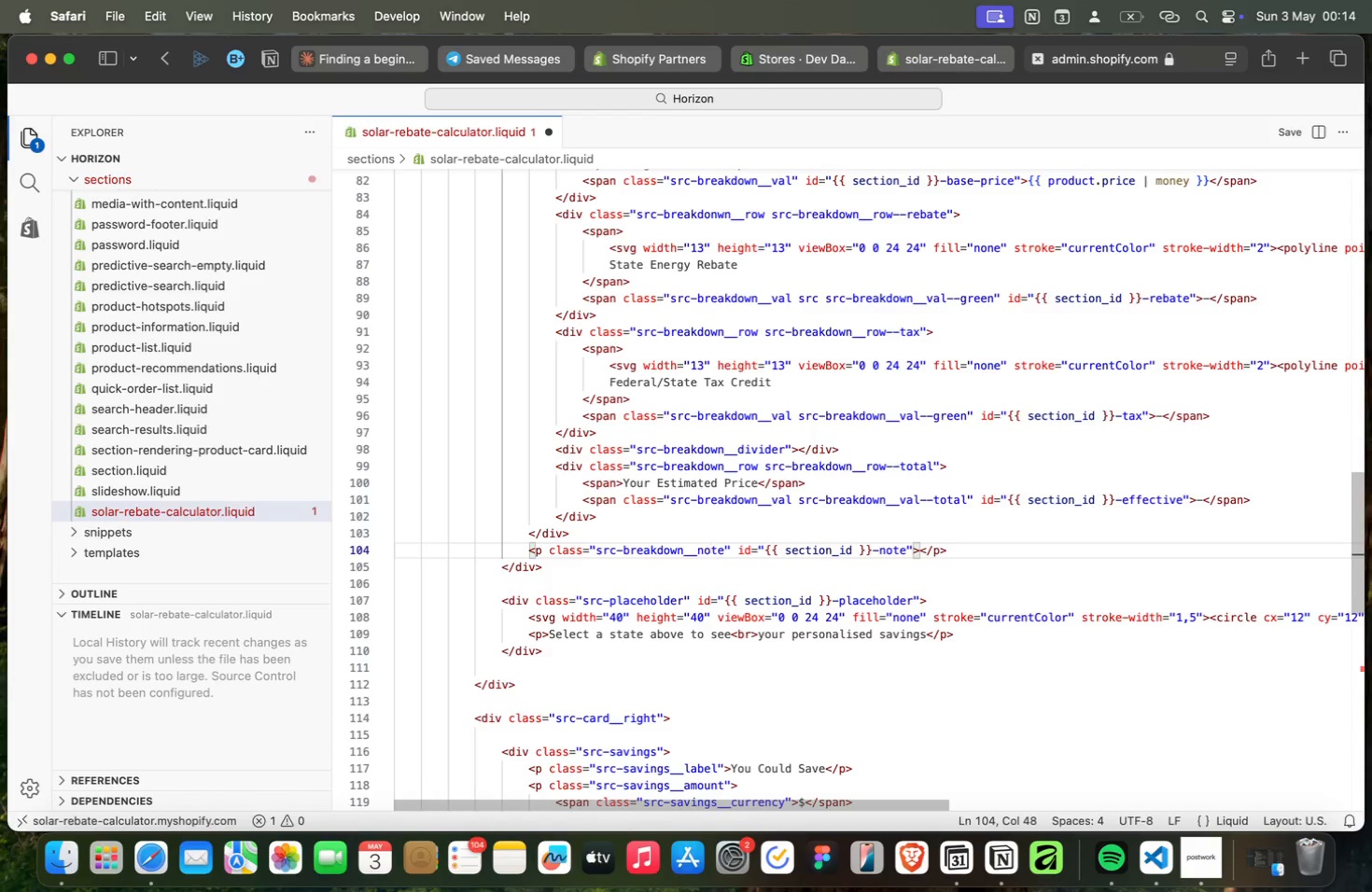 
key(ArrowLeft)
 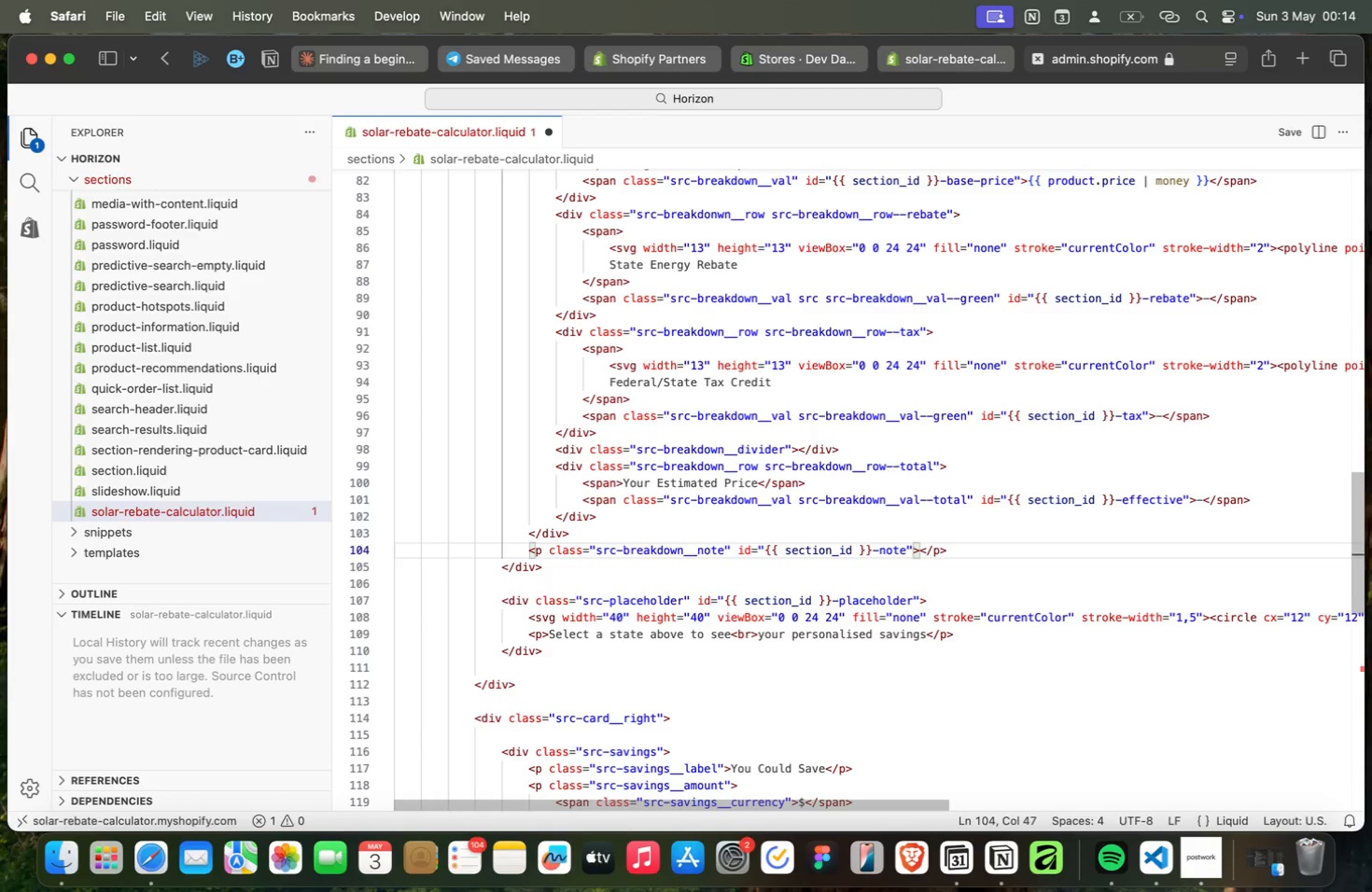 
key(ArrowDown)
 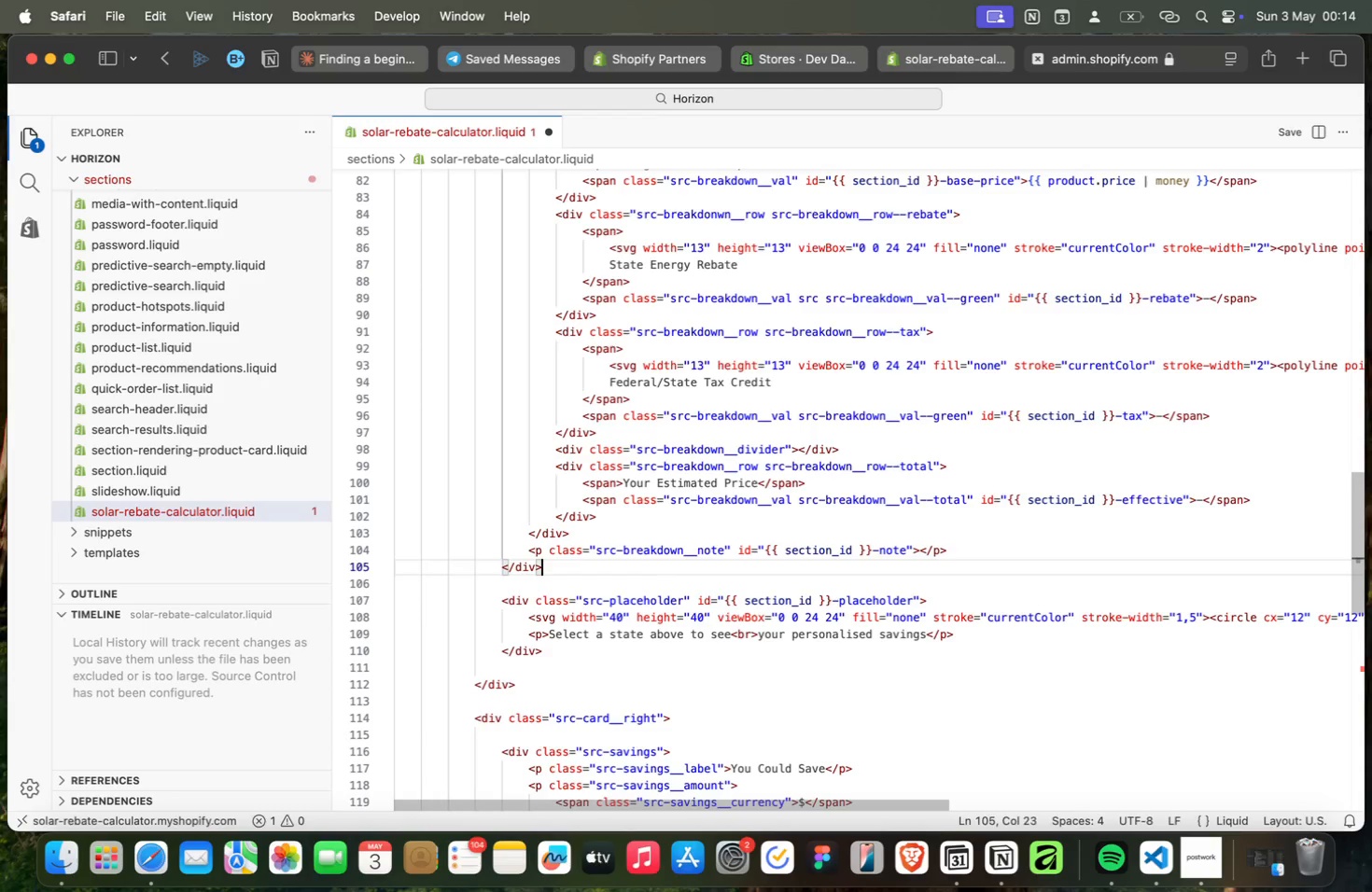 
key(ArrowDown)
 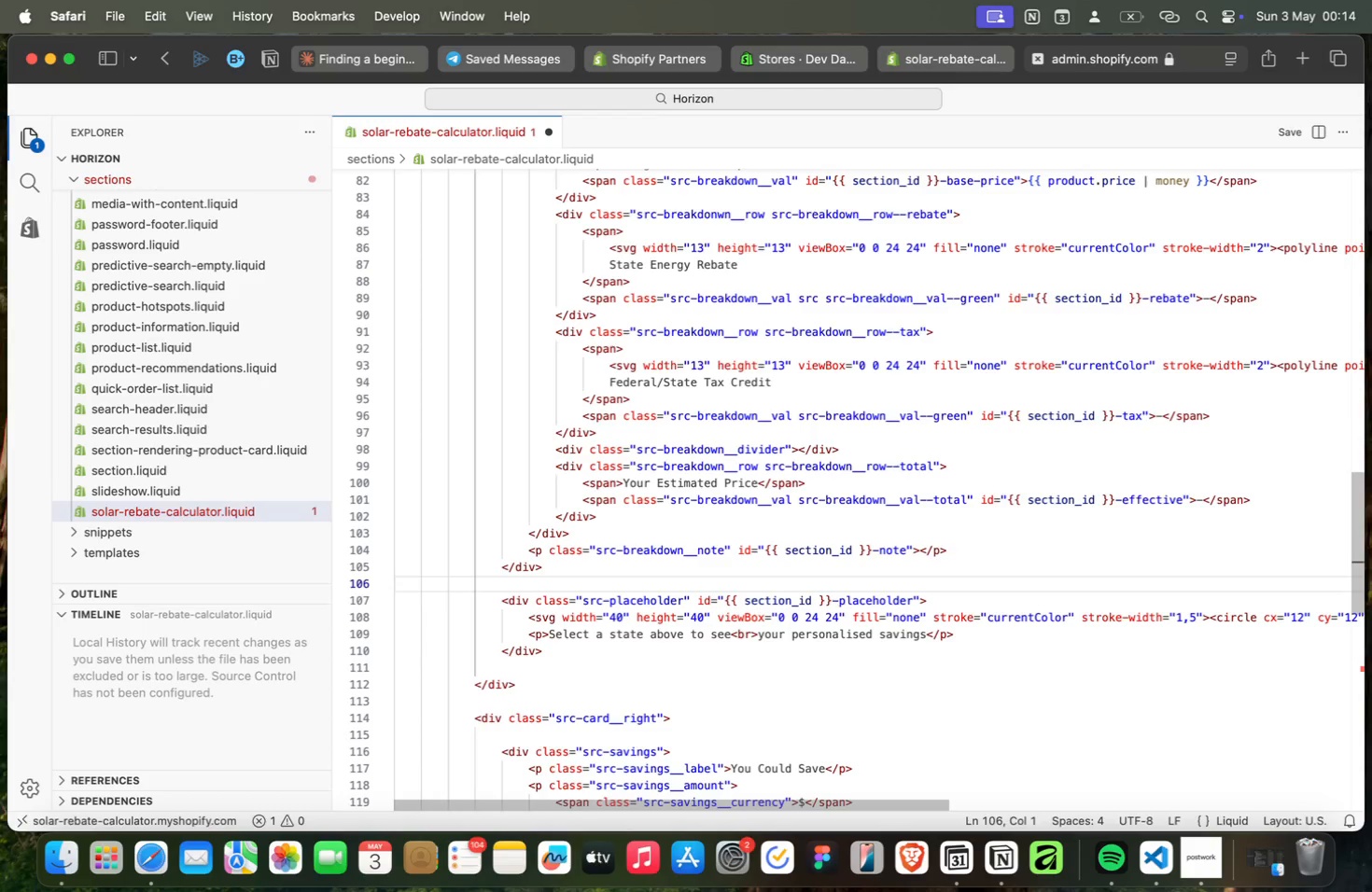 
key(ArrowDown)
 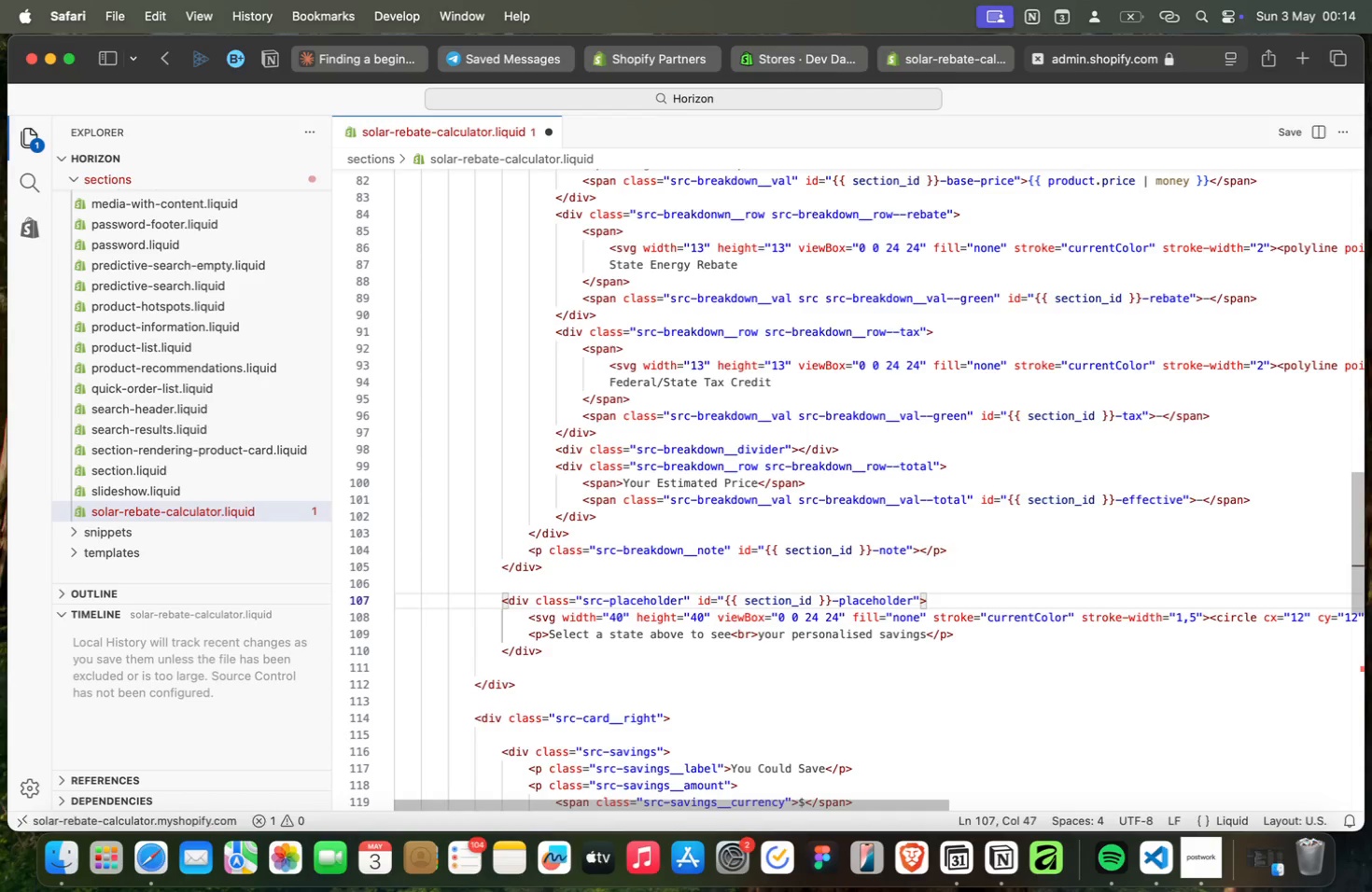 
wait(10.52)
 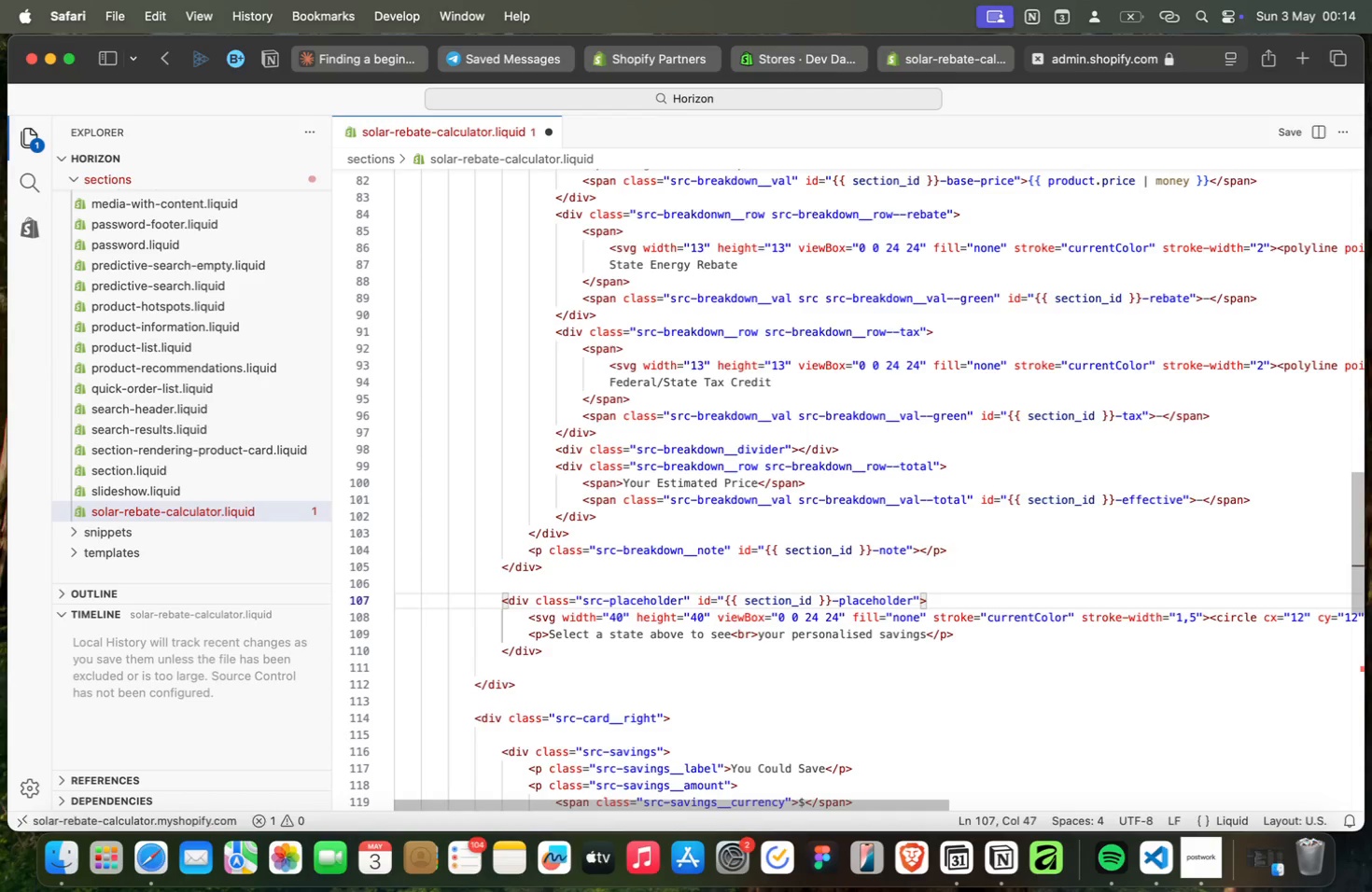 
key(ArrowLeft)
 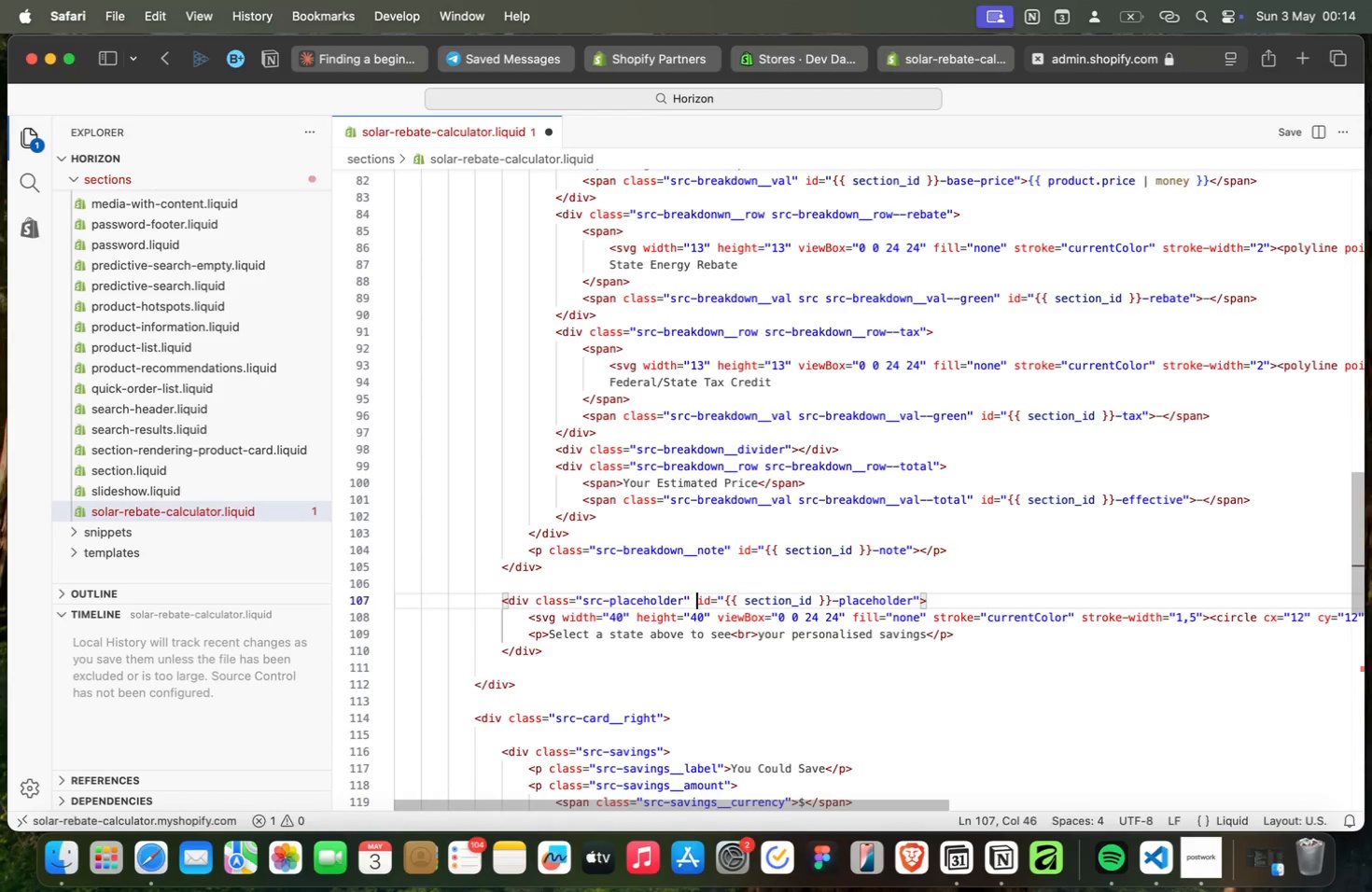 
key(ArrowLeft)
 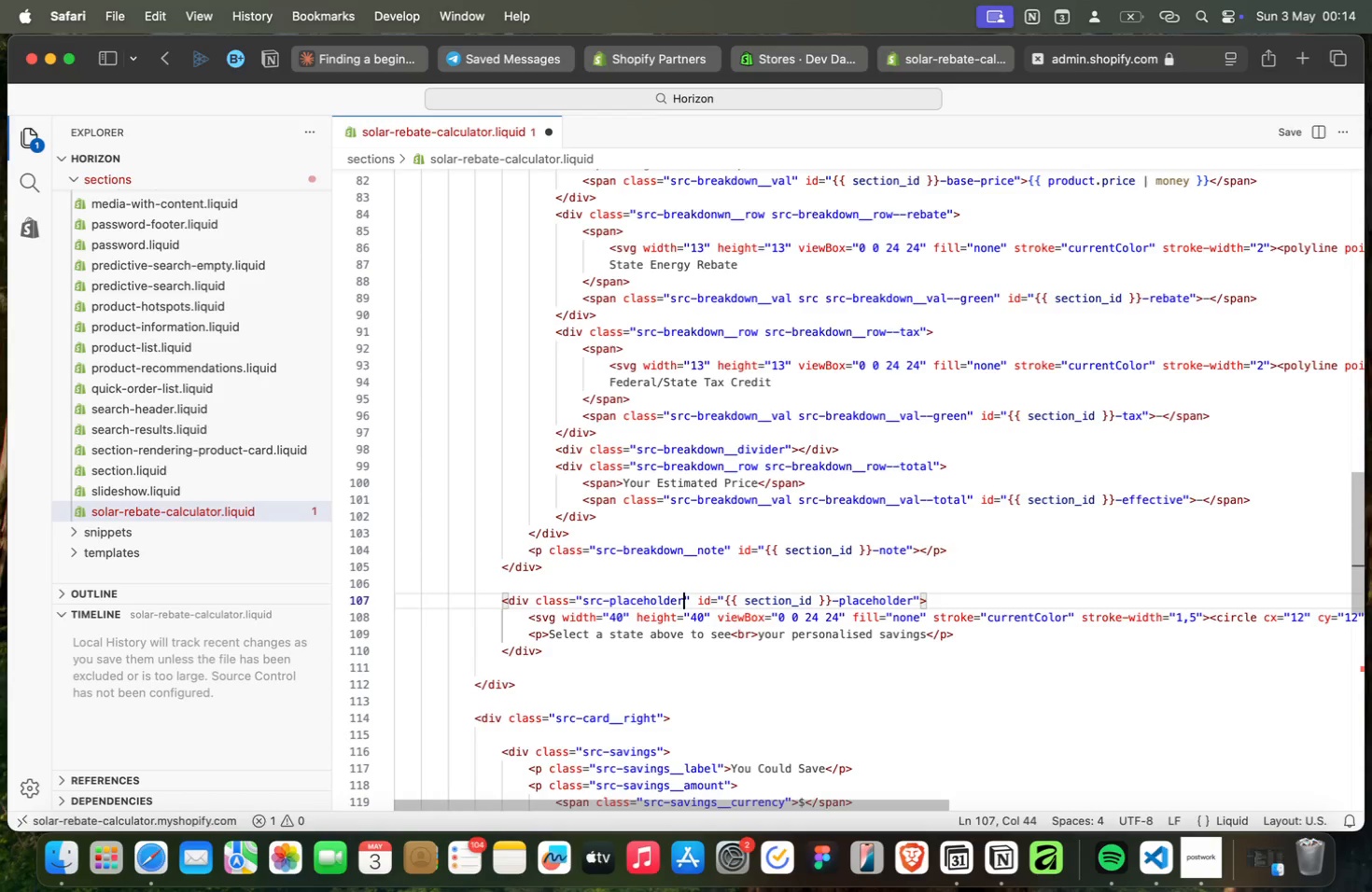 
key(ArrowLeft)
 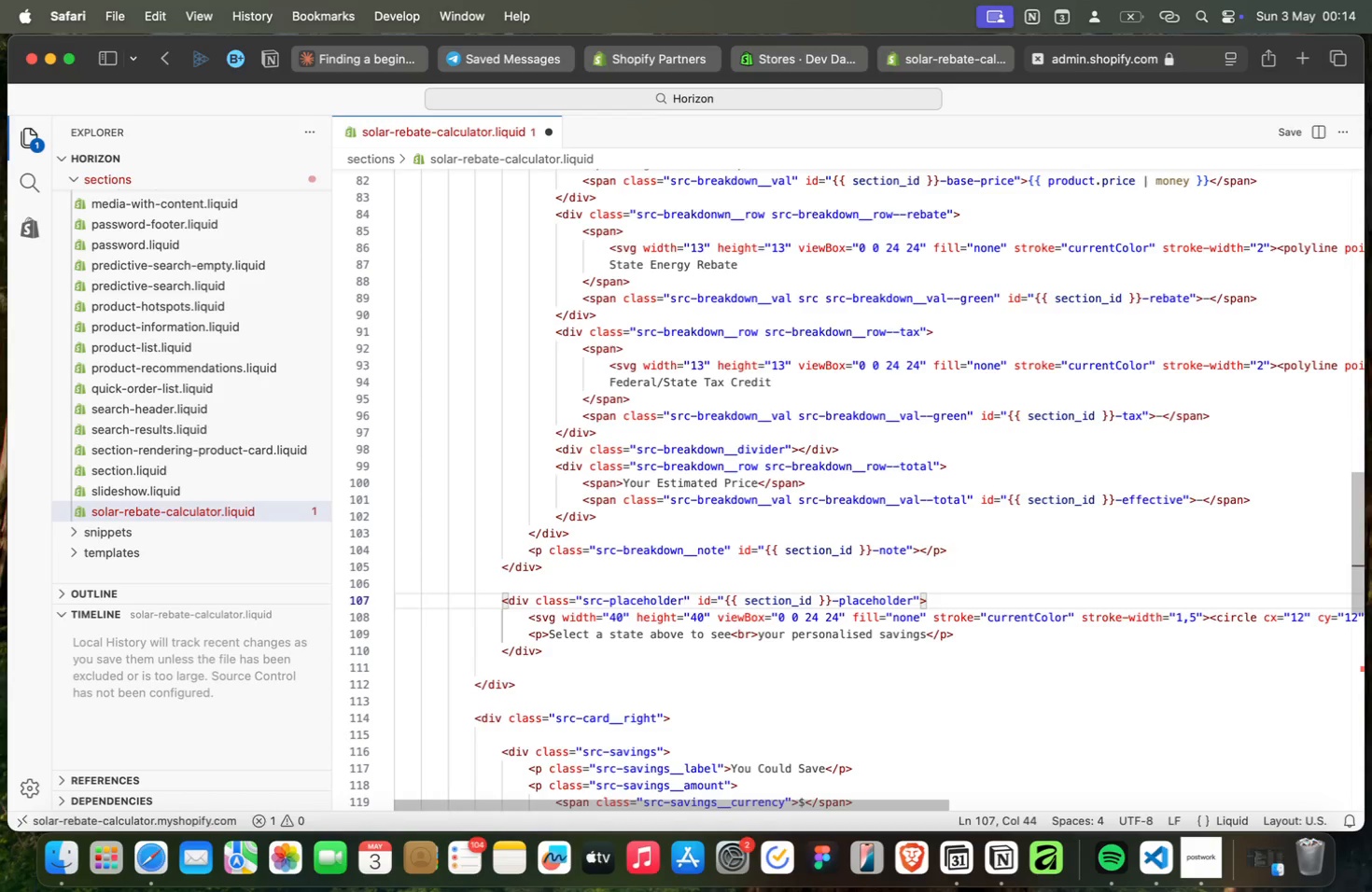 
key(ArrowLeft)
 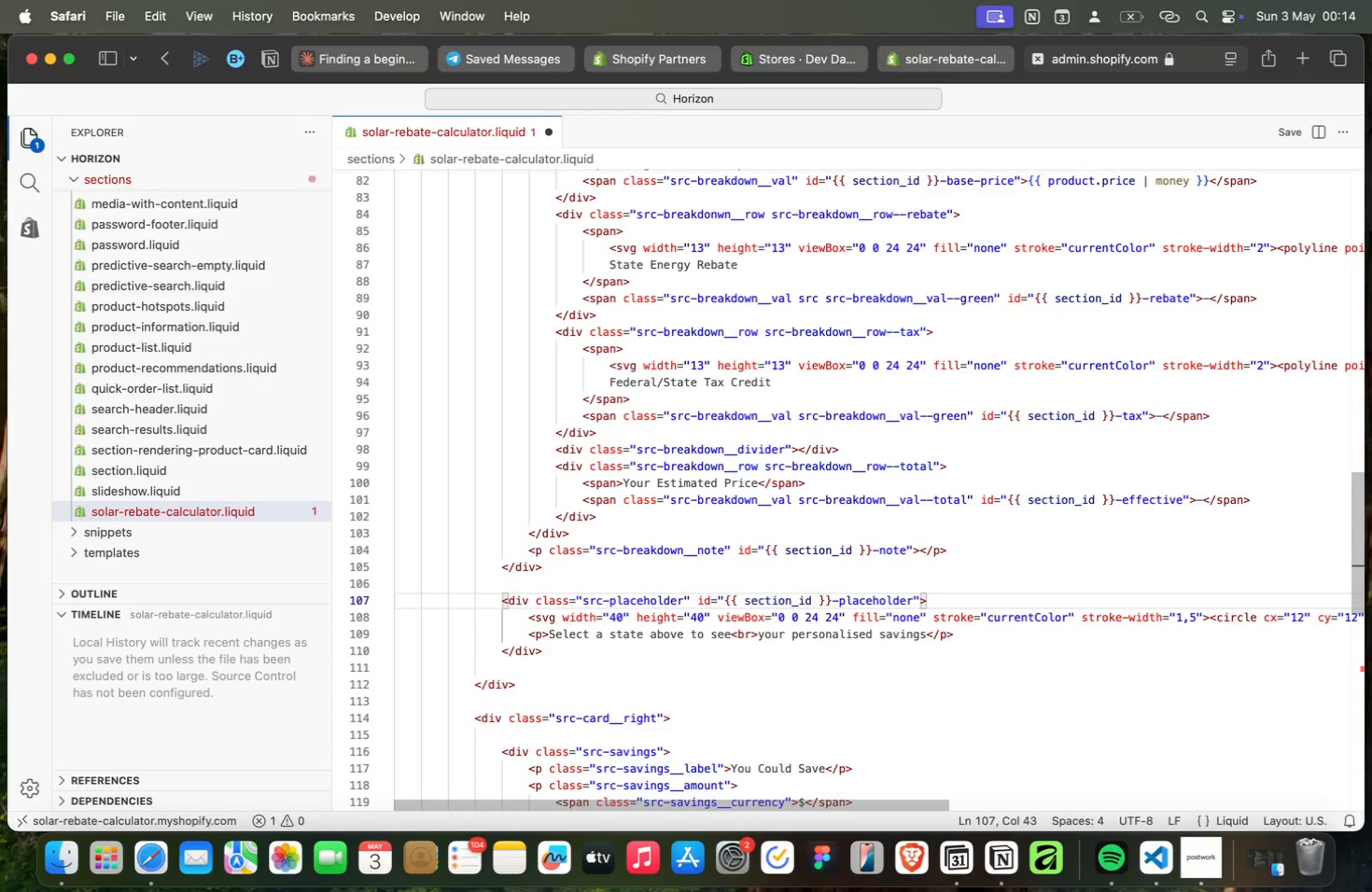 
key(ArrowLeft)
 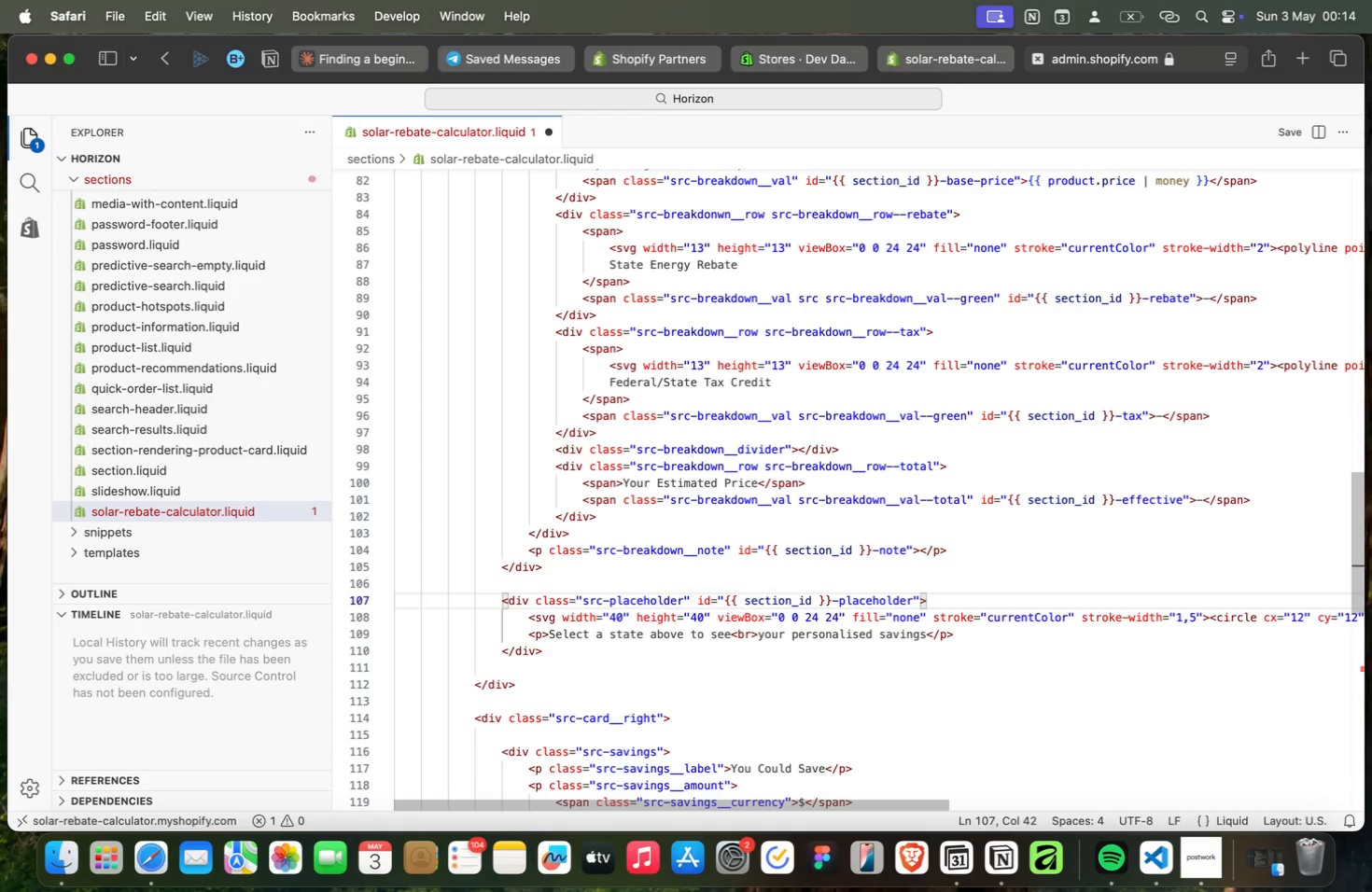 
key(ArrowLeft)
 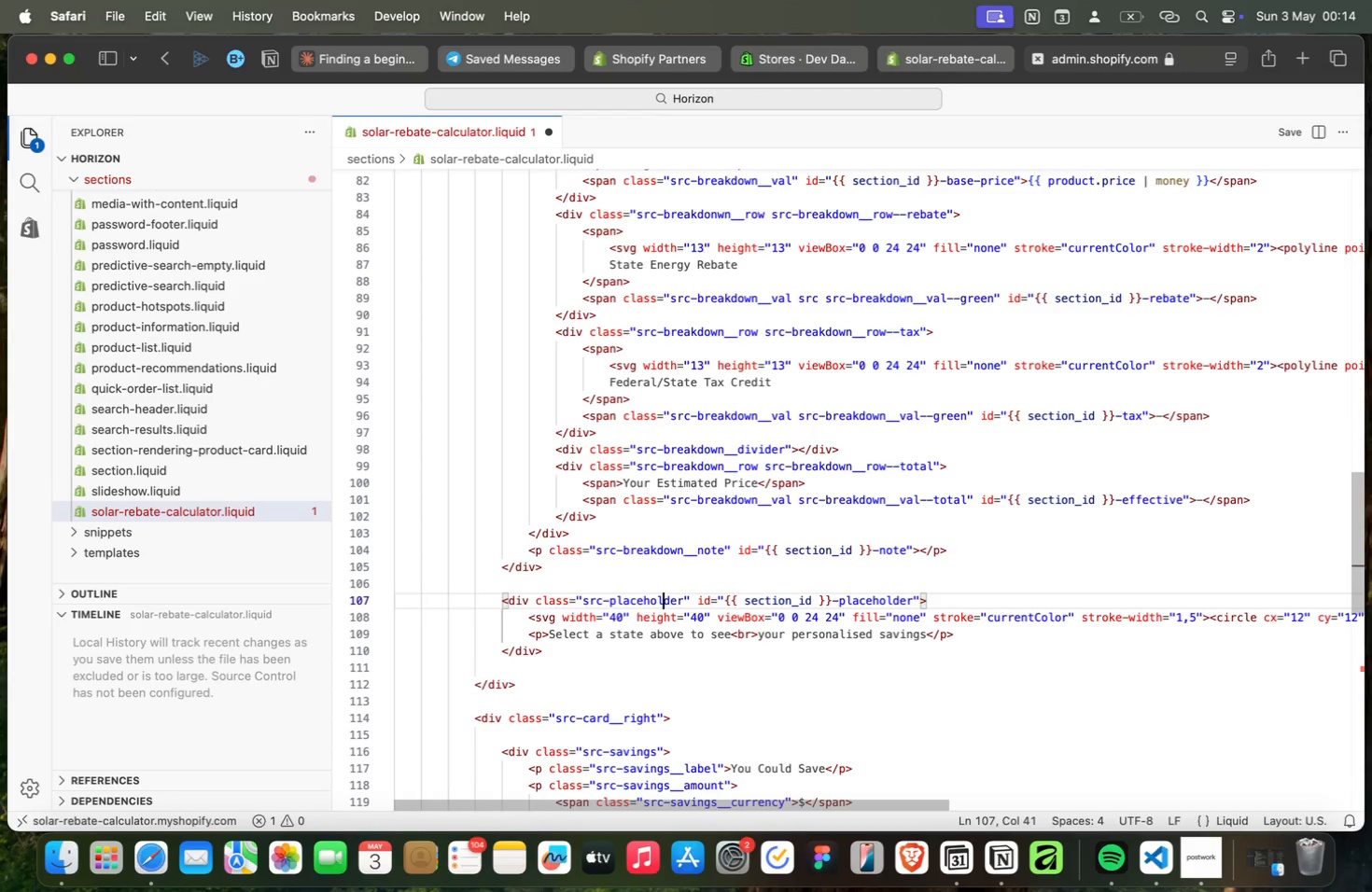 
wait(35.28)
 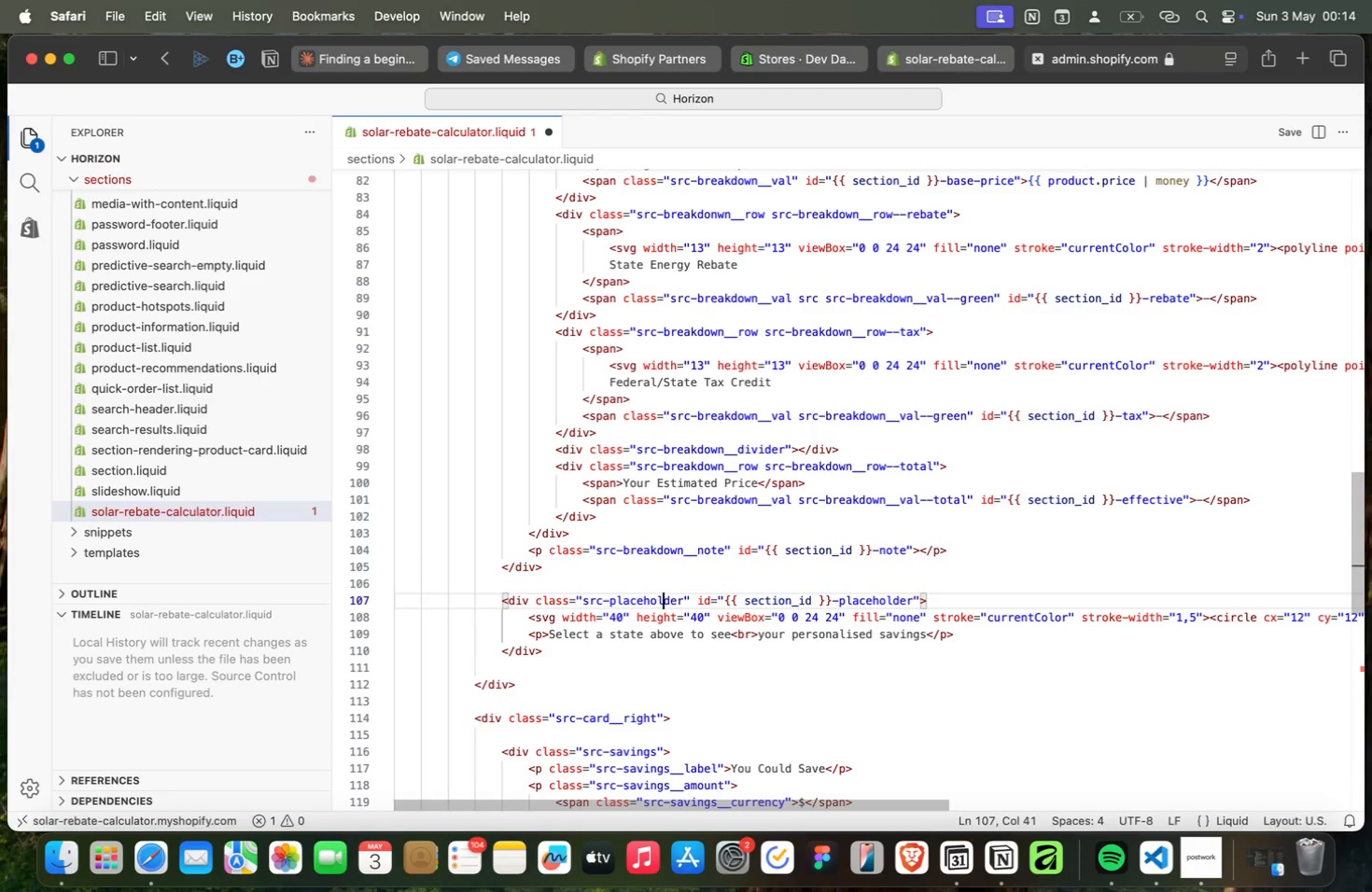 
key(ArrowDown)
 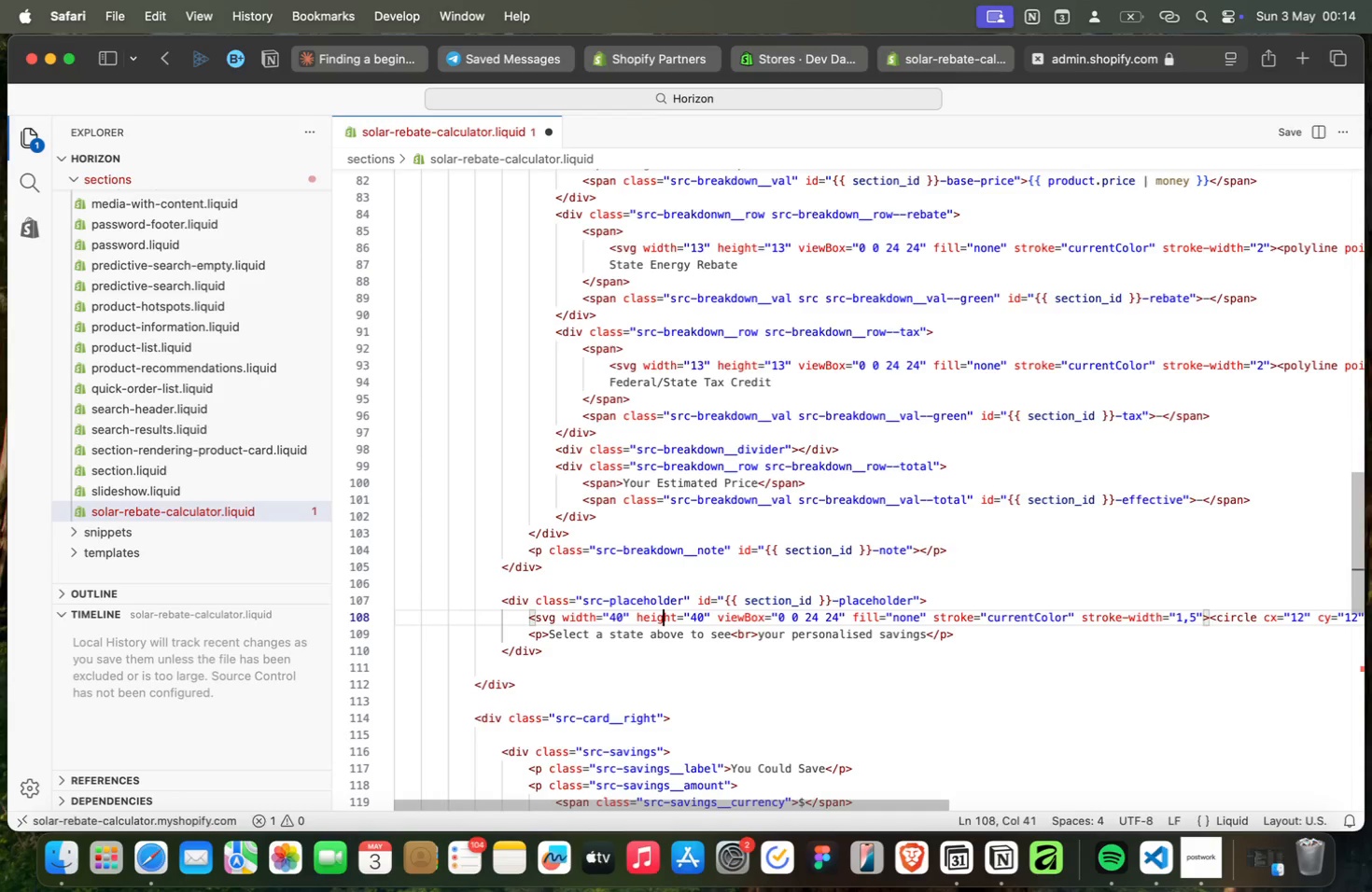 
key(ArrowUp)
 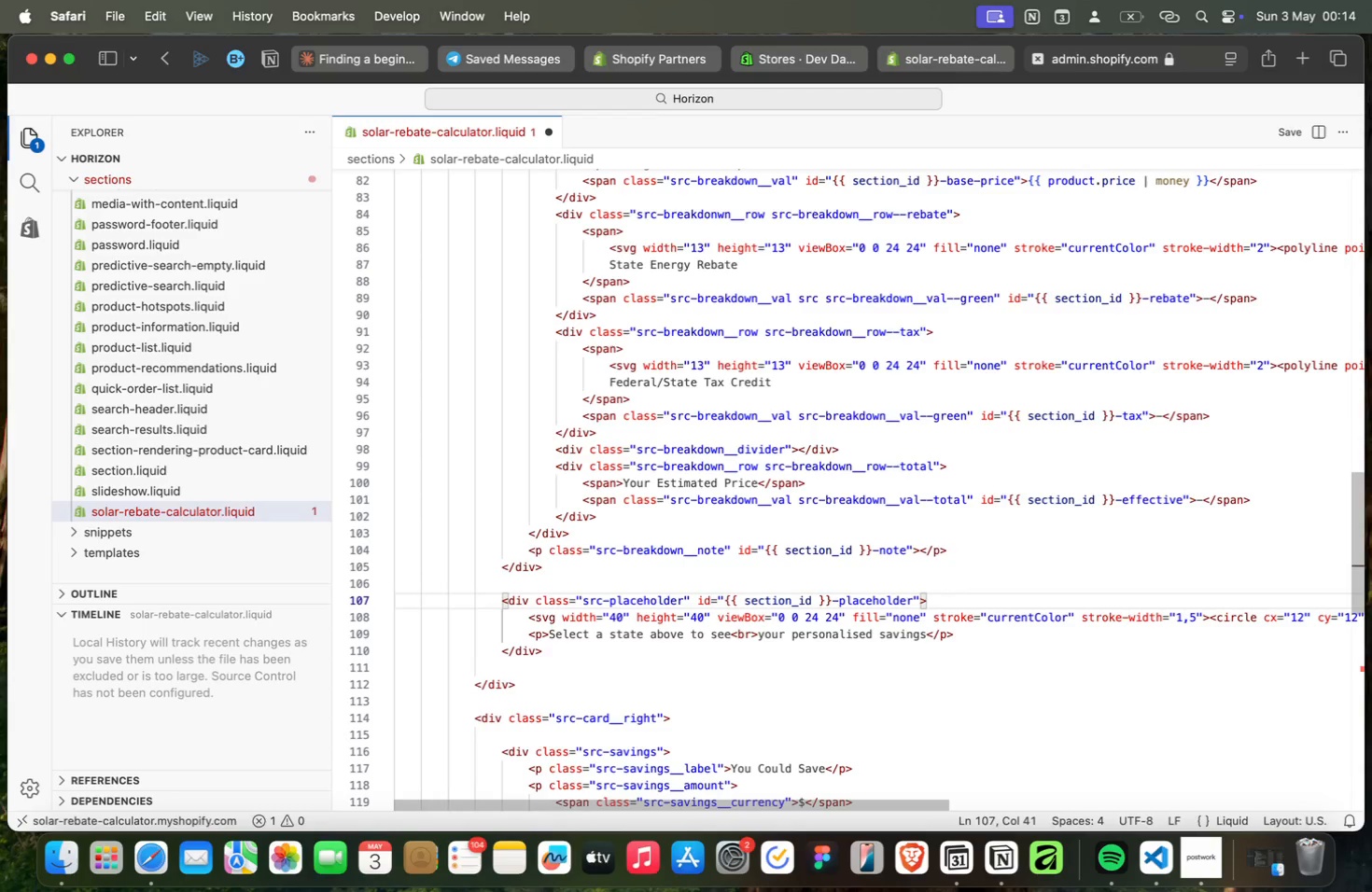 
key(ArrowUp)
 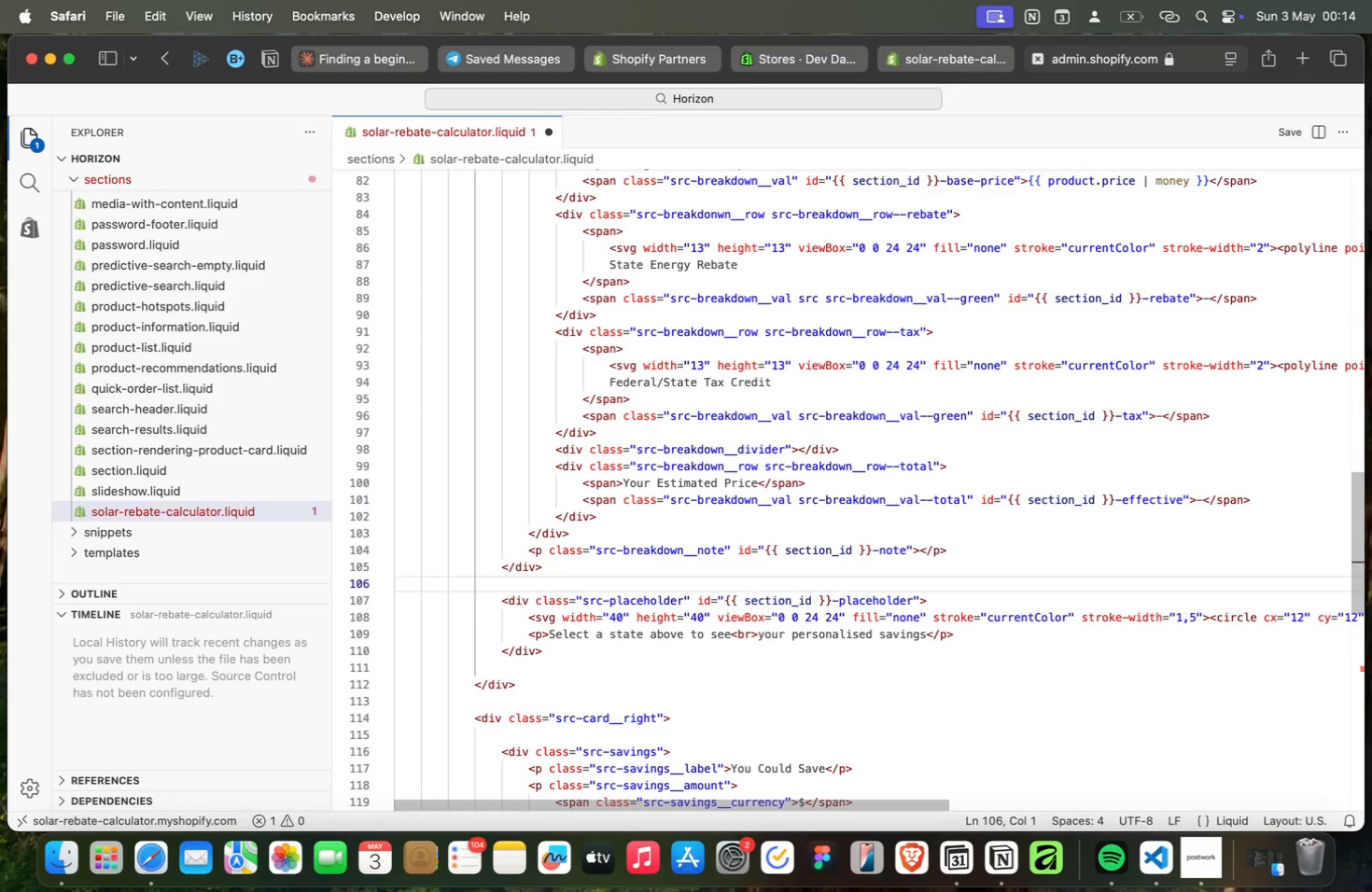 
key(ArrowDown)
 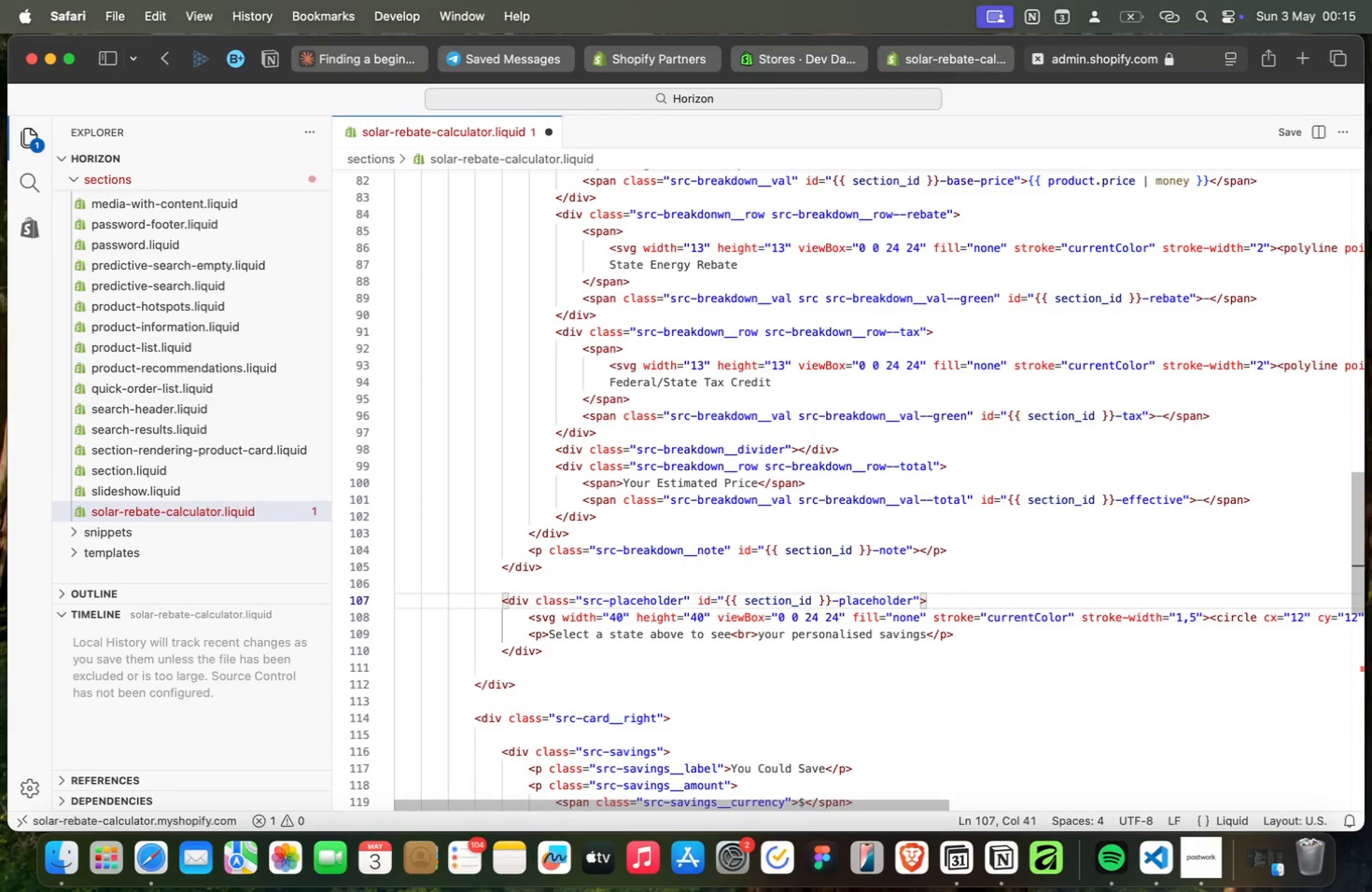 
key(ArrowDown)
 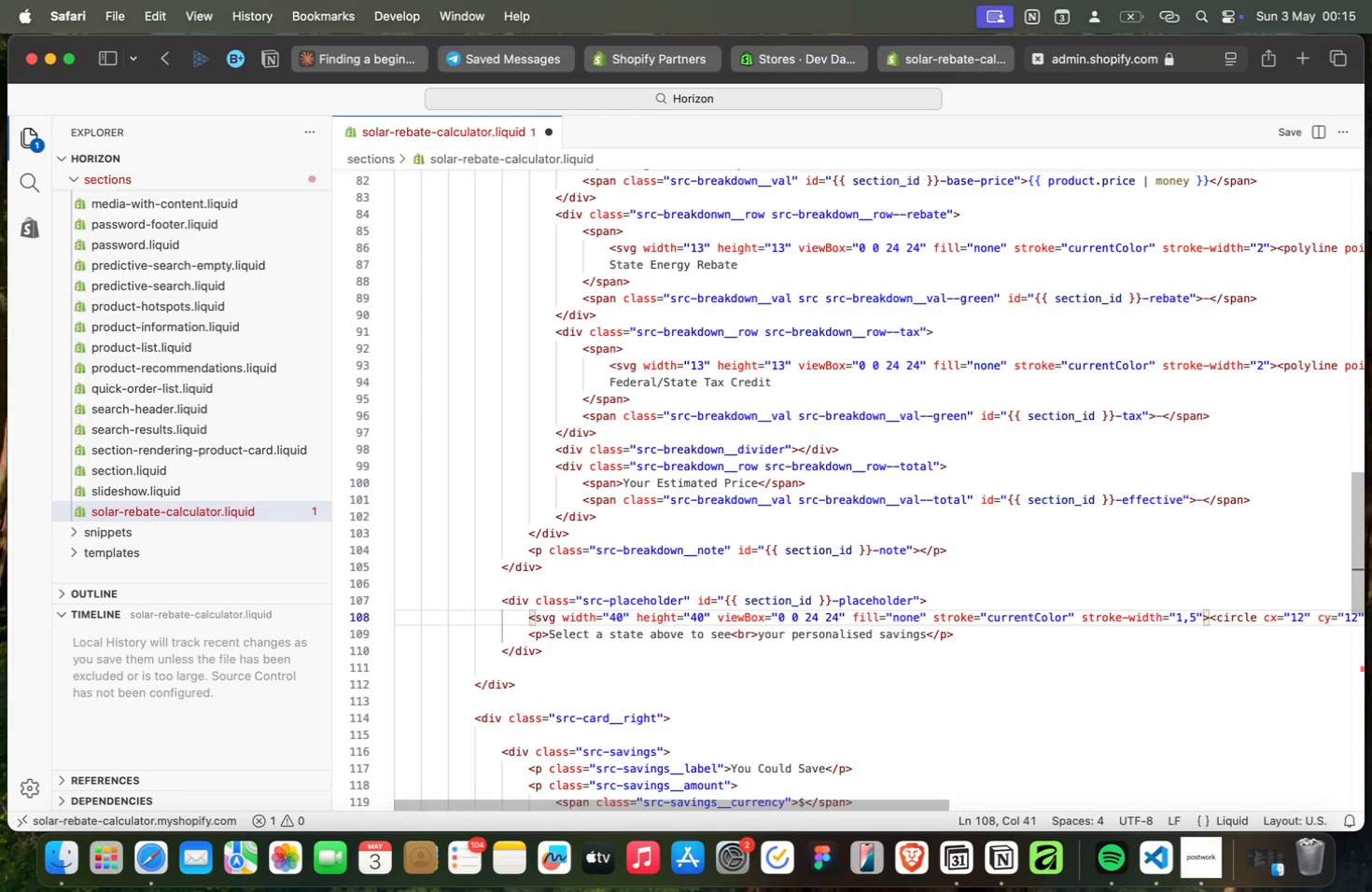 
key(ArrowUp)
 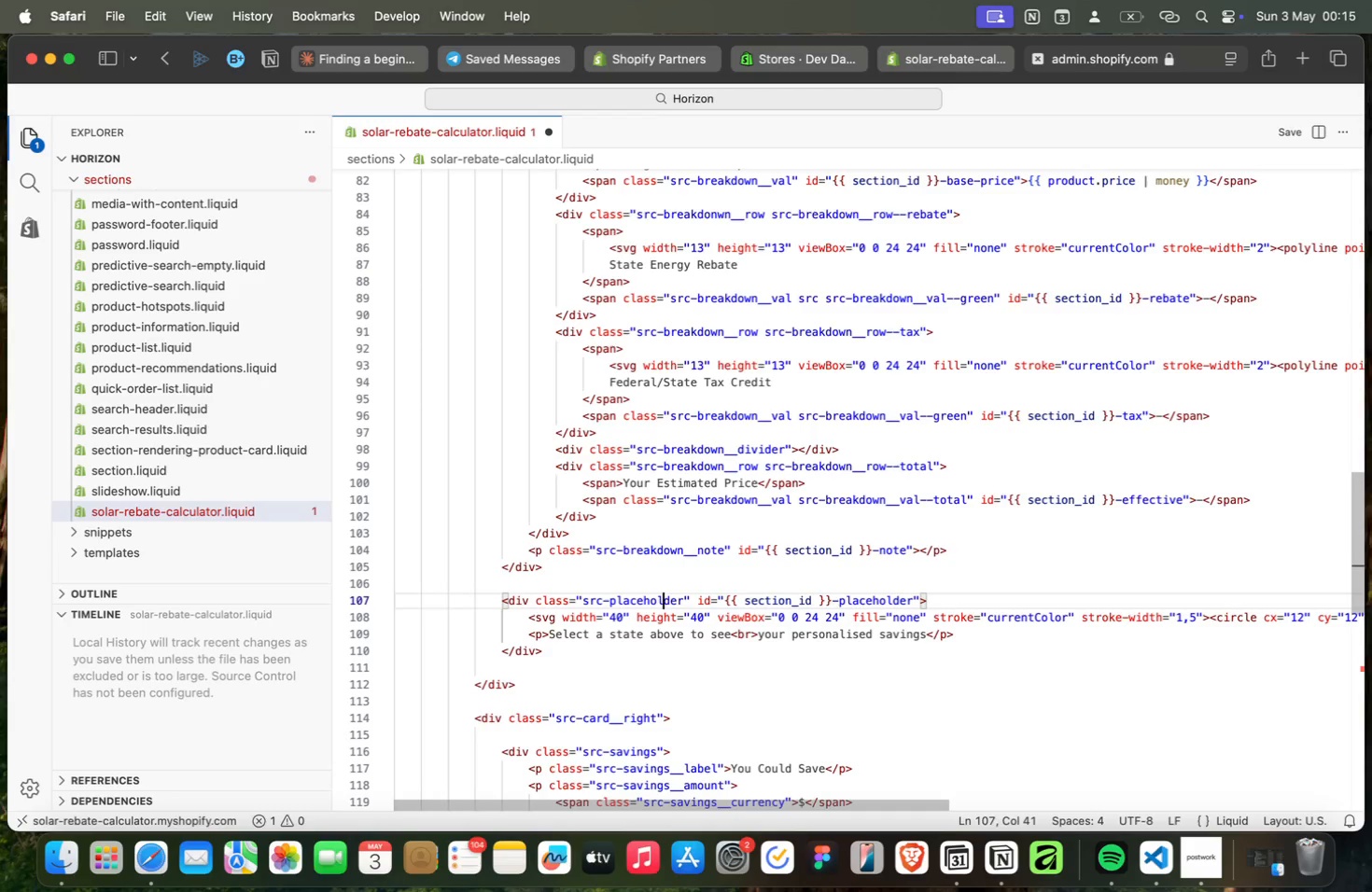 
key(ArrowUp)
 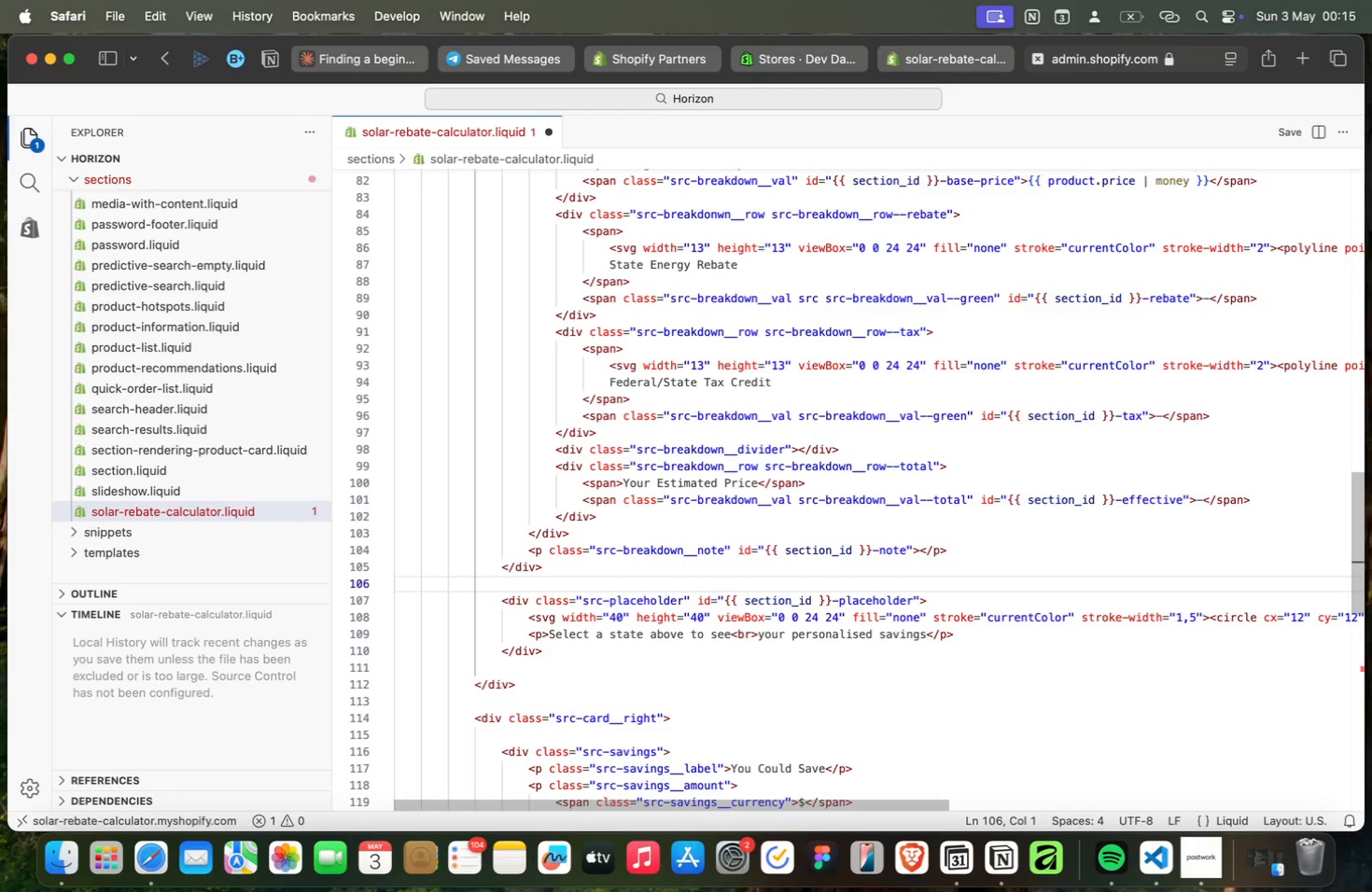 
key(ArrowDown)
 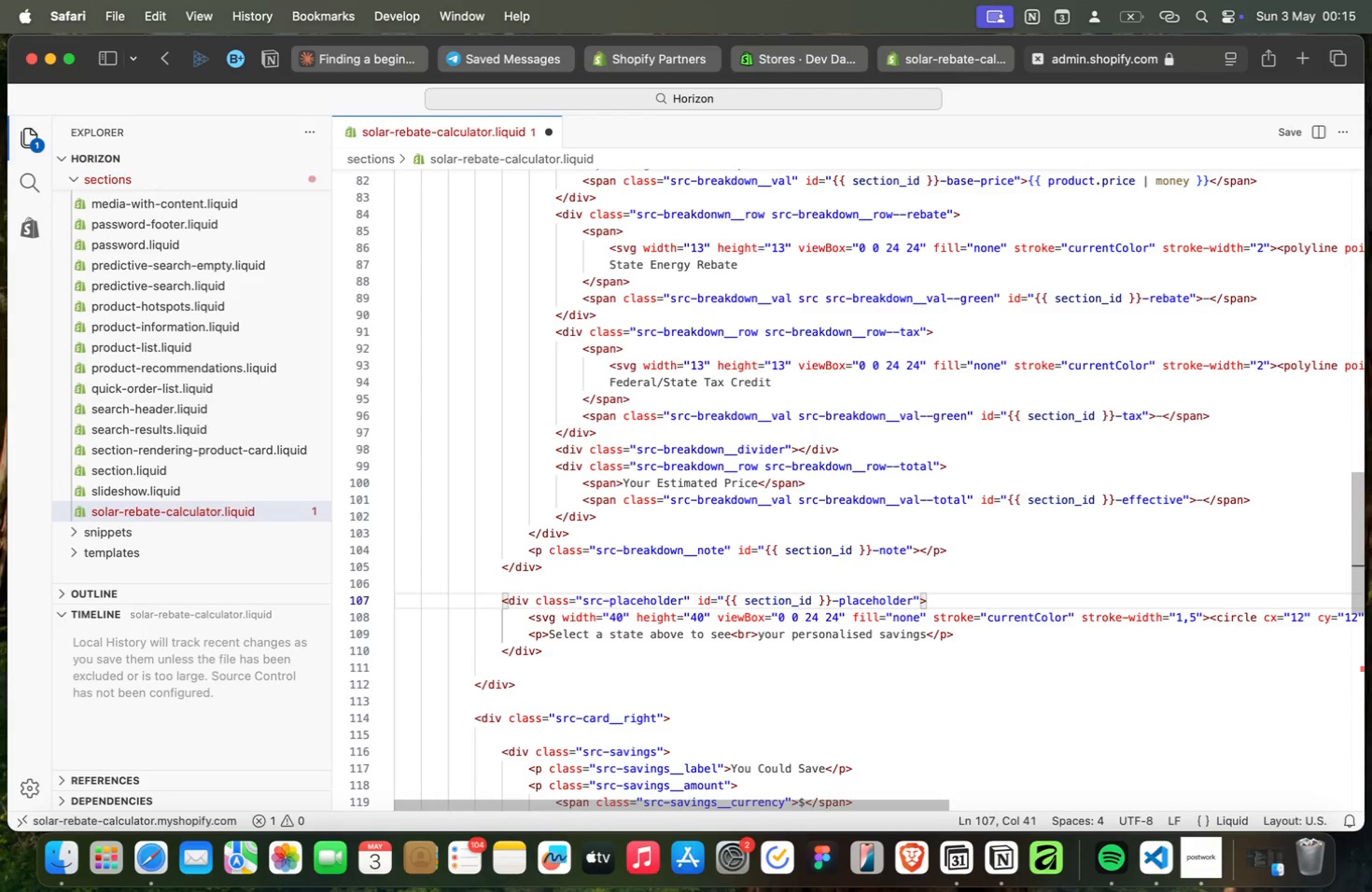 
key(ArrowLeft)
 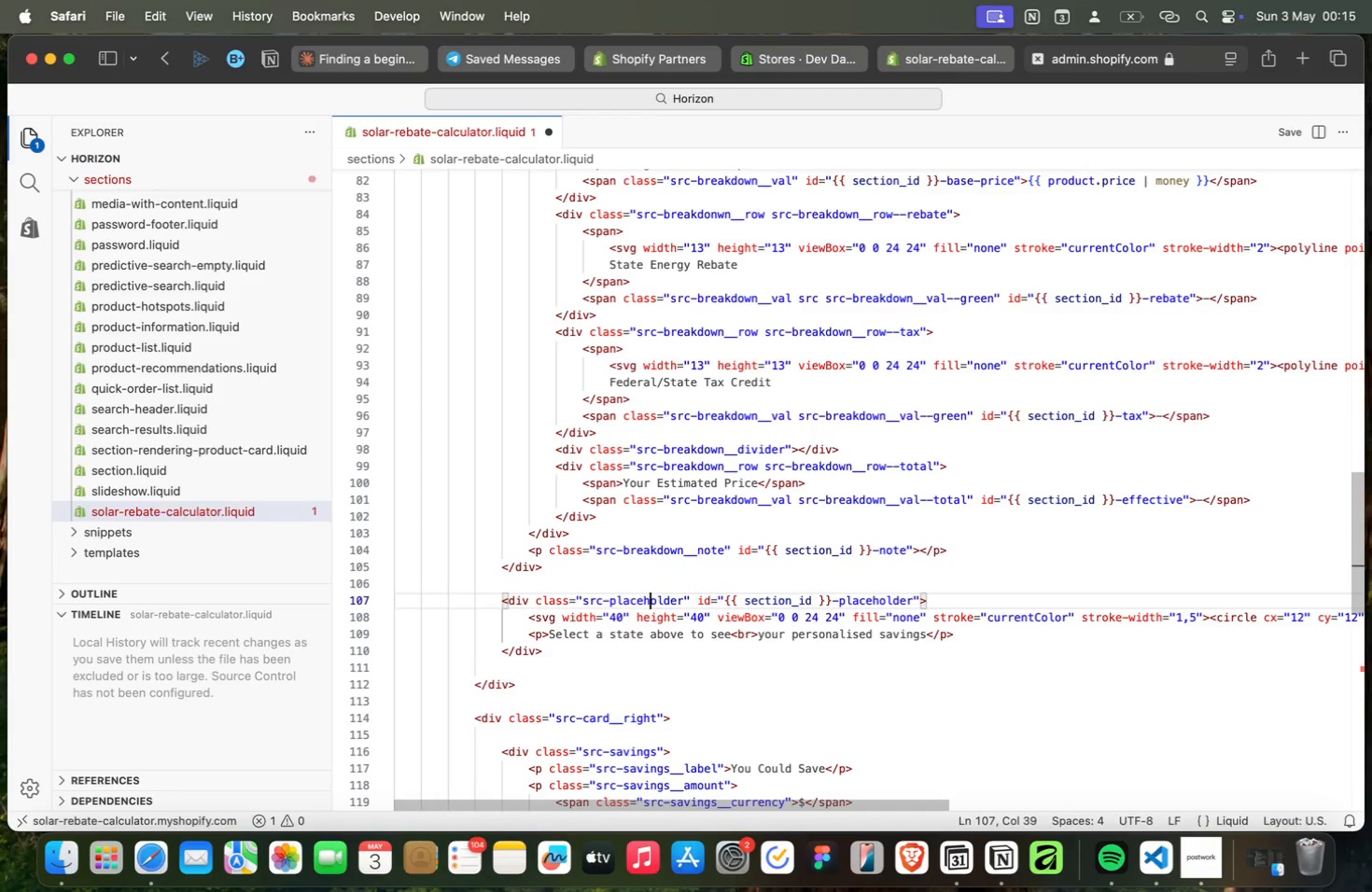 
key(ArrowLeft)
 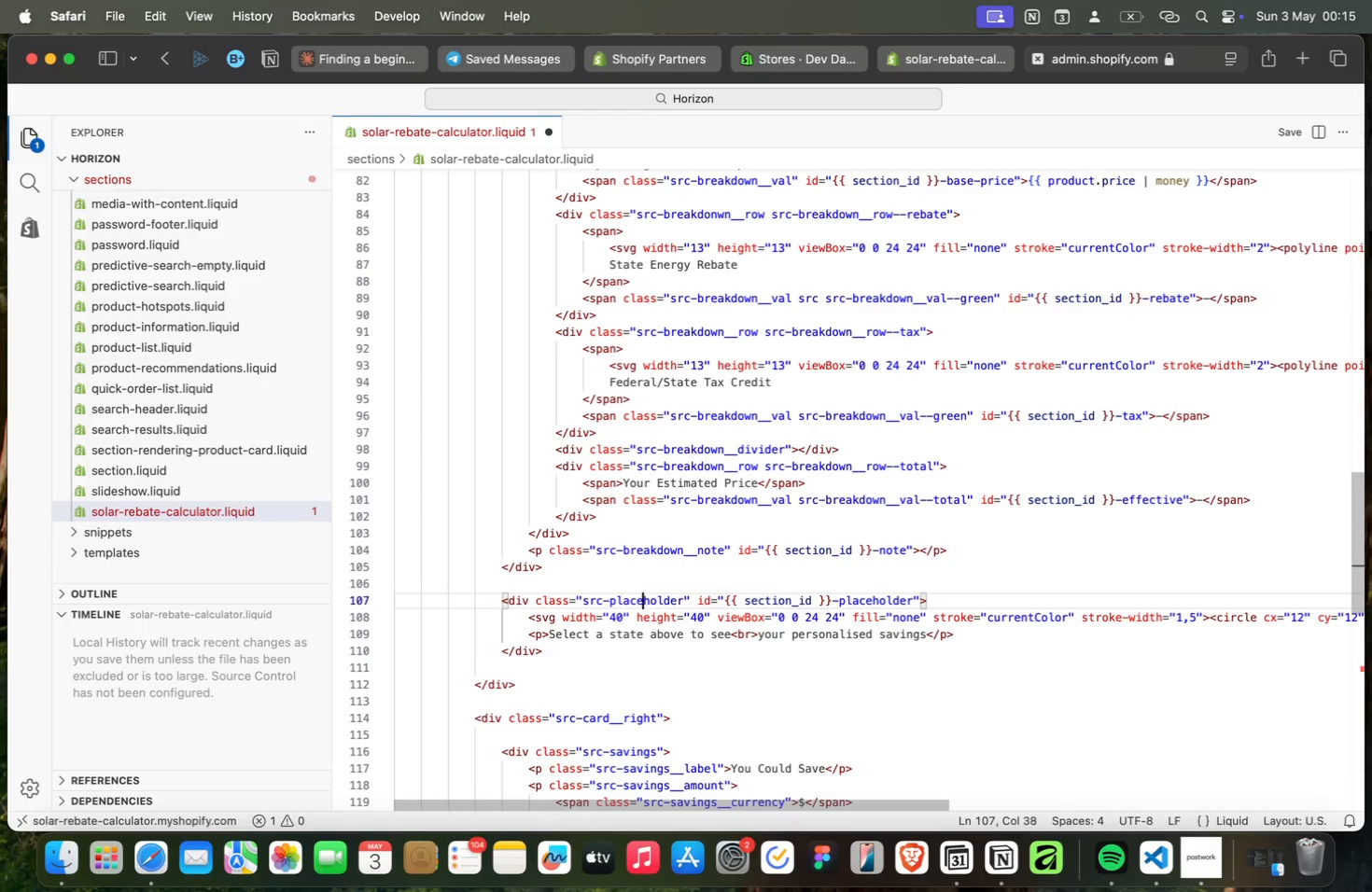 
key(ArrowLeft)
 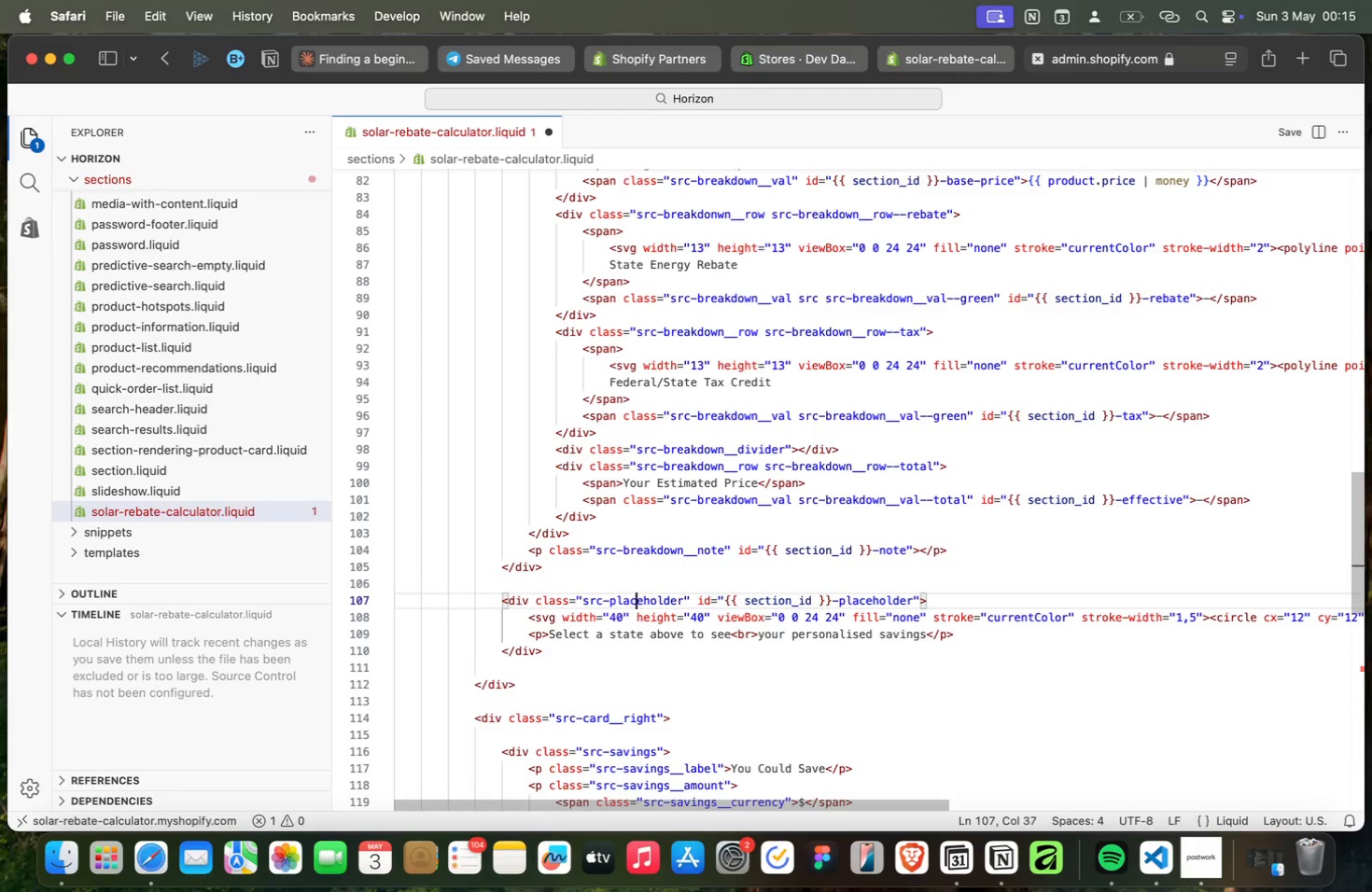 
key(ArrowLeft)
 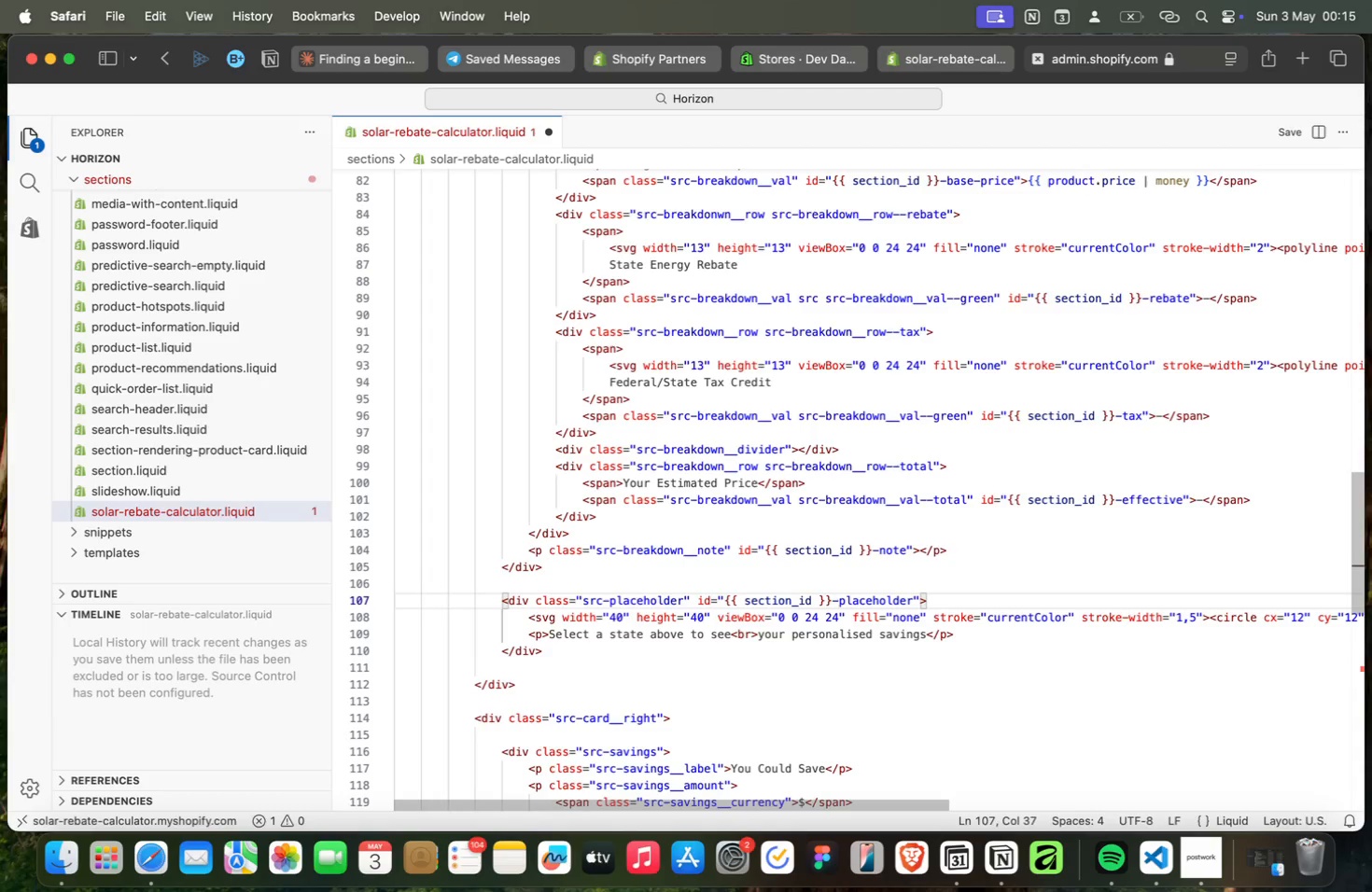 
key(ArrowLeft)
 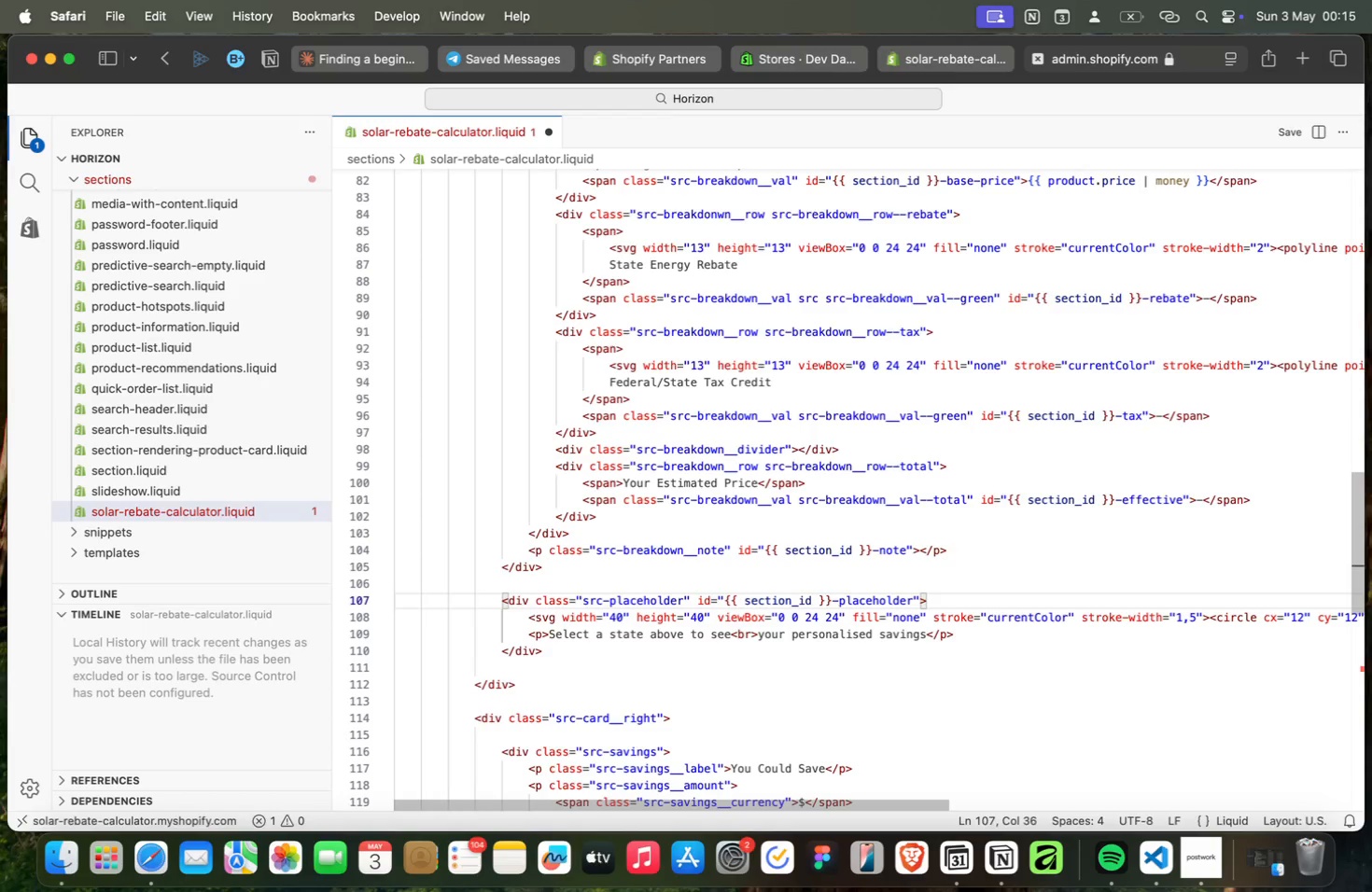 
key(ArrowLeft)
 